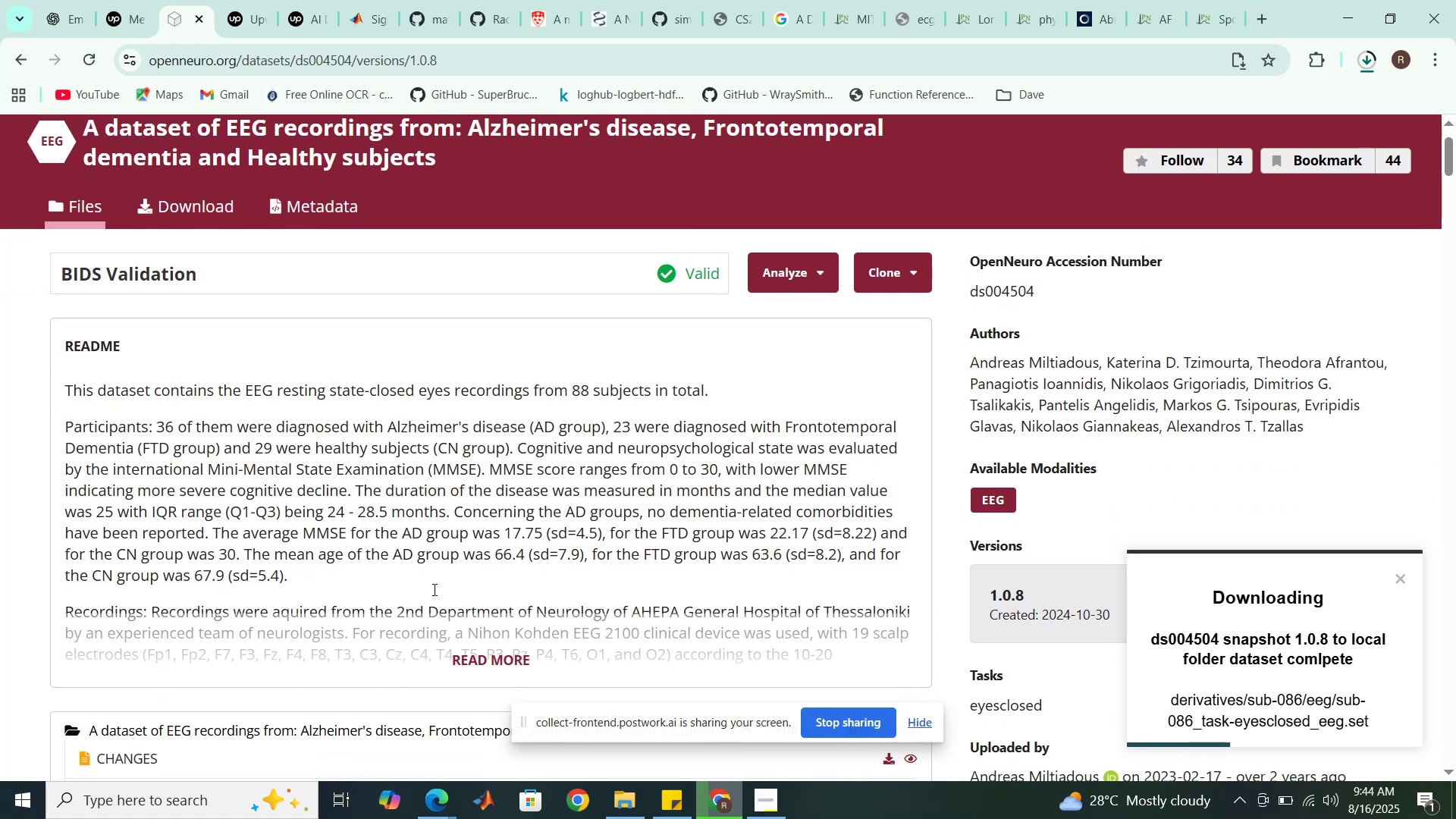 
wait(8.14)
 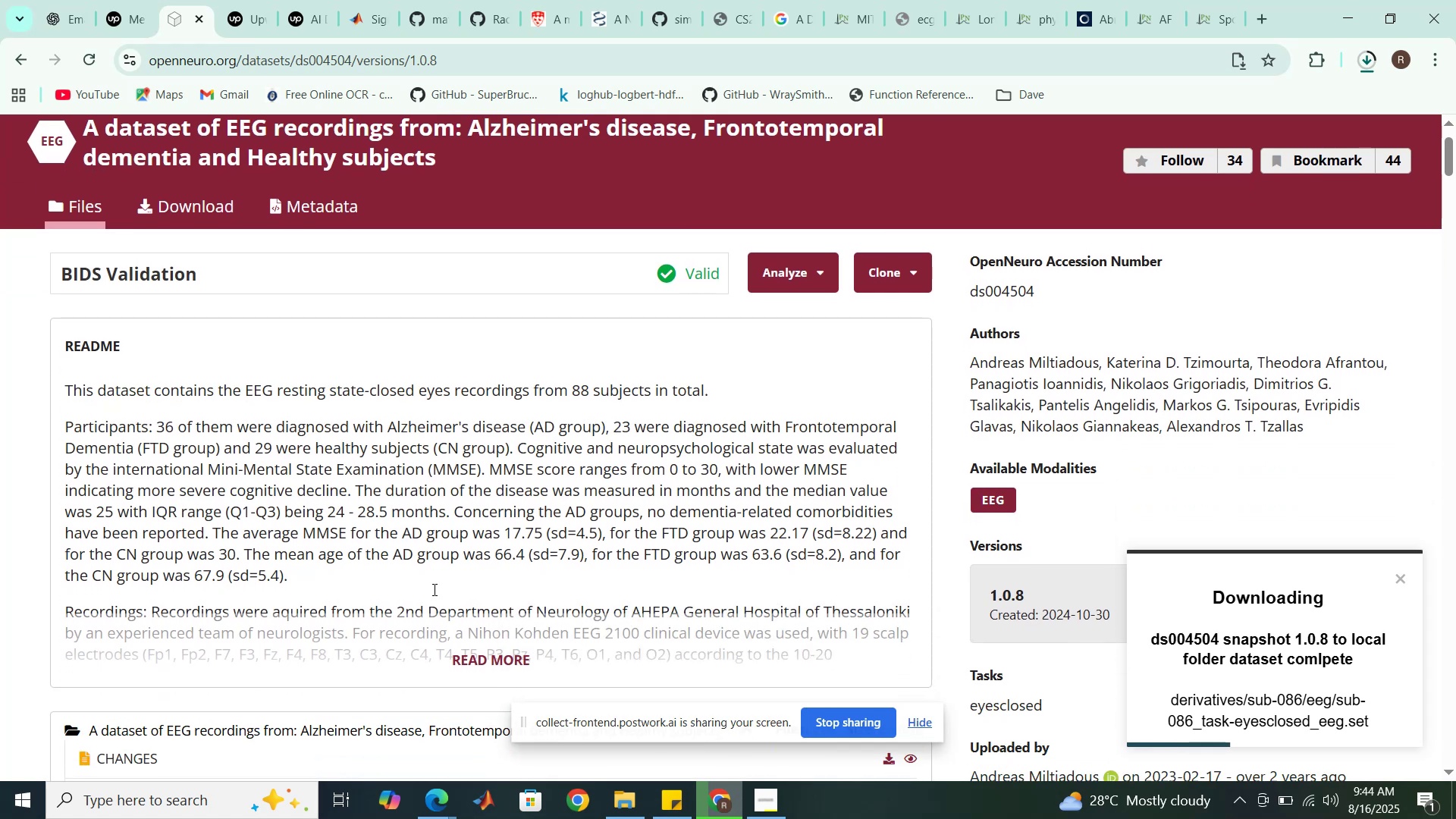 
left_click([431, 799])
 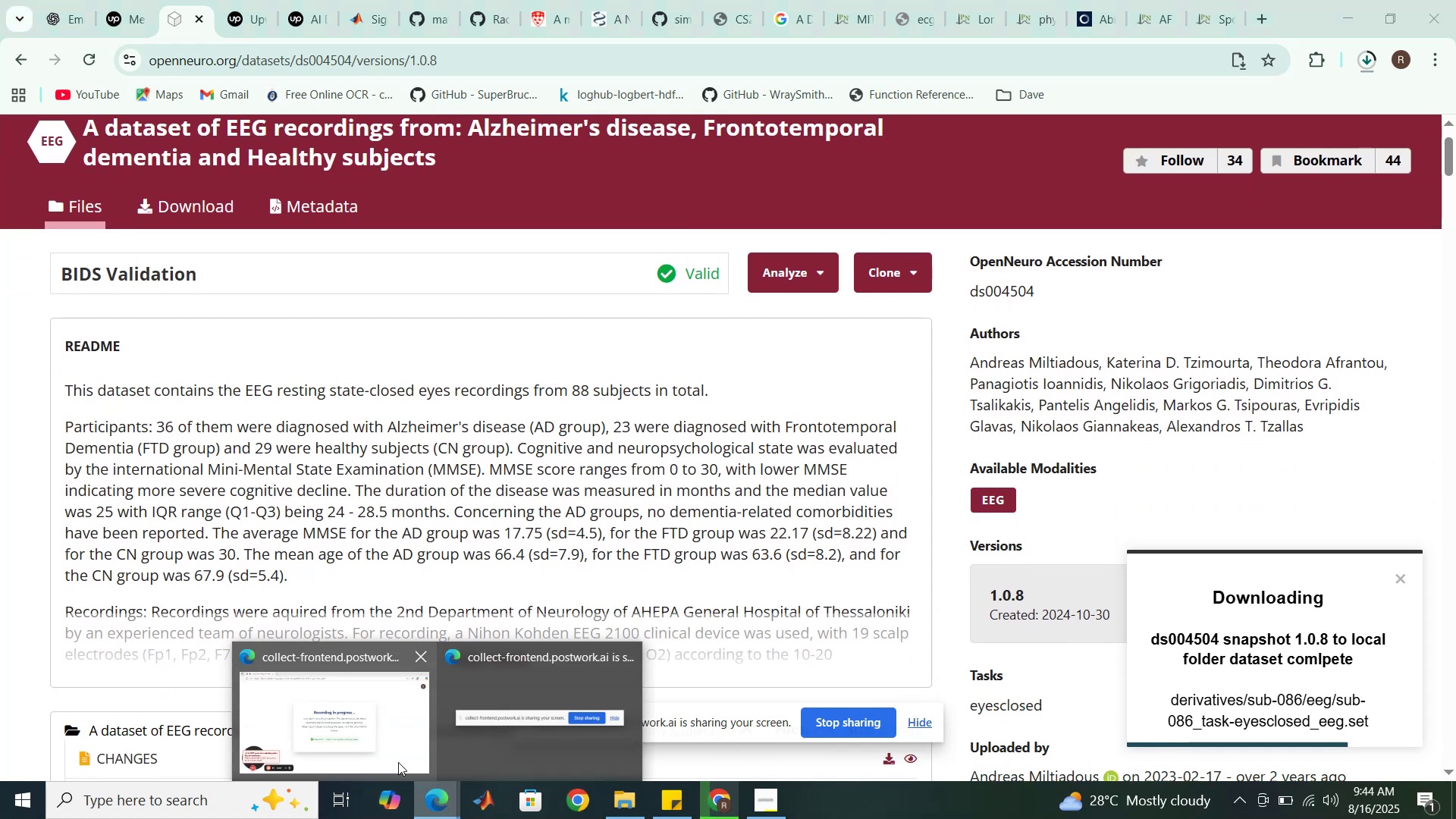 
left_click([398, 762])
 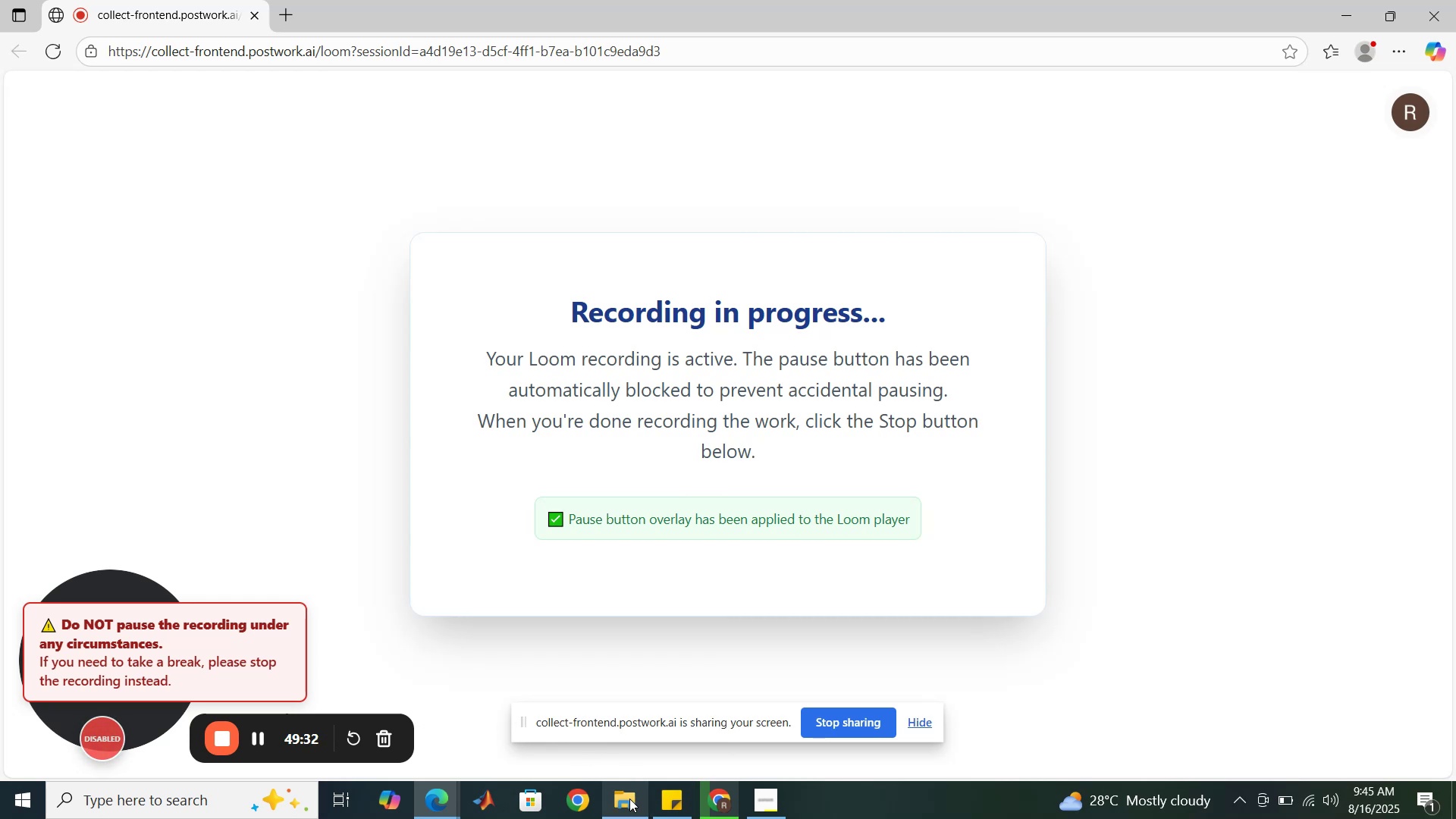 
wait(5.17)
 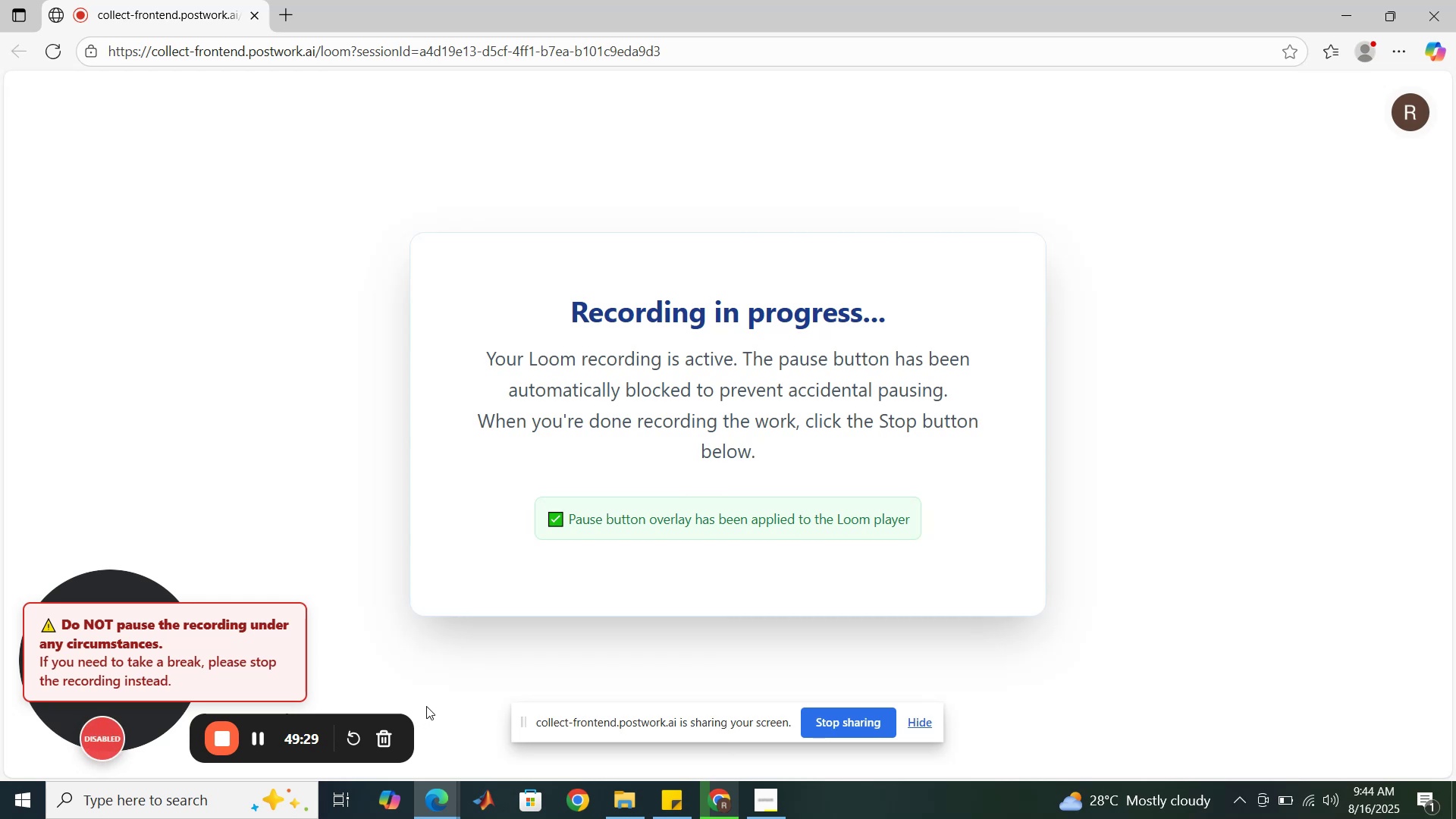 
left_click([629, 799])
 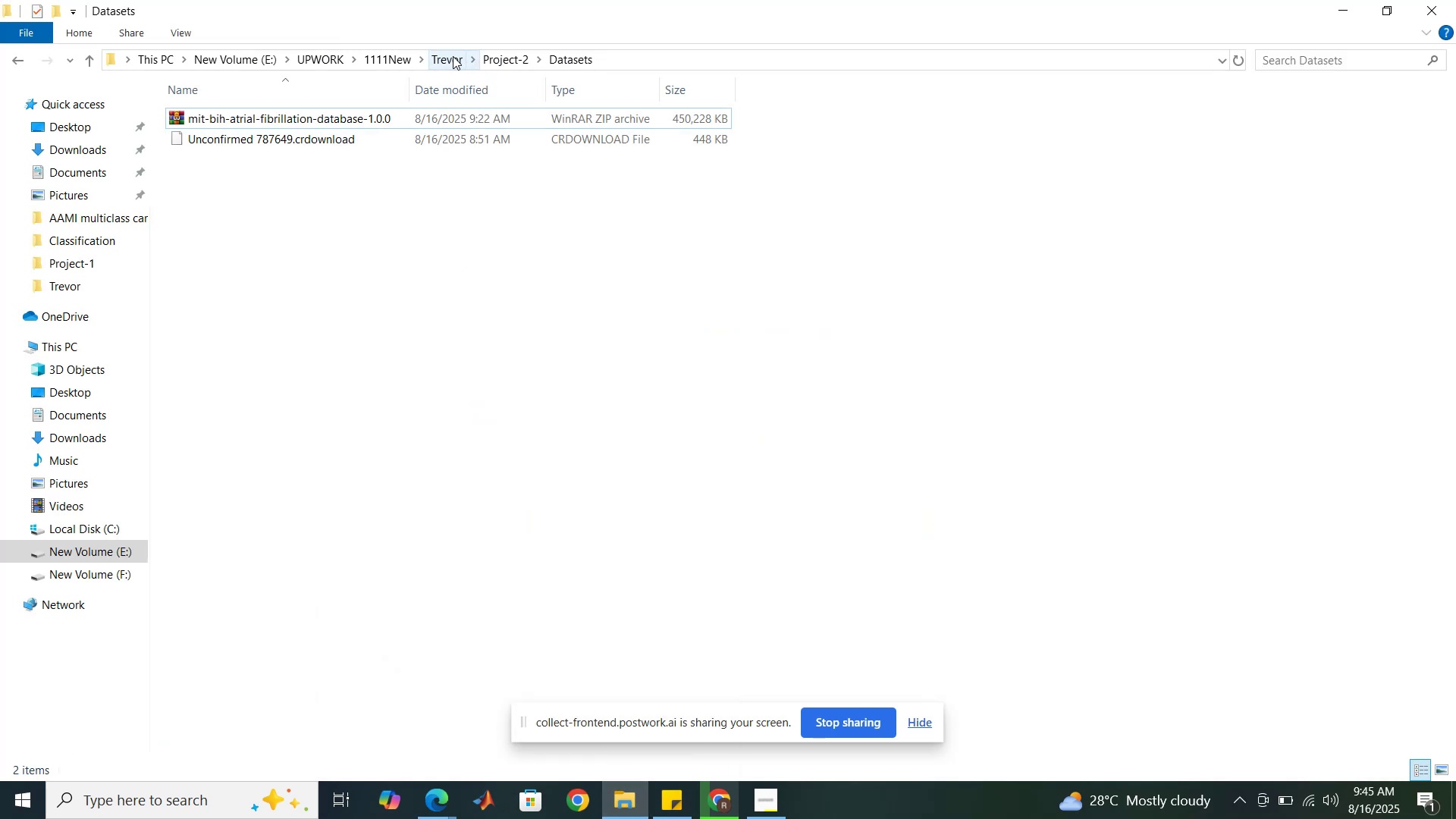 
left_click([450, 58])
 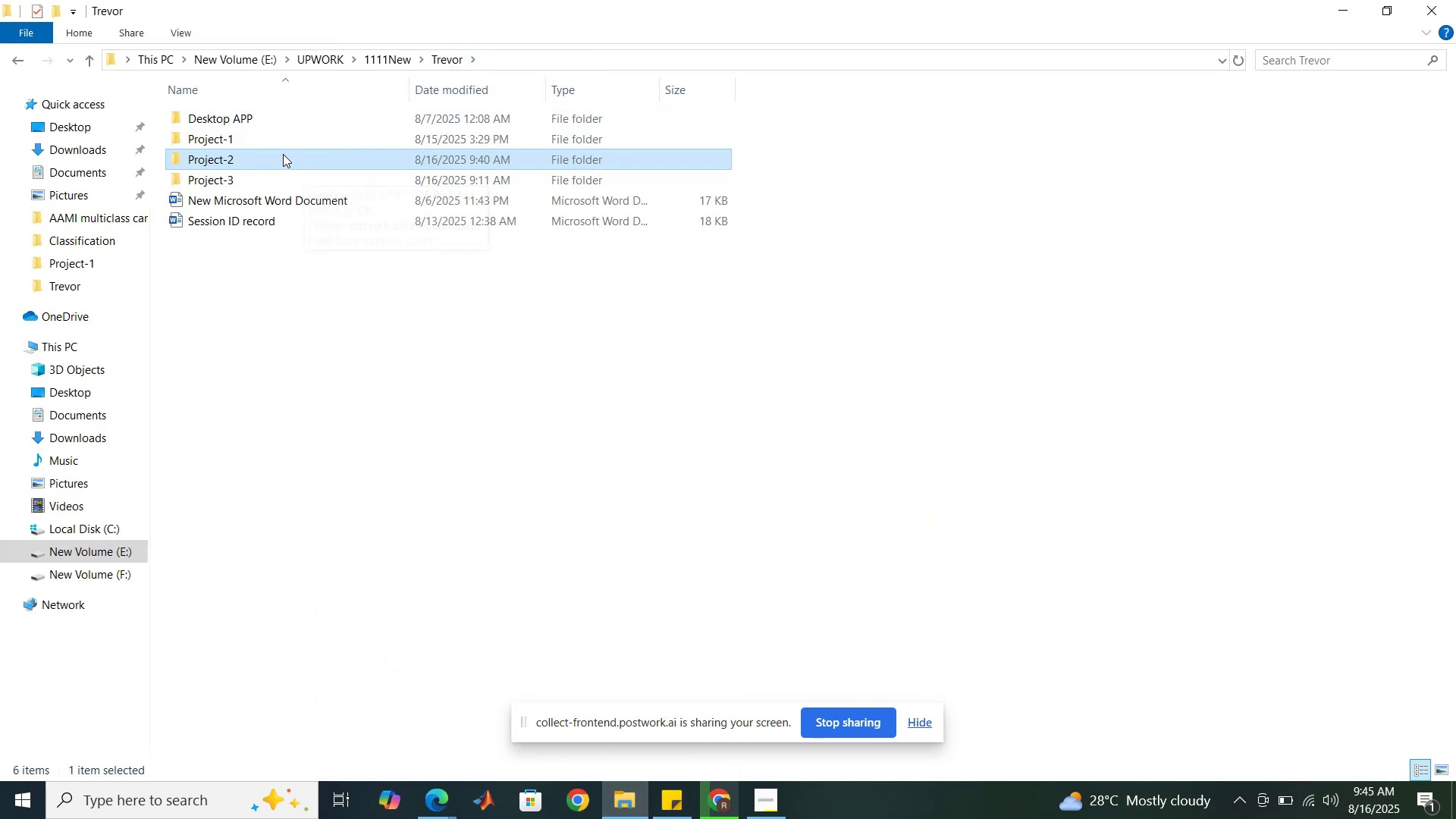 
double_click([280, 141])
 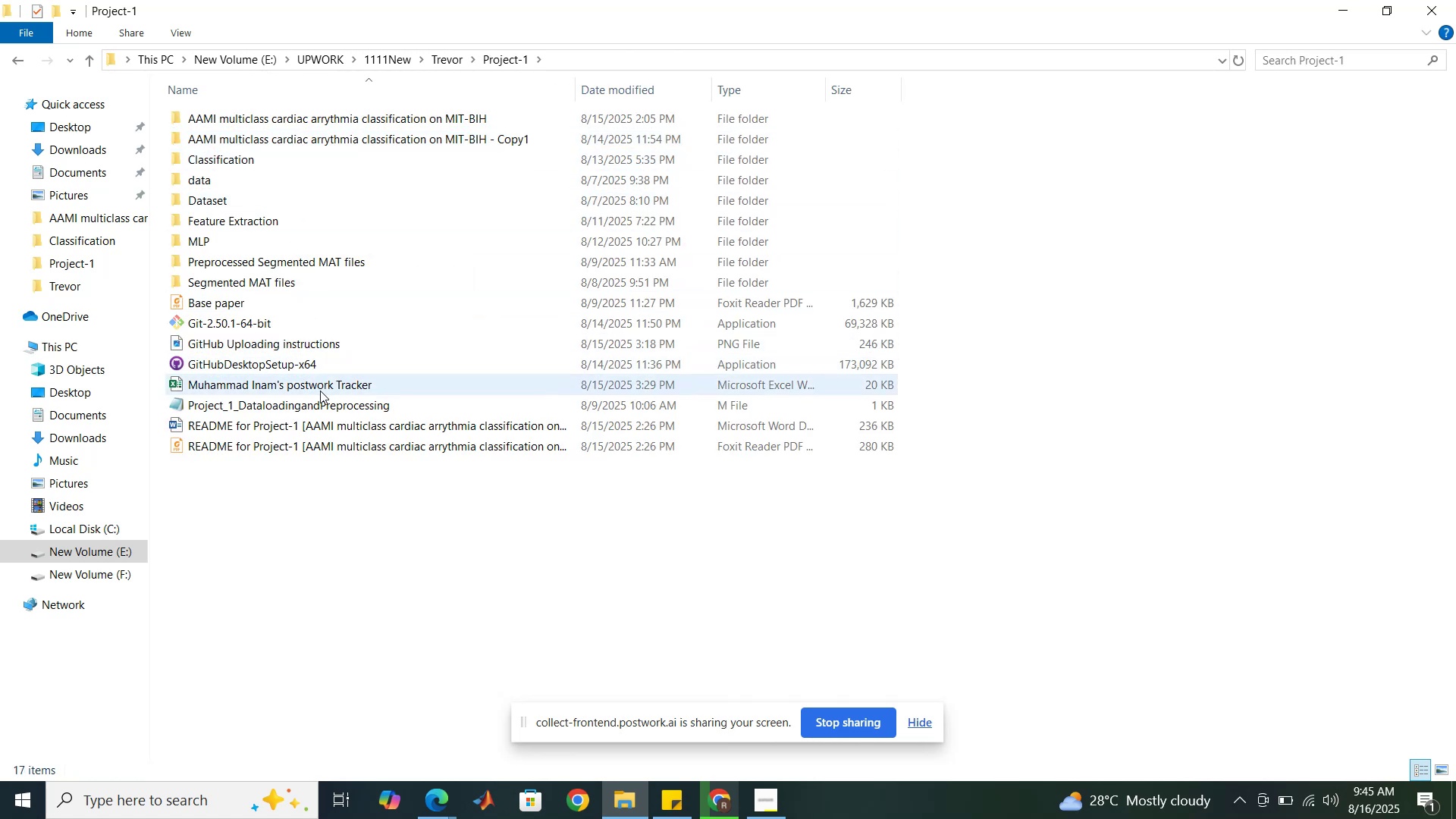 
left_click([320, 391])
 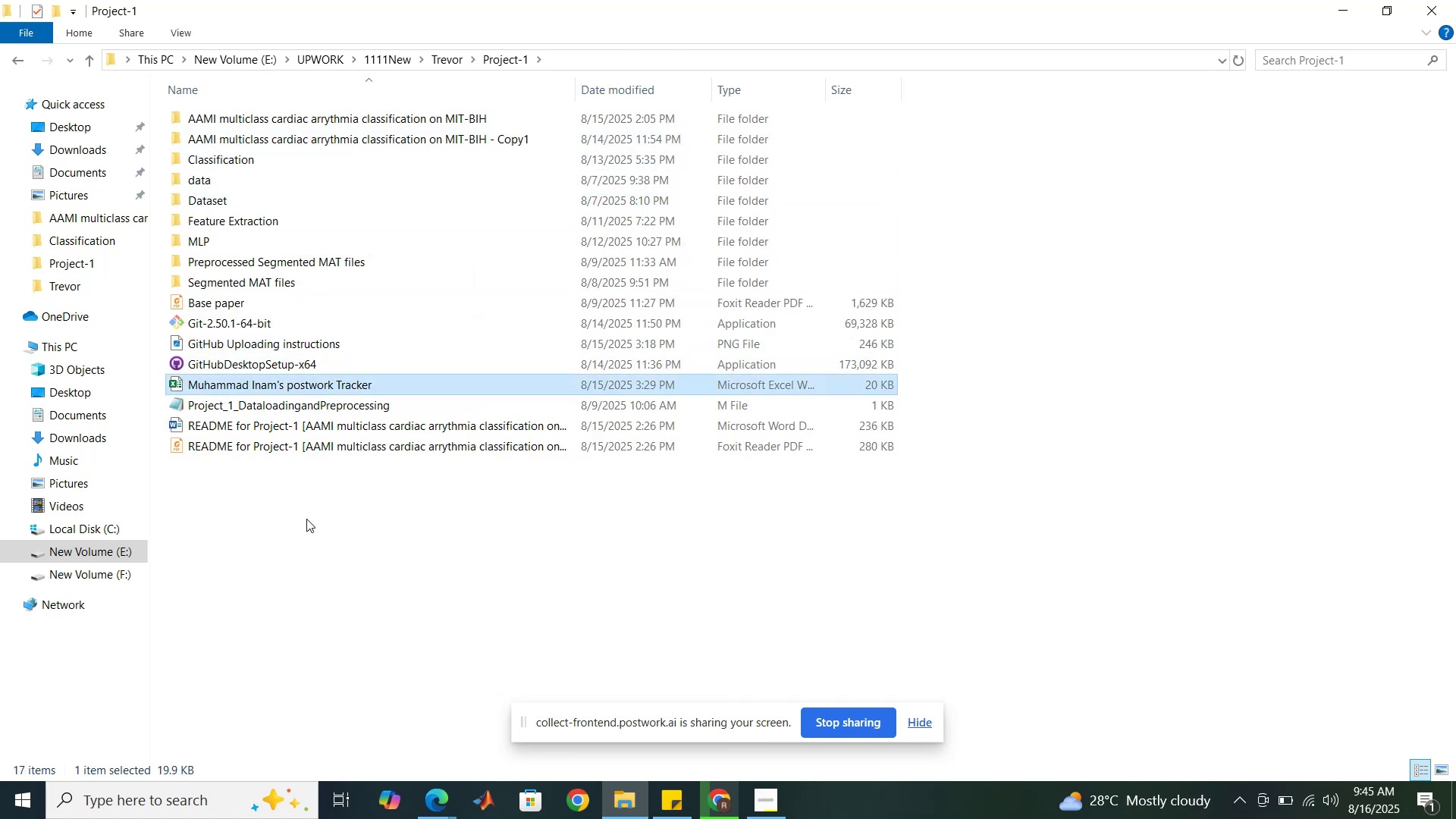 
left_click([304, 532])
 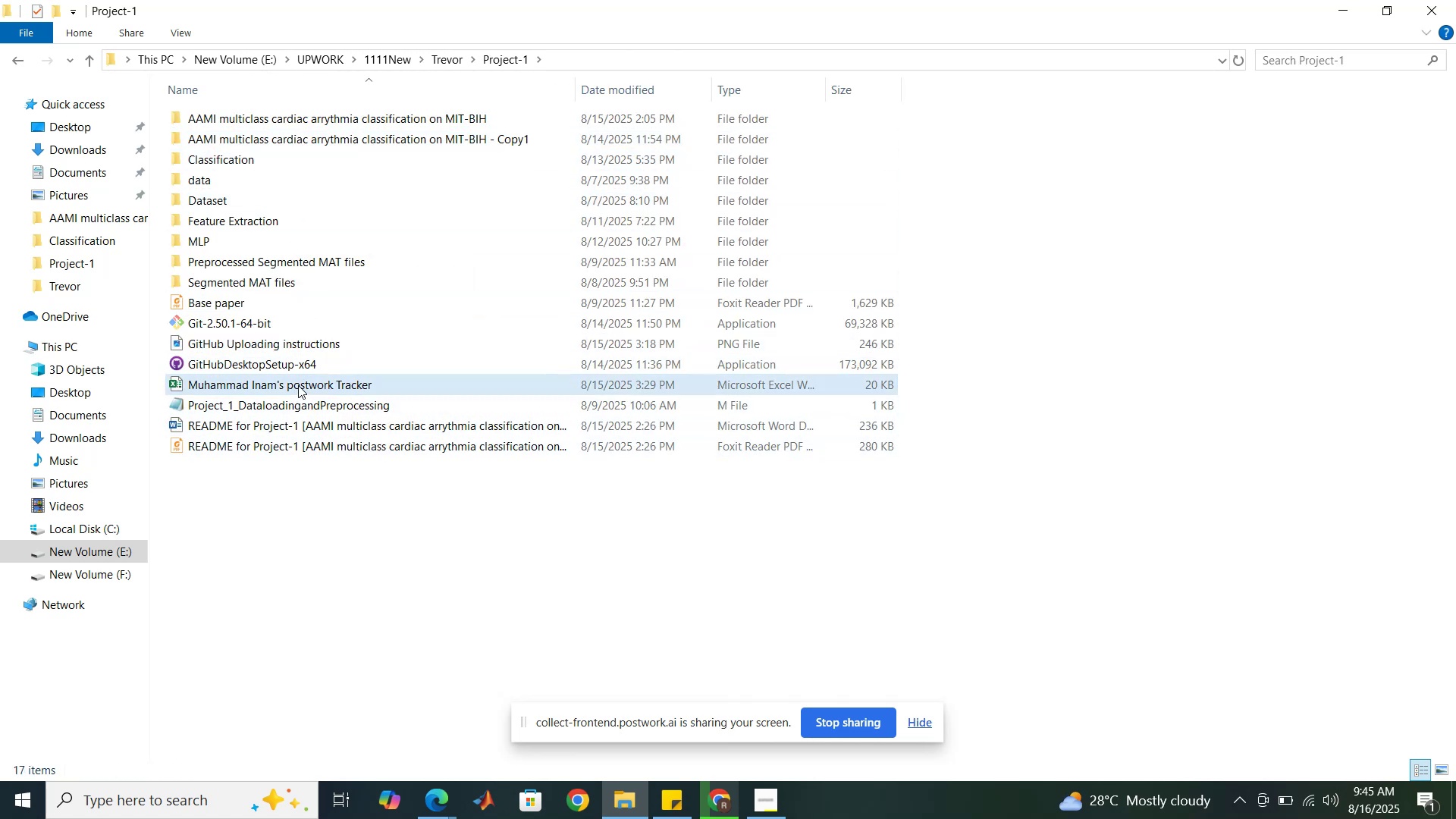 
left_click([298, 385])
 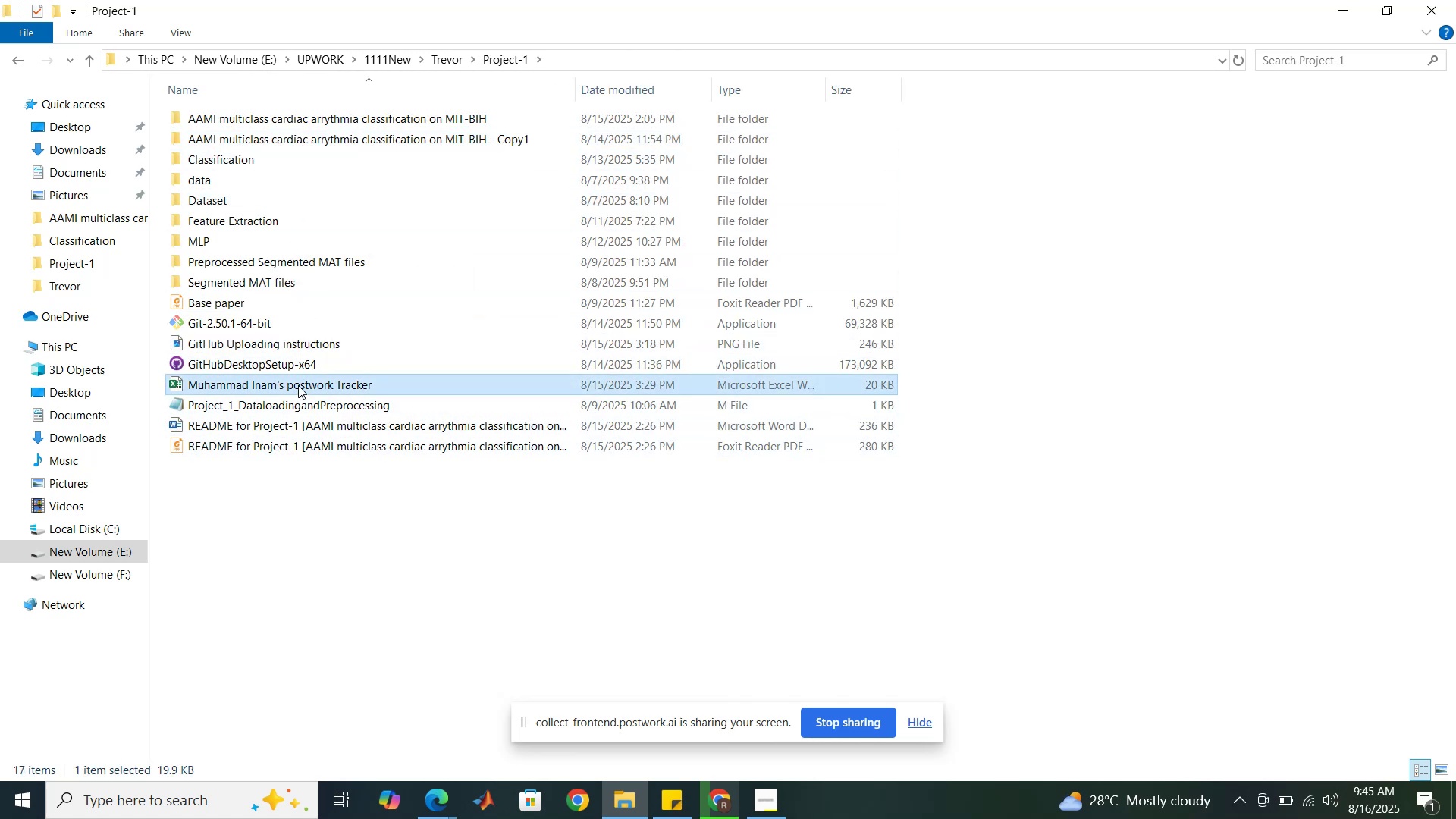 
key(Control+X)
 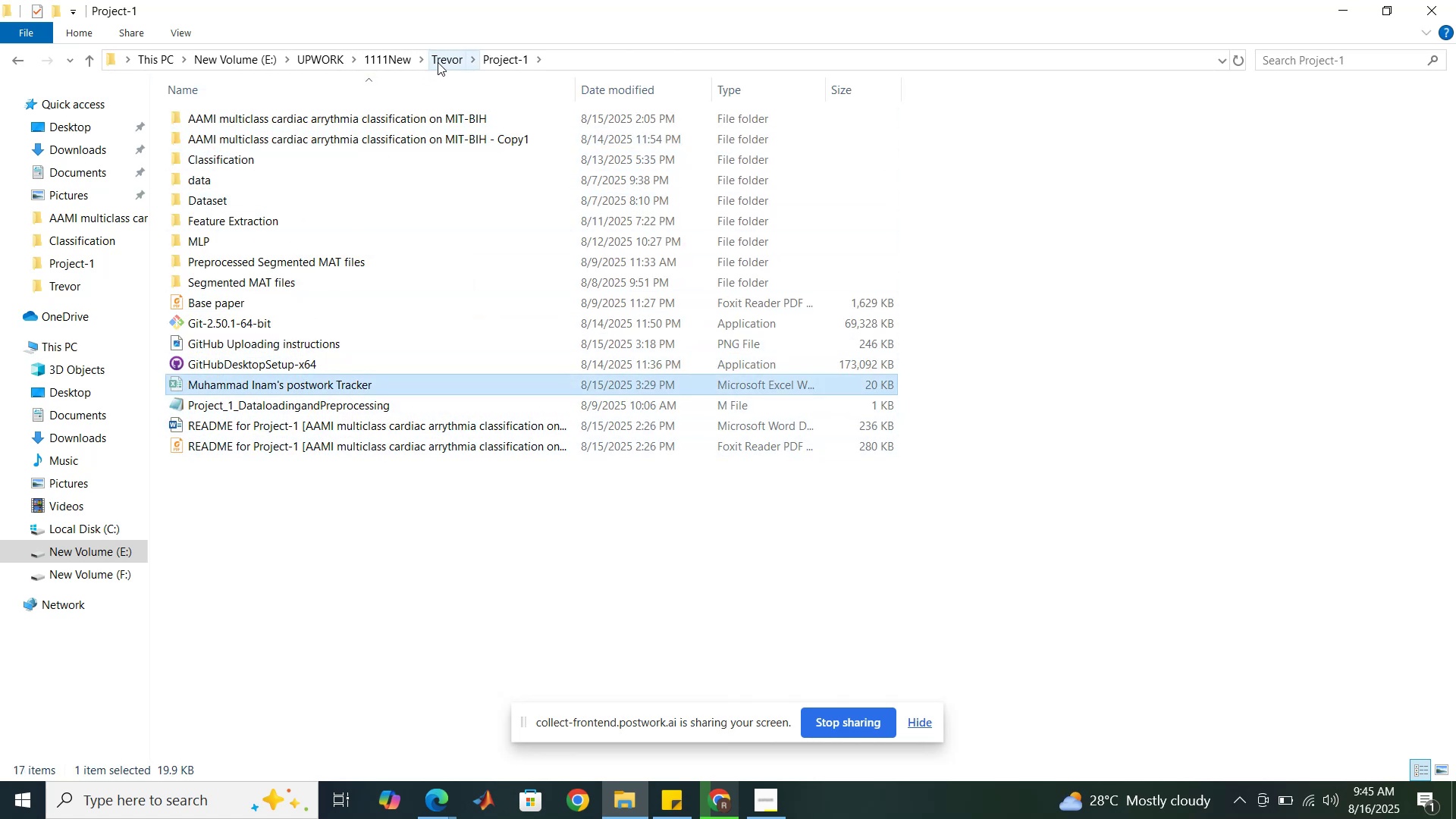 
left_click([438, 62])
 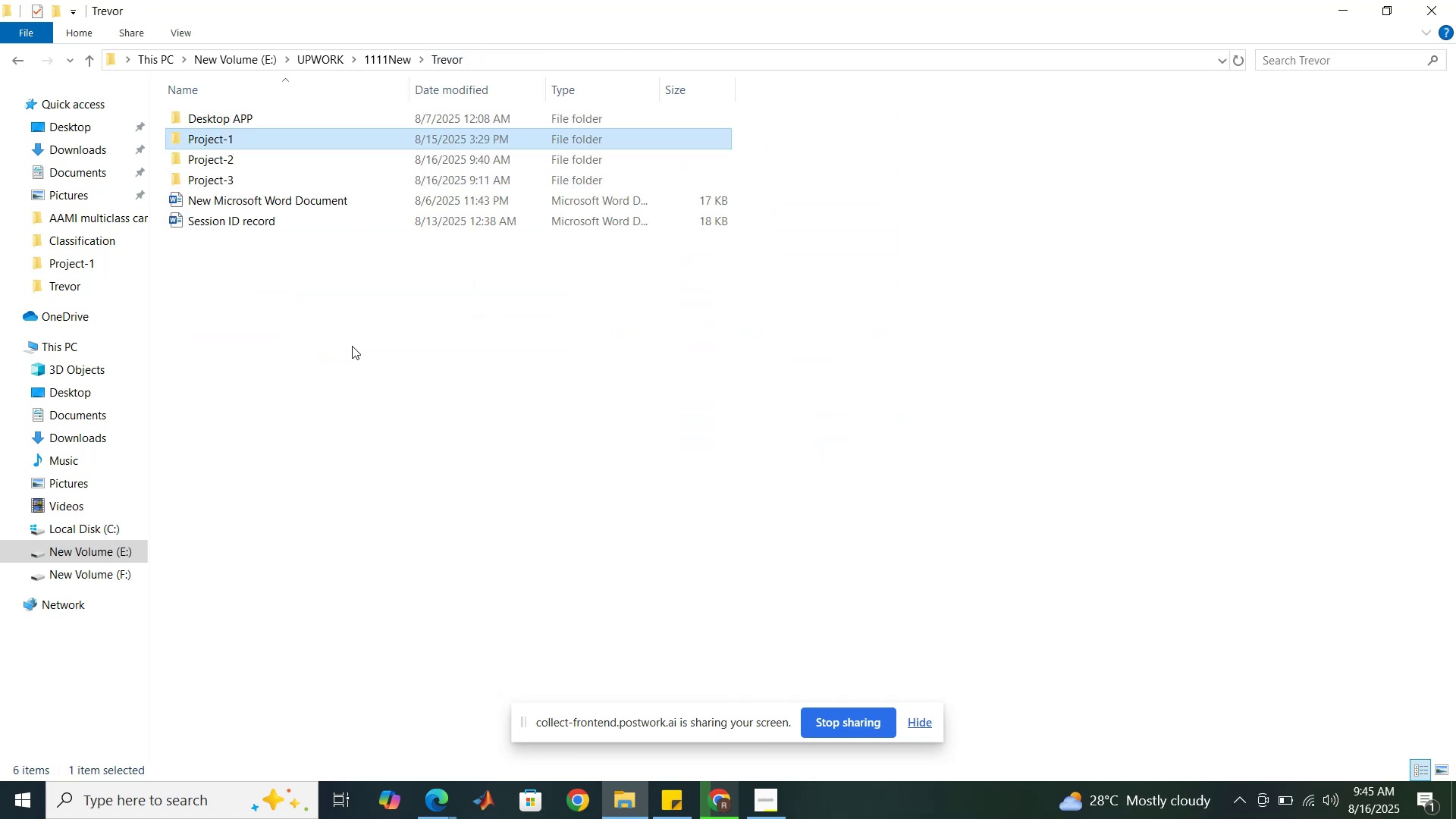 
left_click([352, 346])
 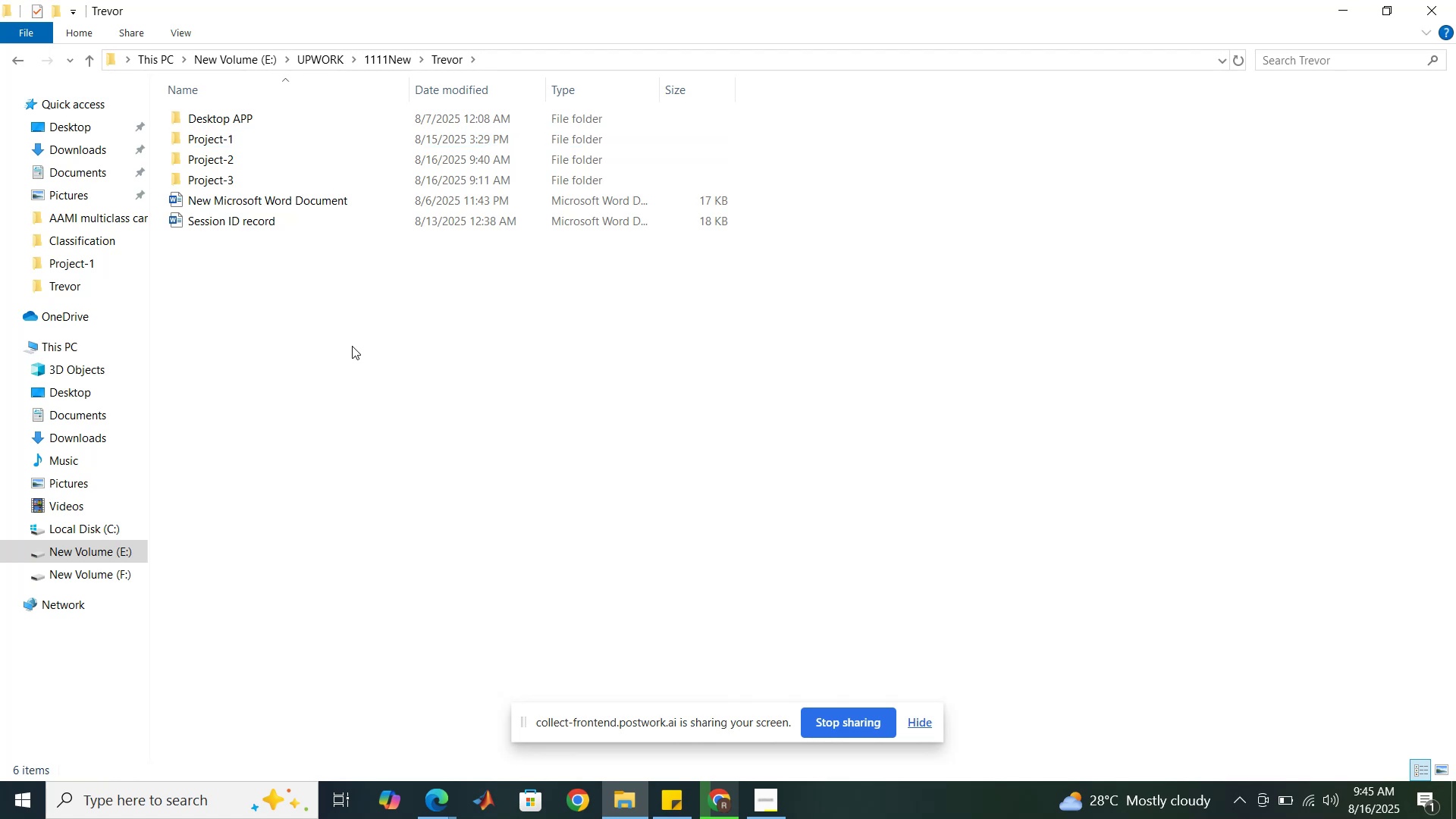 
key(Control+V)
 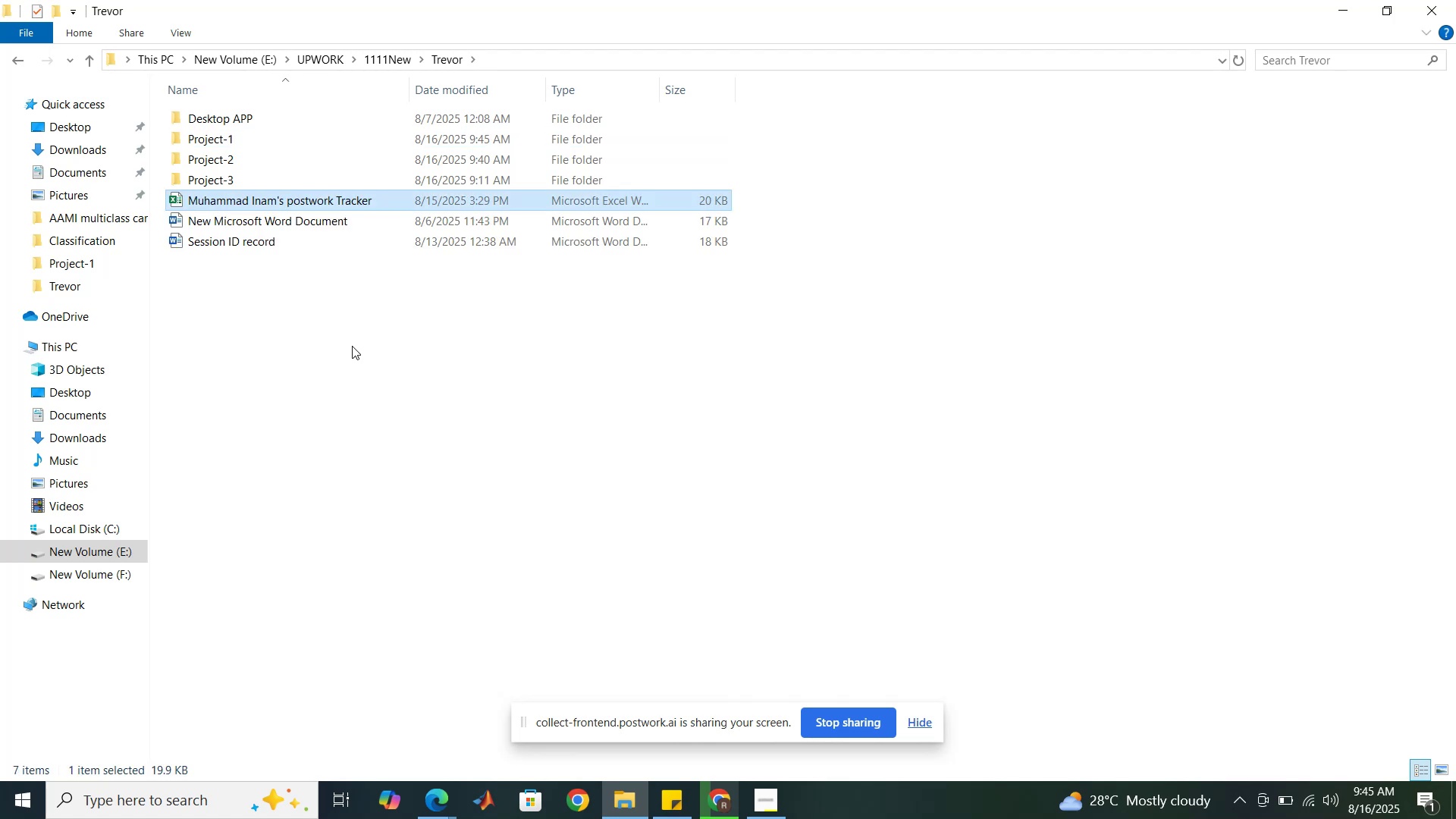 
left_click([352, 346])
 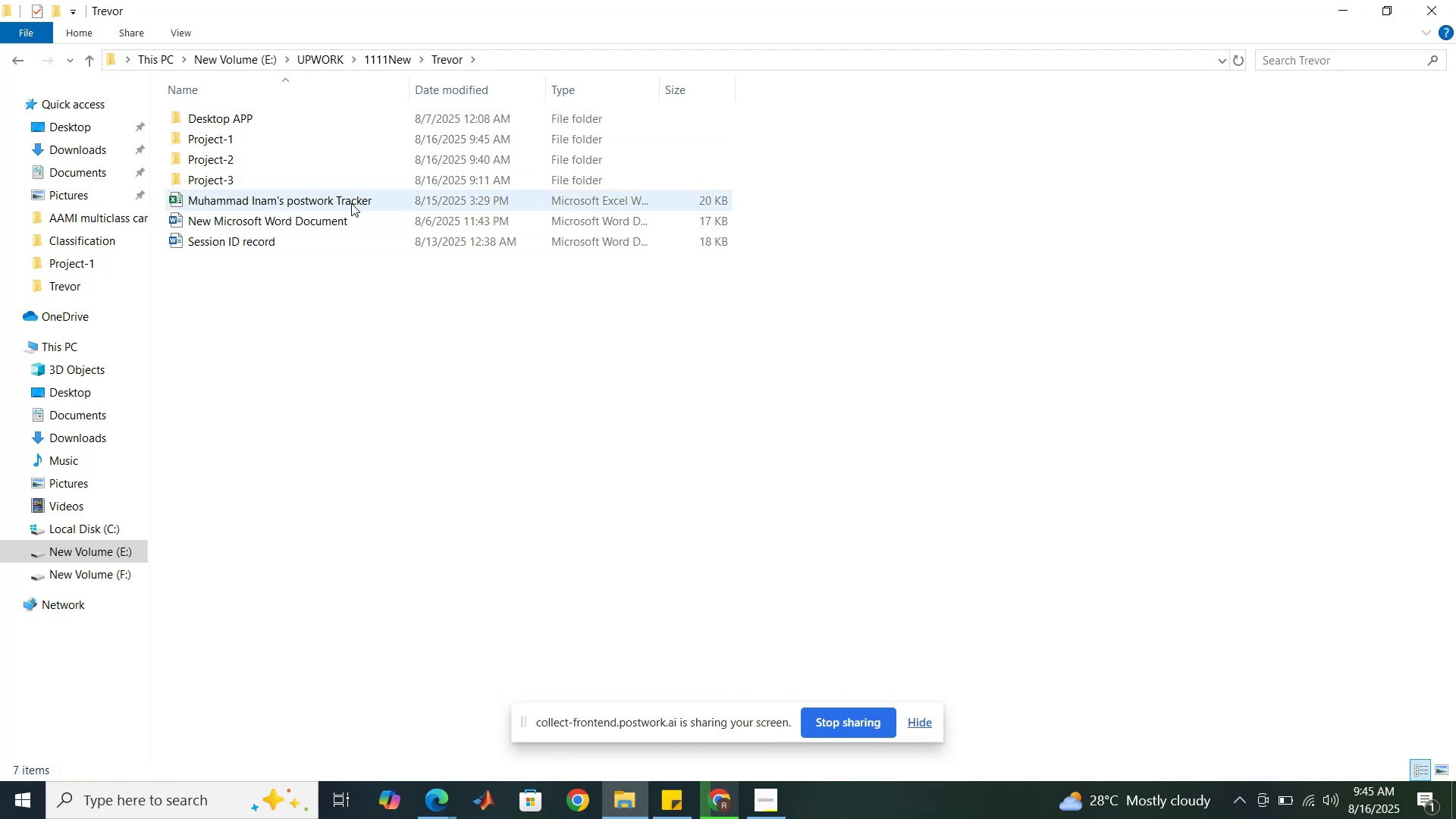 
left_click([351, 203])
 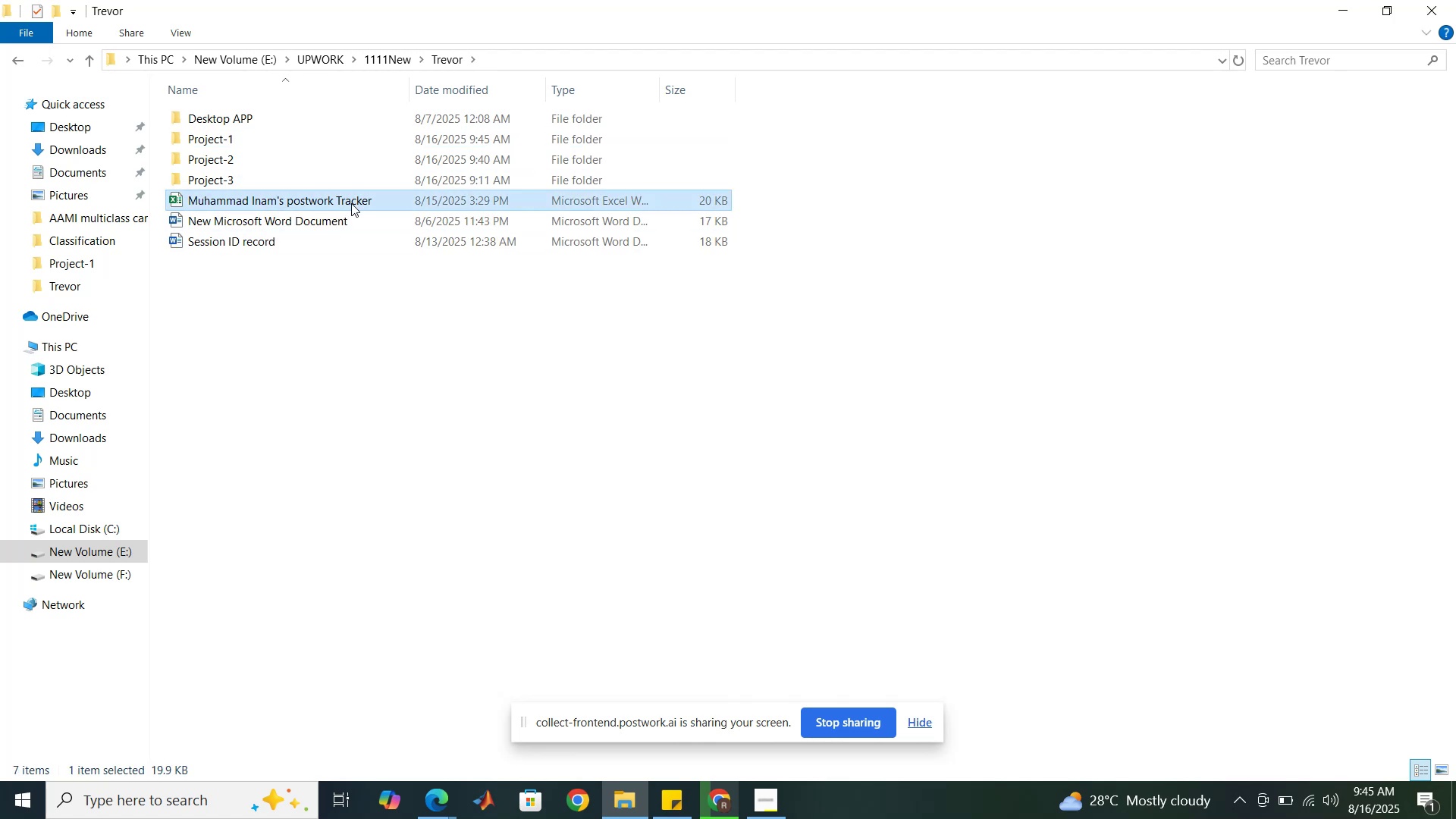 
double_click([351, 203])
 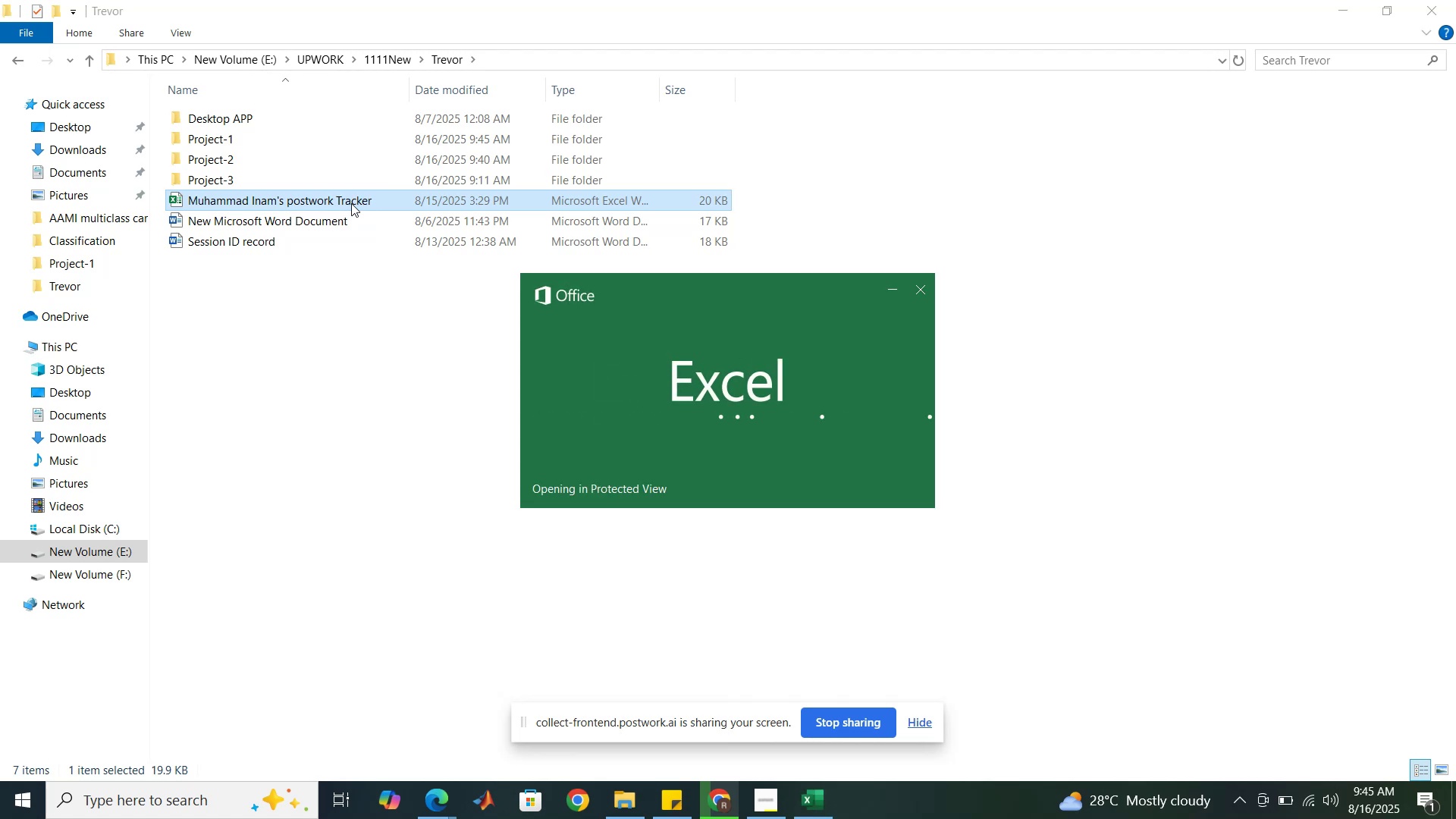 
wait(14.7)
 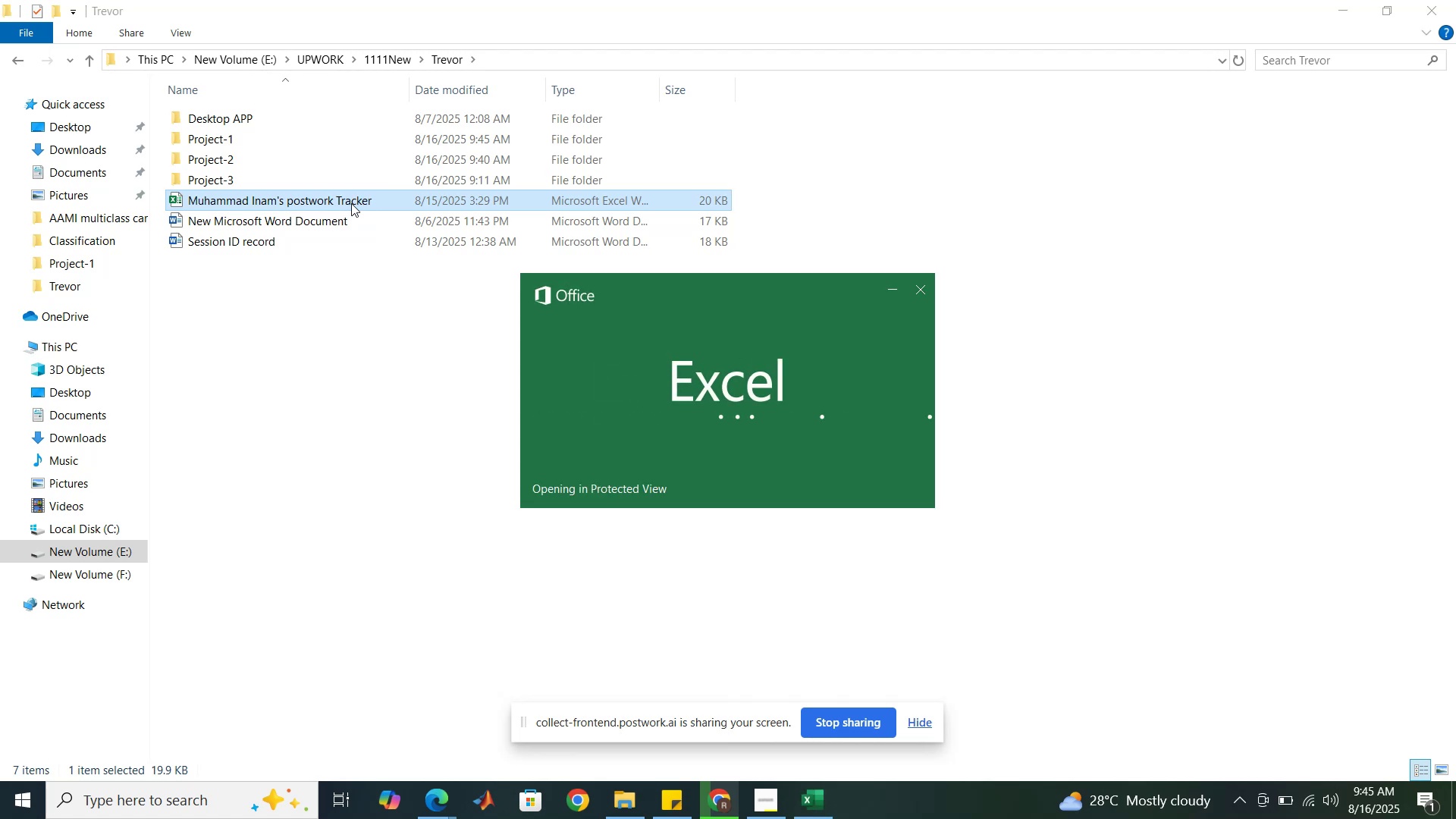 
left_click([745, 74])
 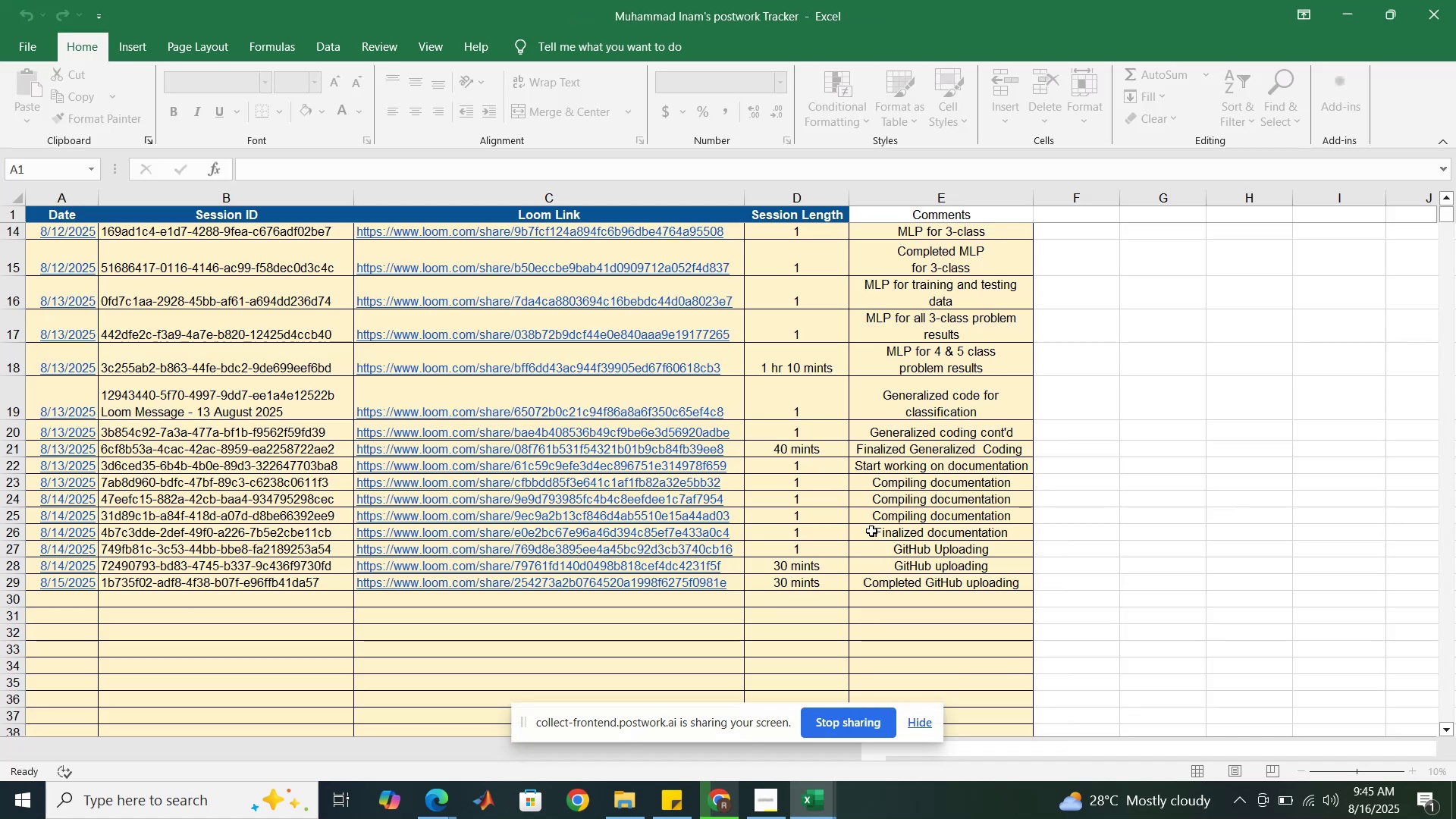 
left_click([886, 604])
 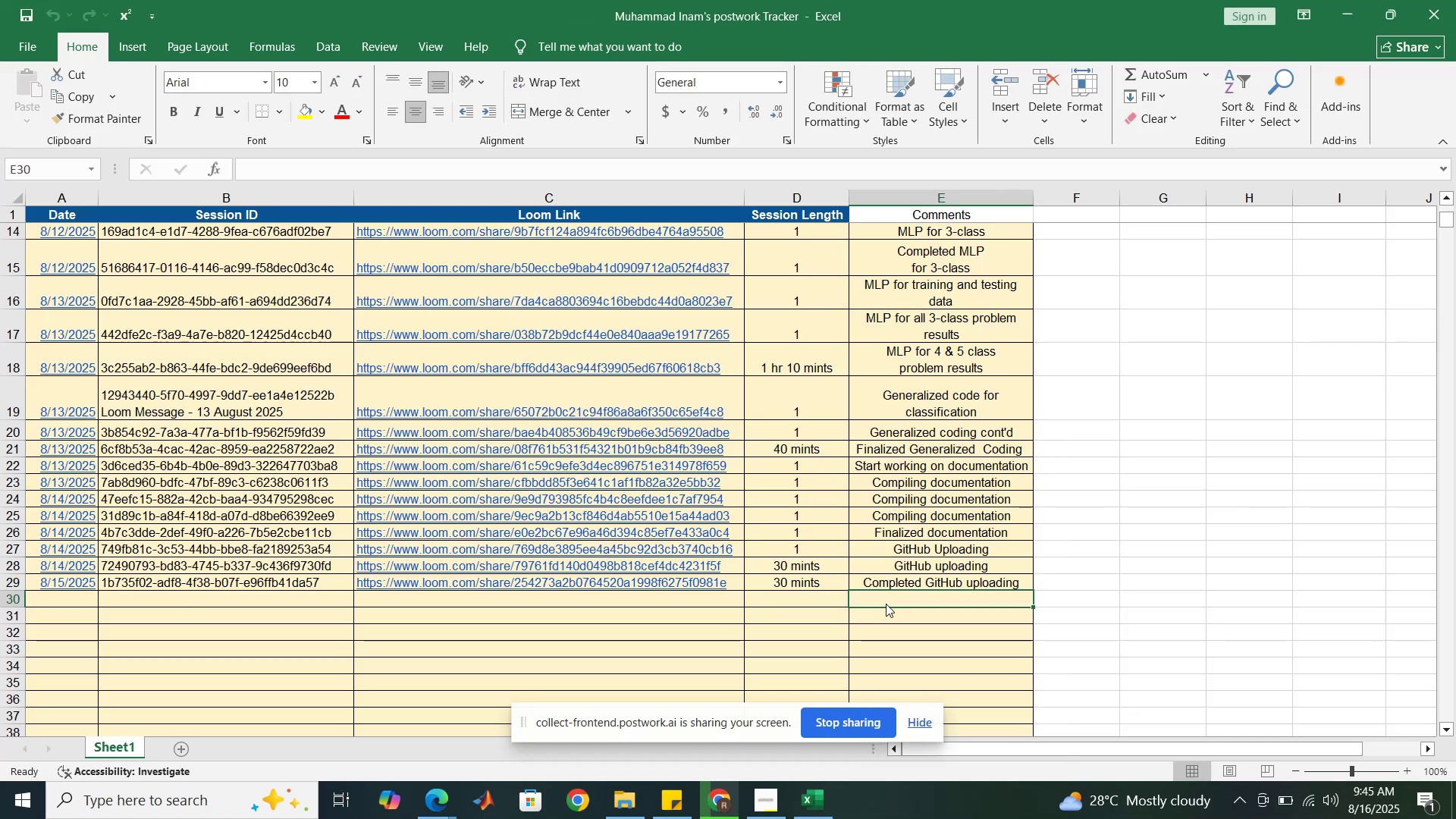 
double_click([886, 604])
 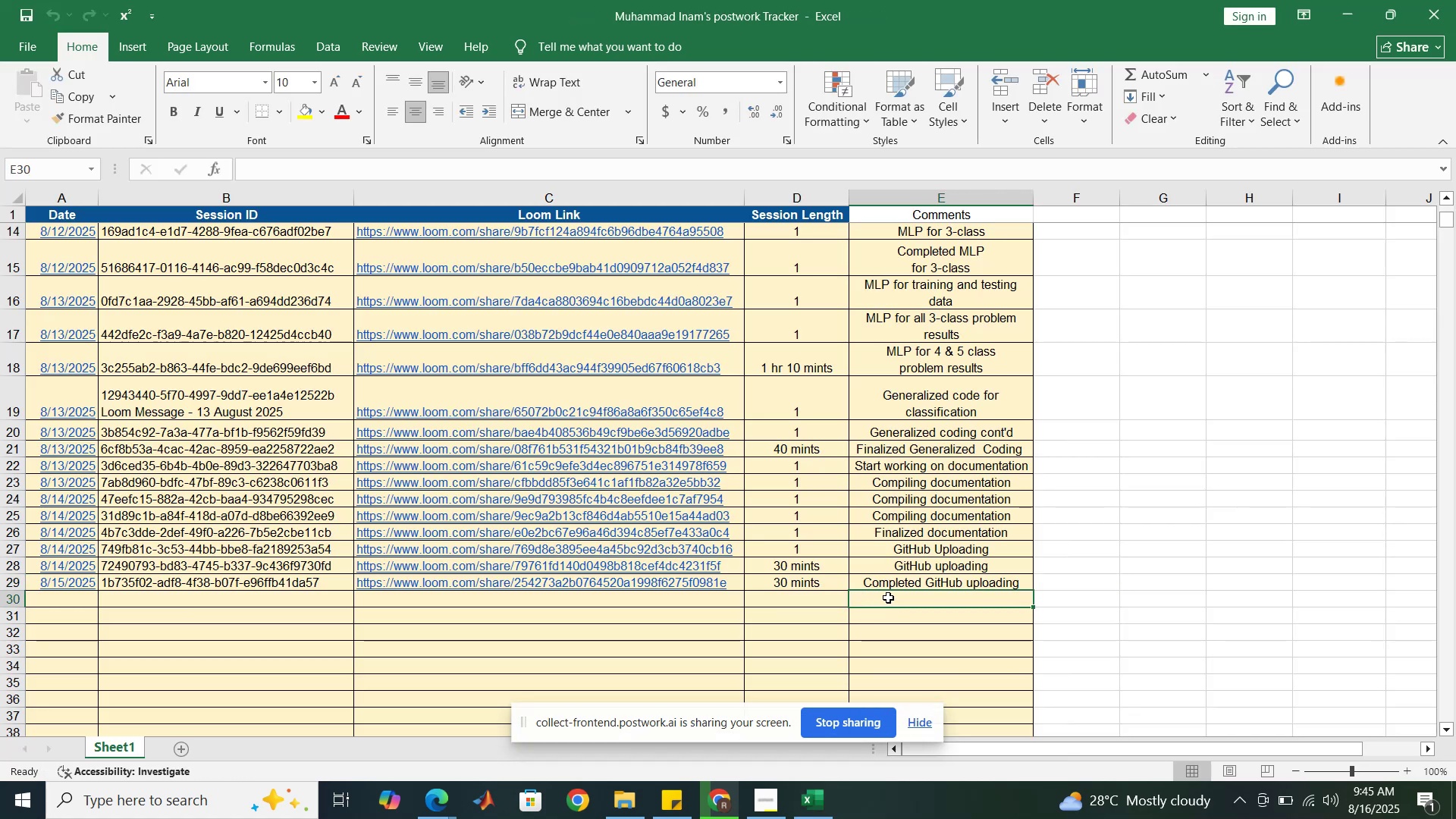 
double_click([888, 598])
 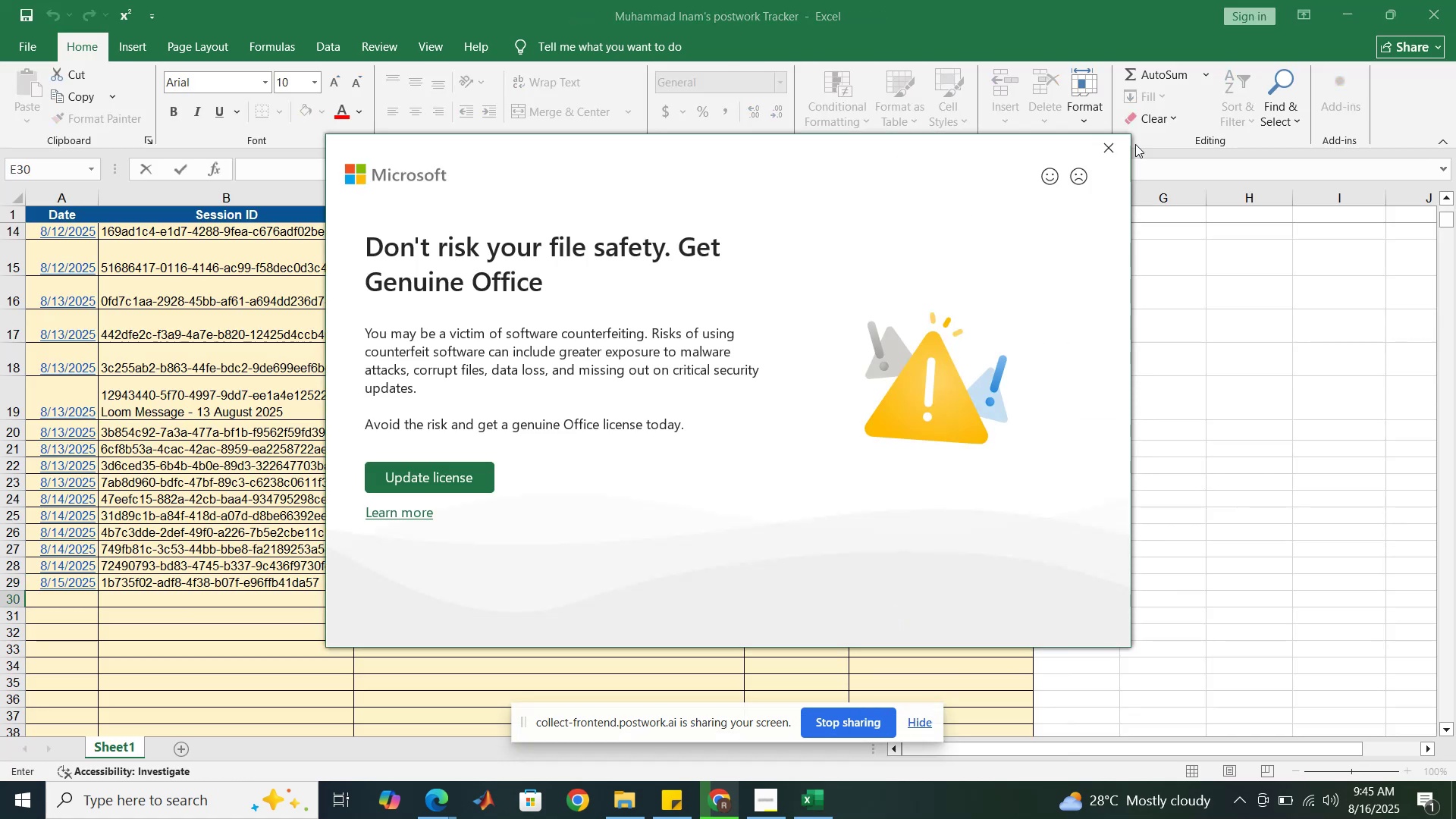 
left_click([1108, 149])
 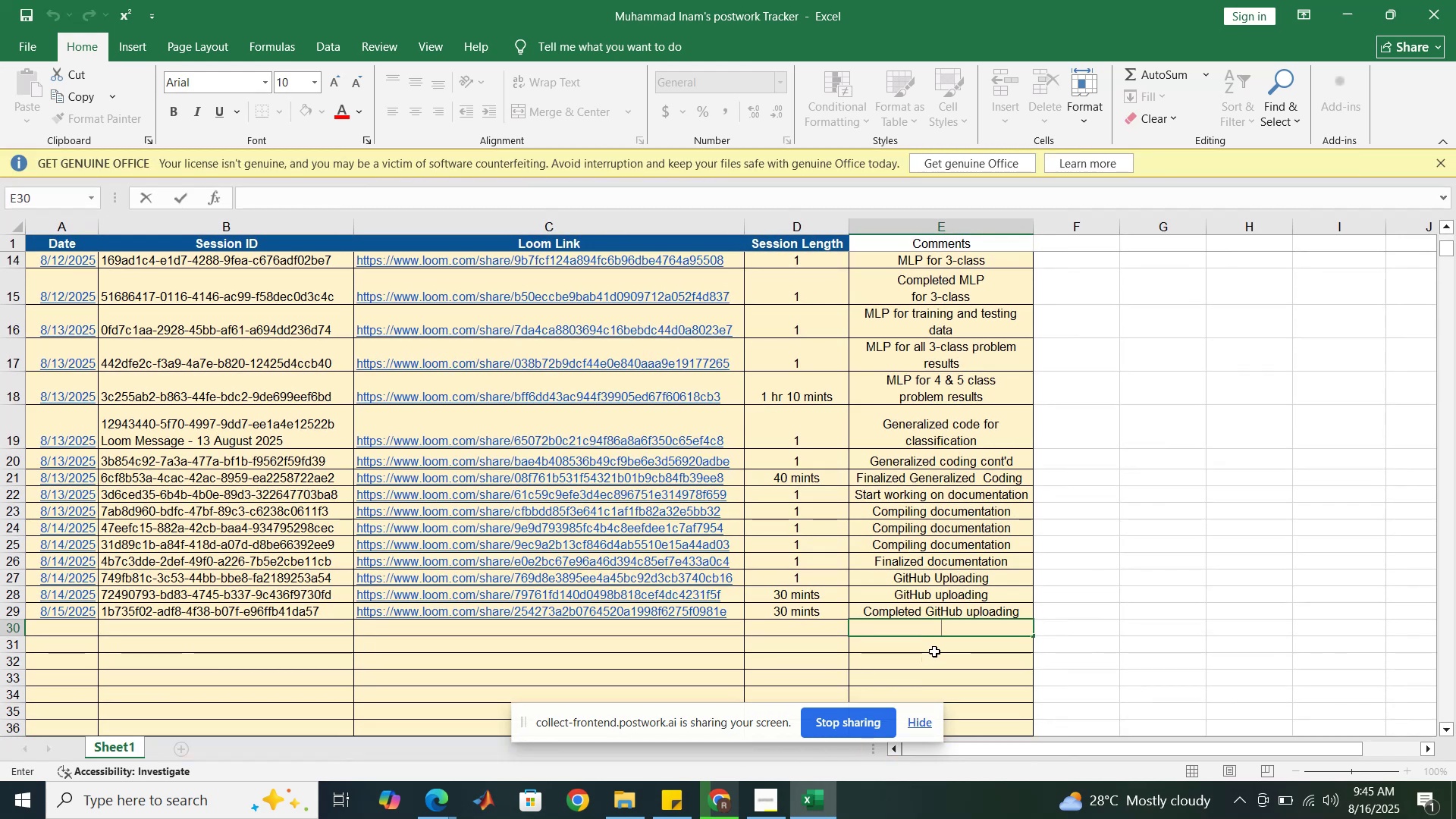 
left_click([934, 649])
 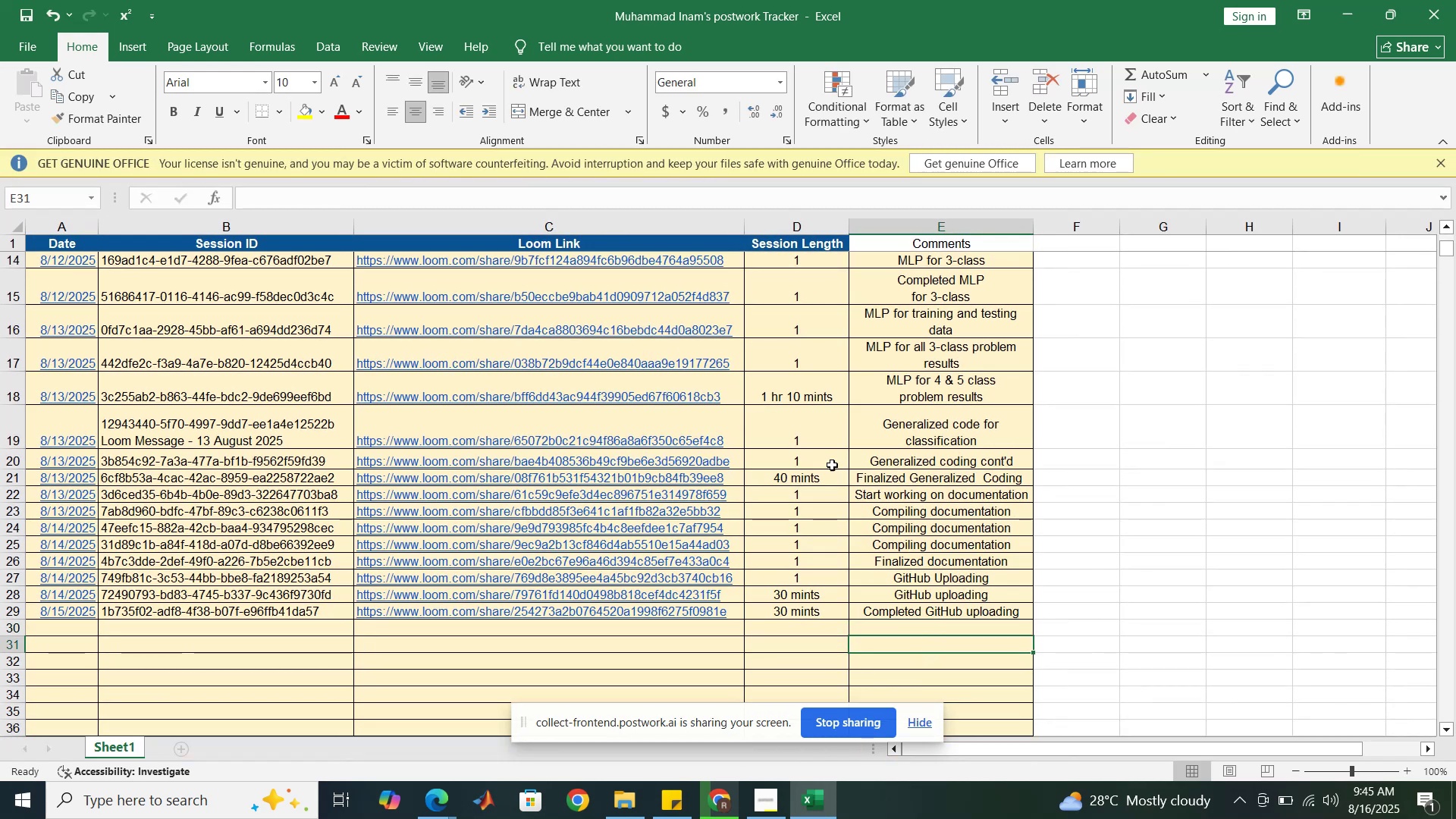 
scroll: coordinate [830, 459], scroll_direction: down, amount: 1.0
 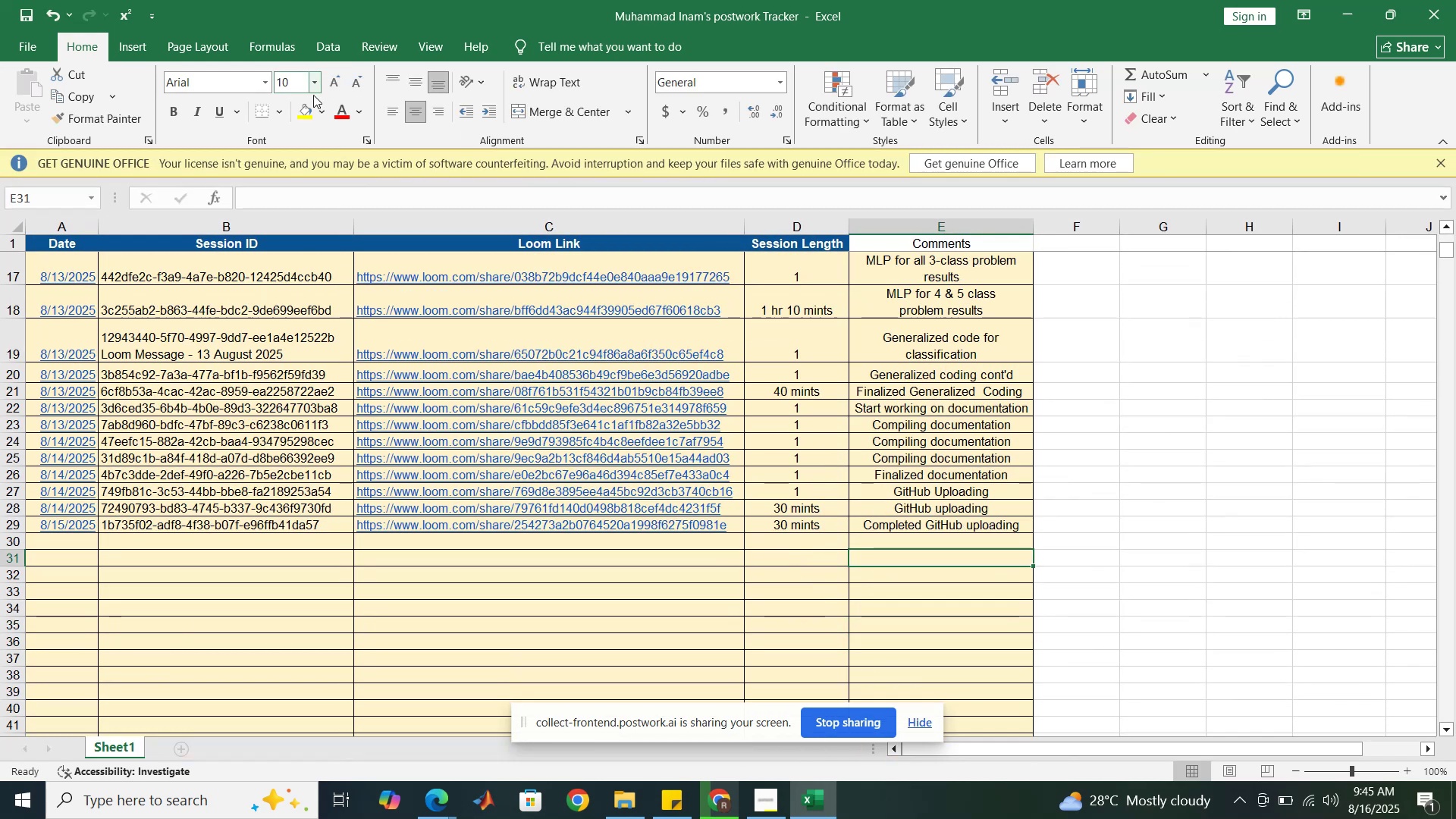 
left_click([301, 108])
 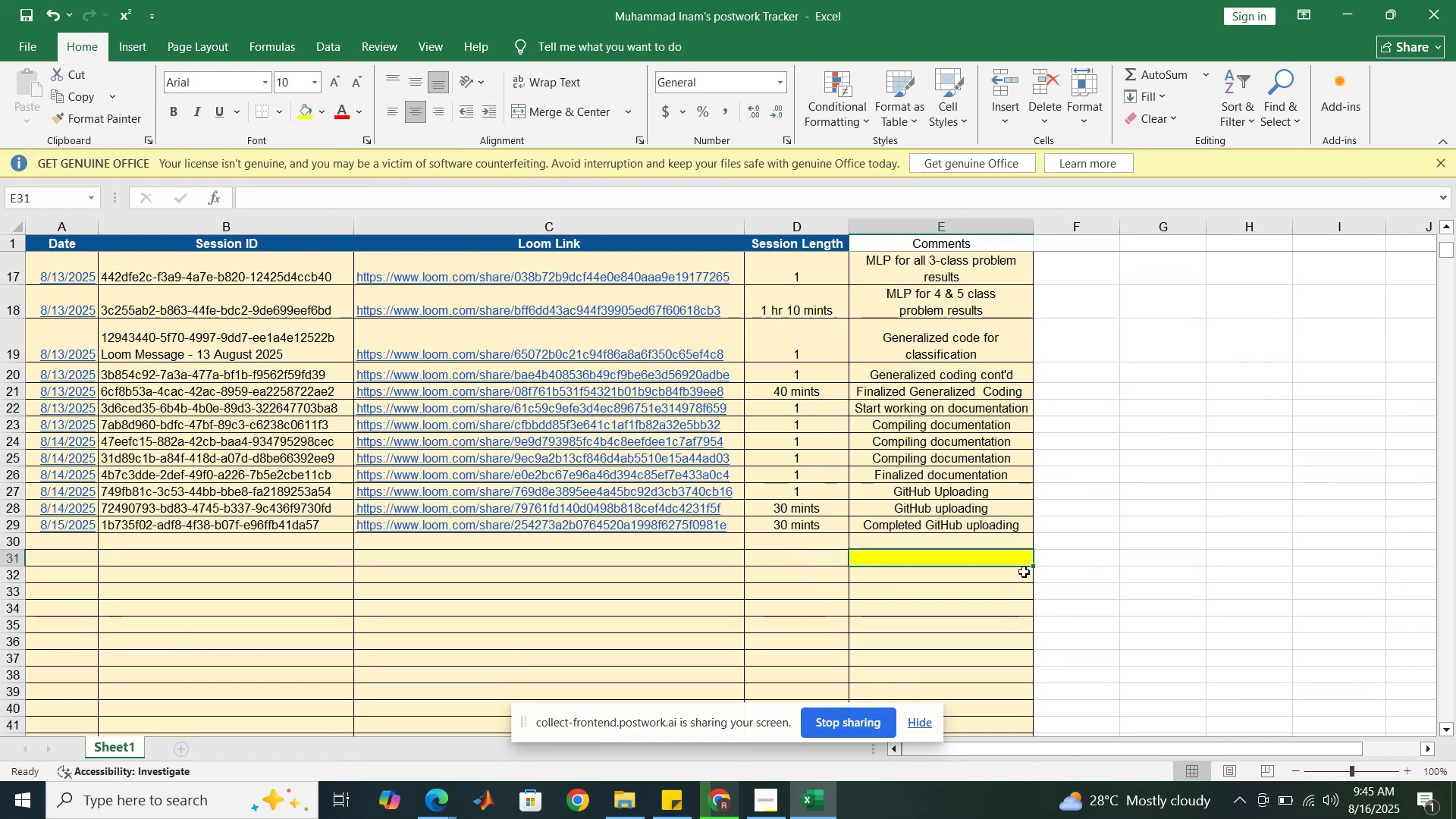 
key(Control+Z)
 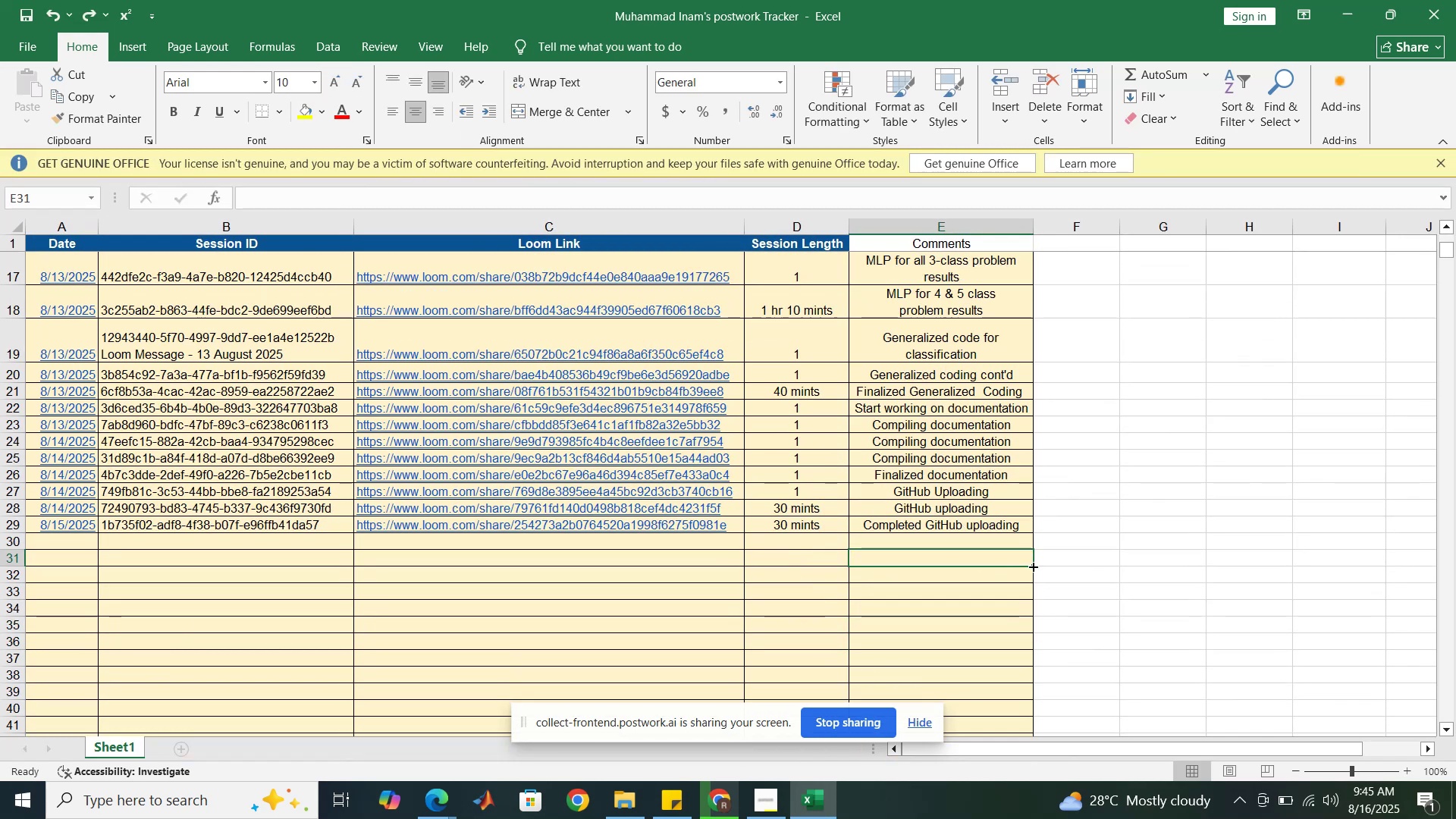 
left_click([1050, 559])
 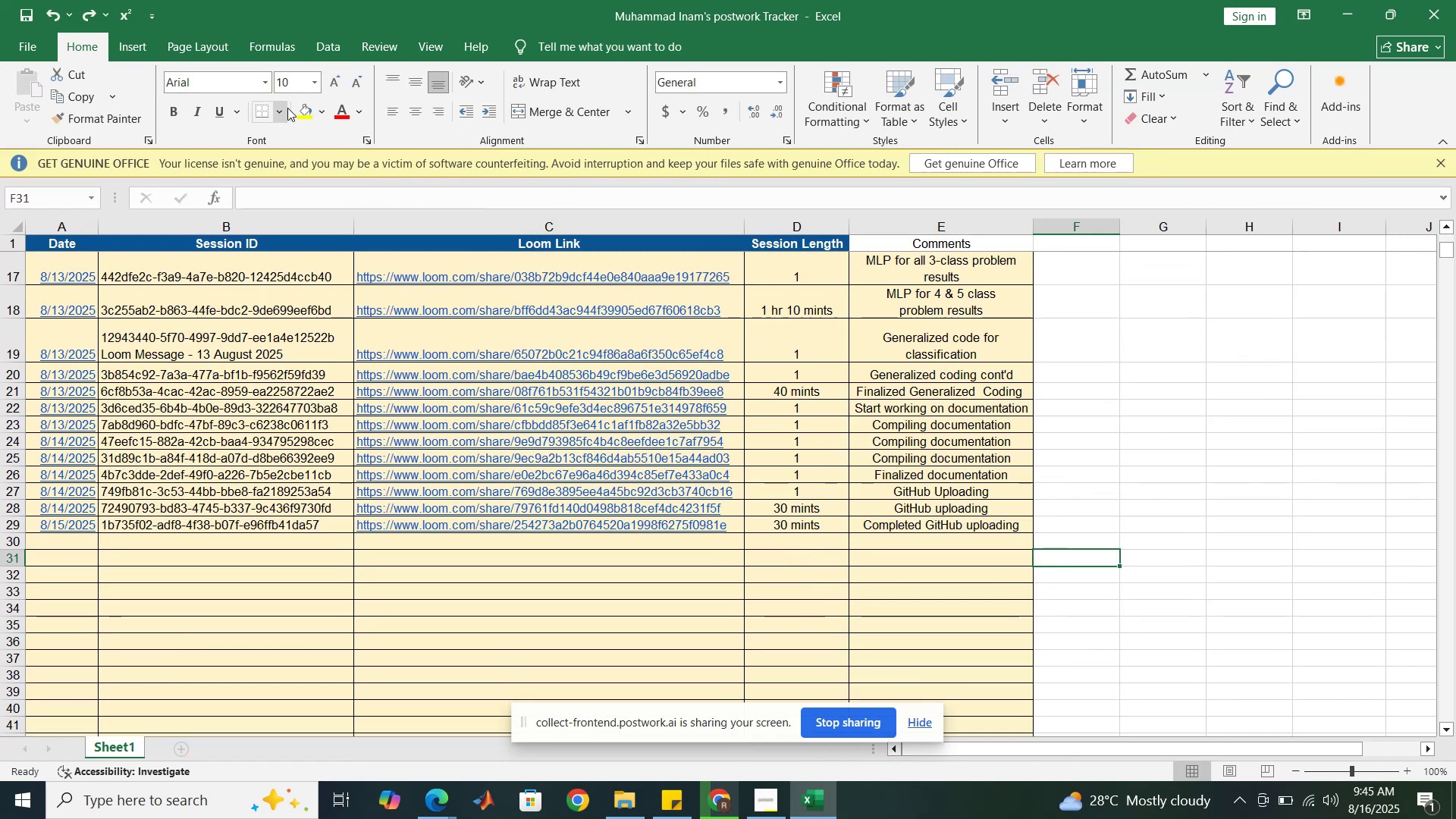 
left_click([300, 106])
 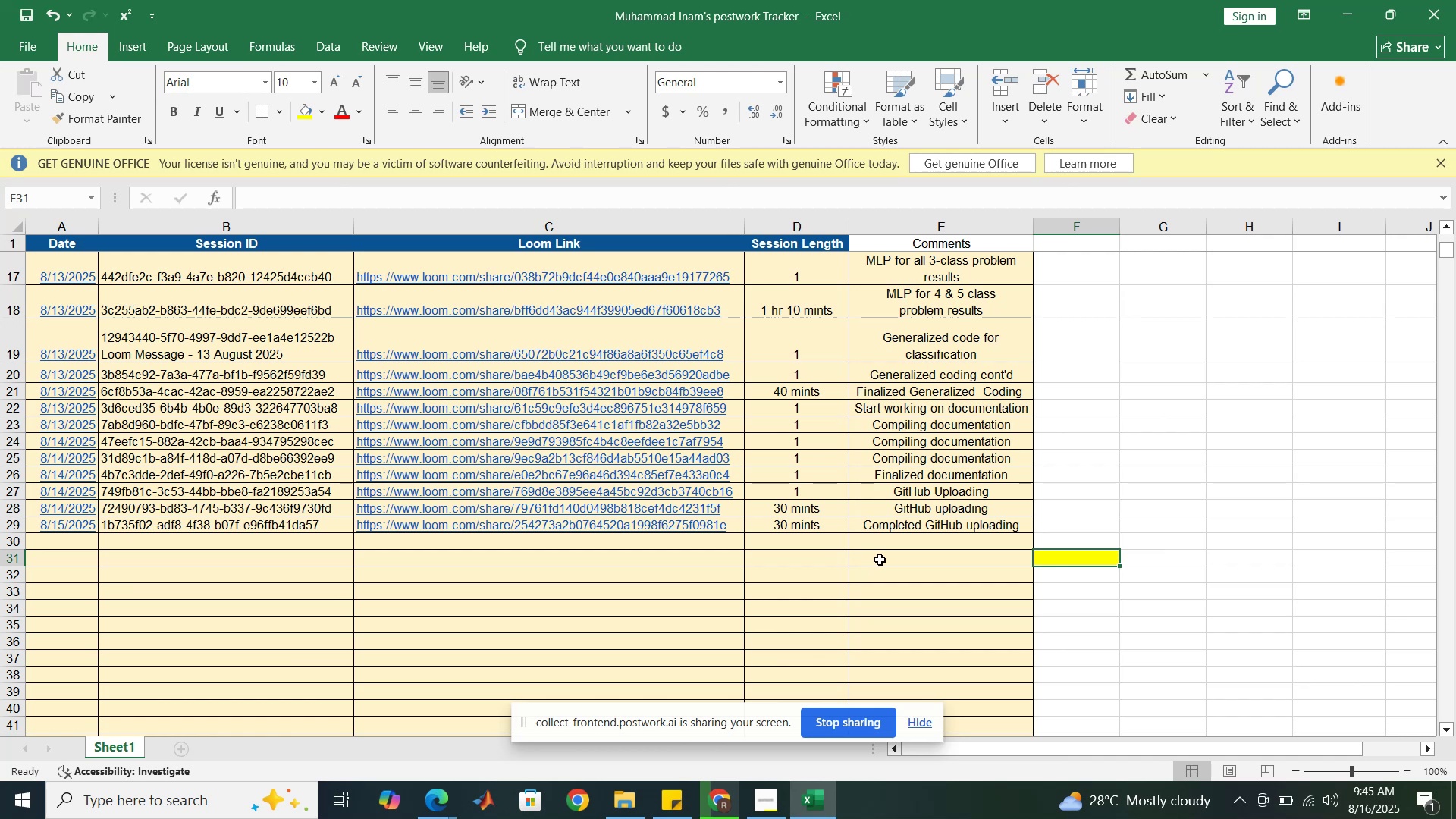 
double_click([880, 560])
 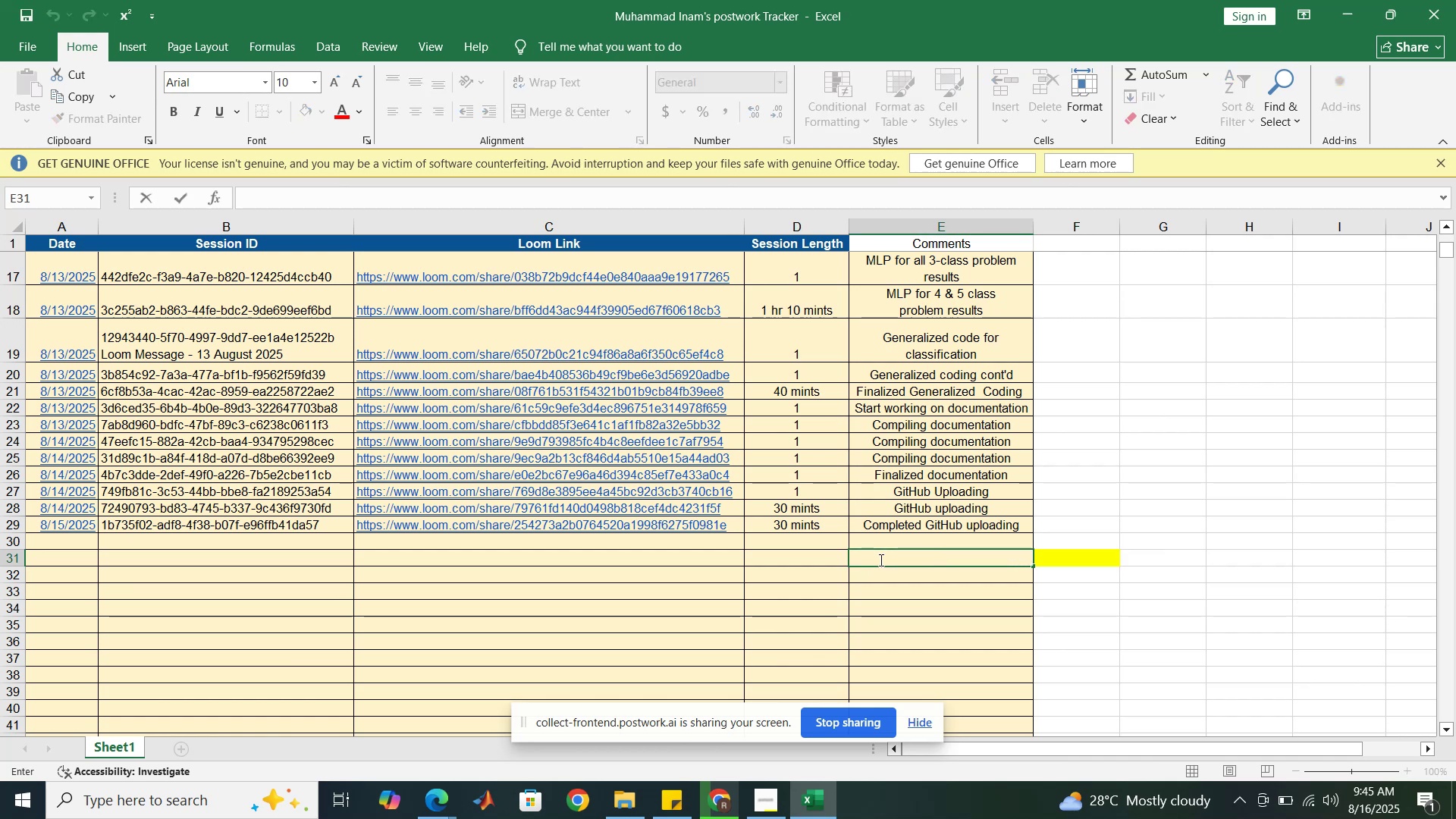 
type(Data Loading and )
 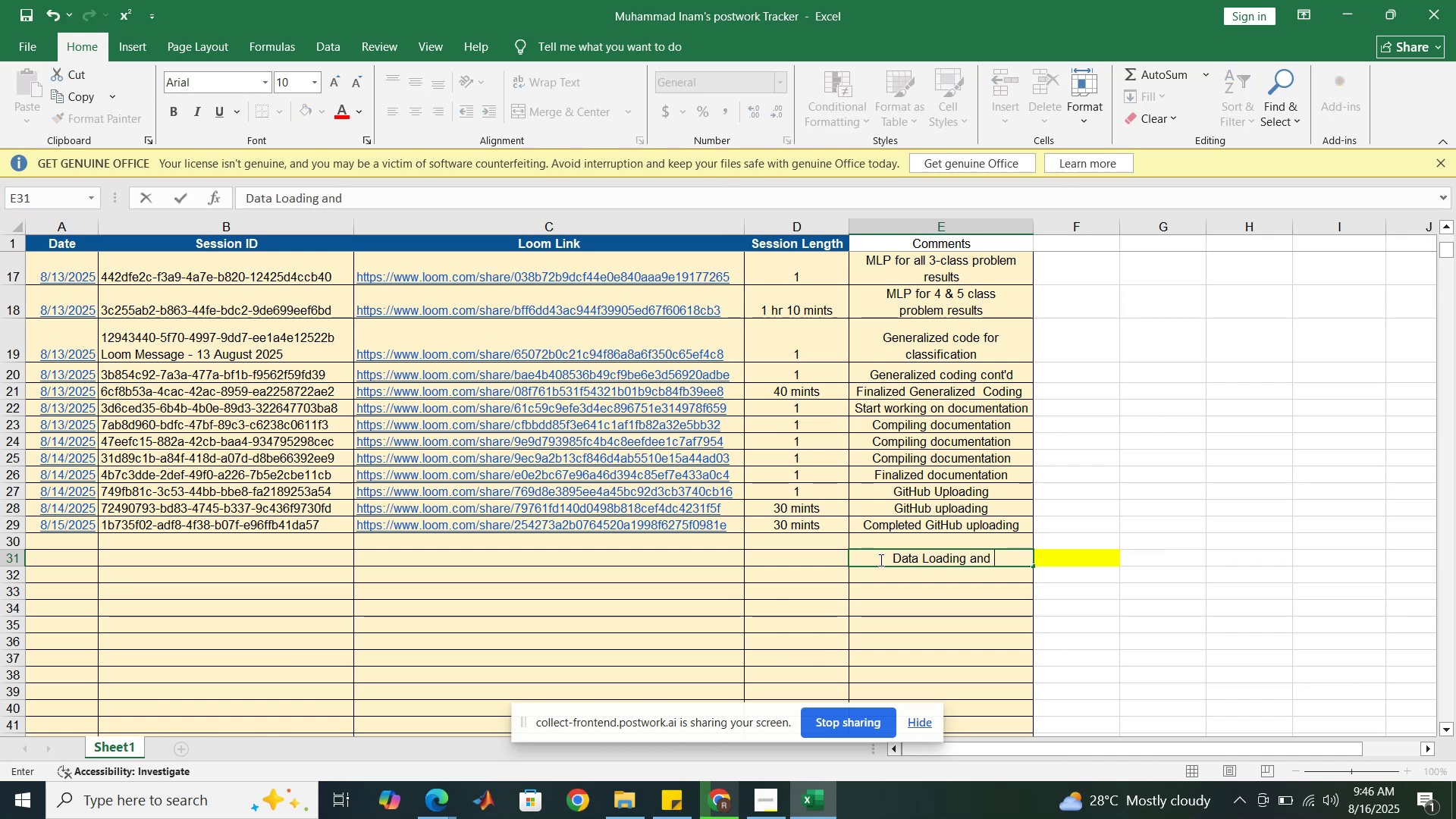 
wait(19.61)
 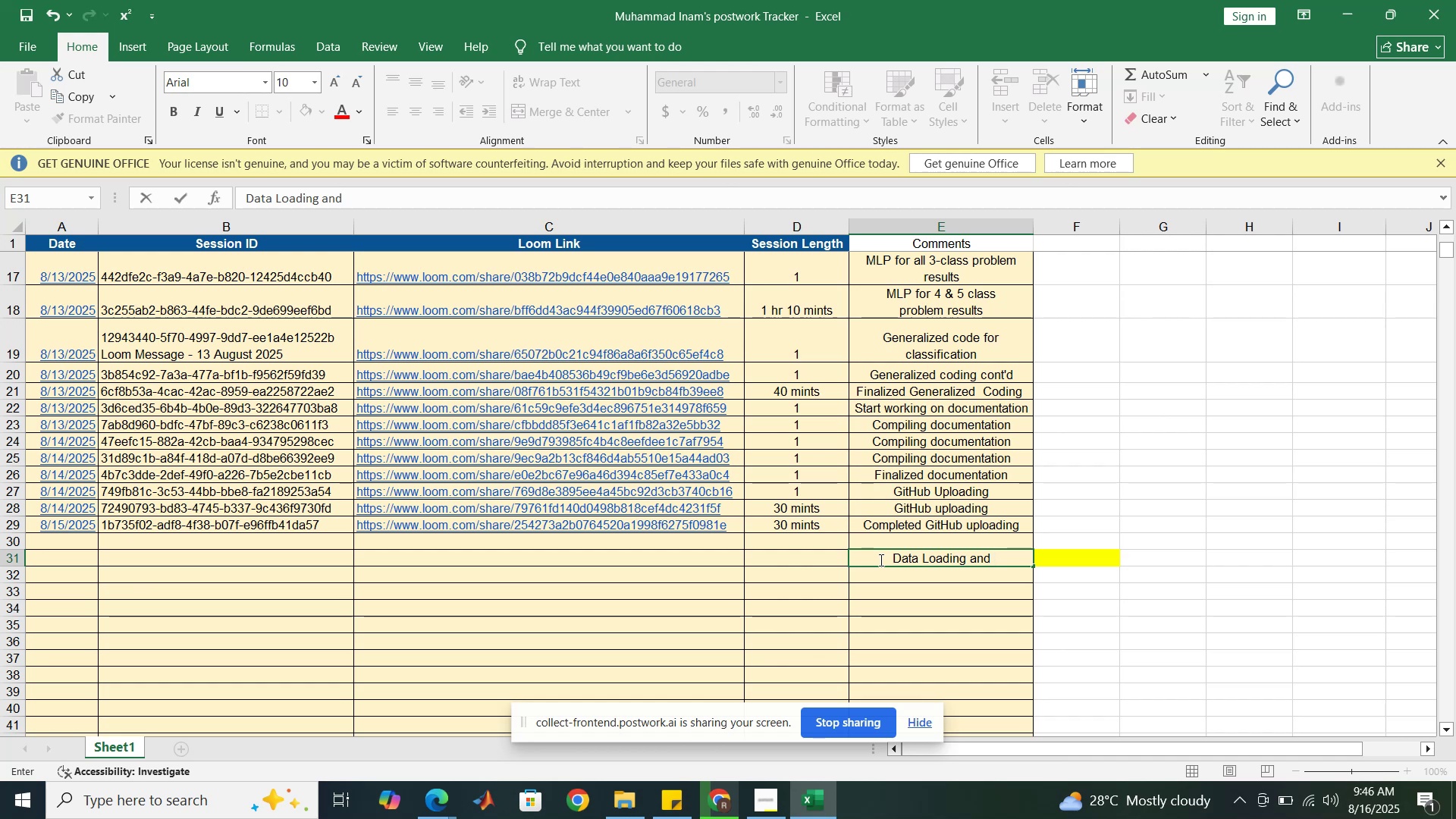 
hold_key(key=Backspace, duration=0.77)
 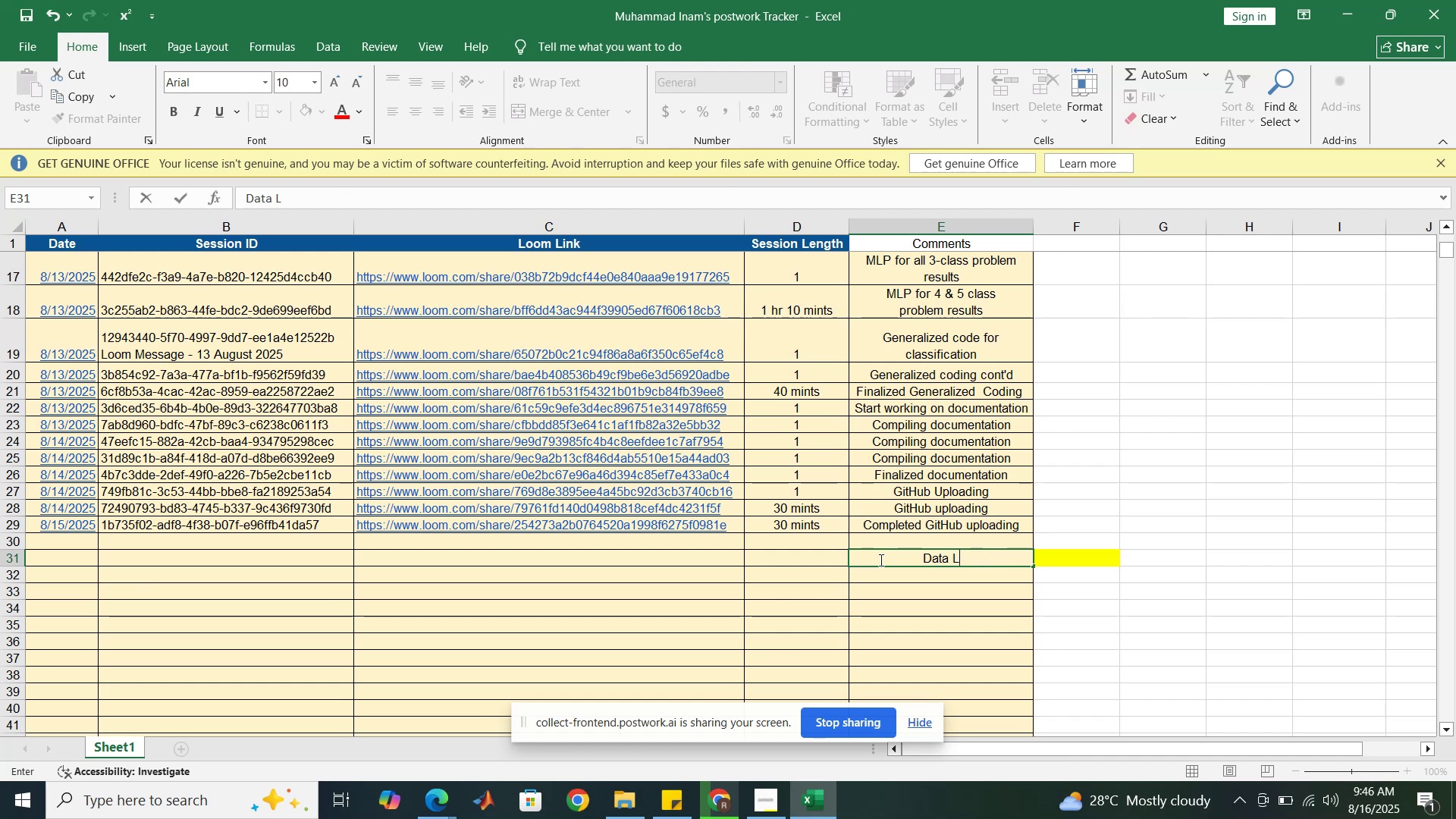 
key(Backspace)
type(description )
 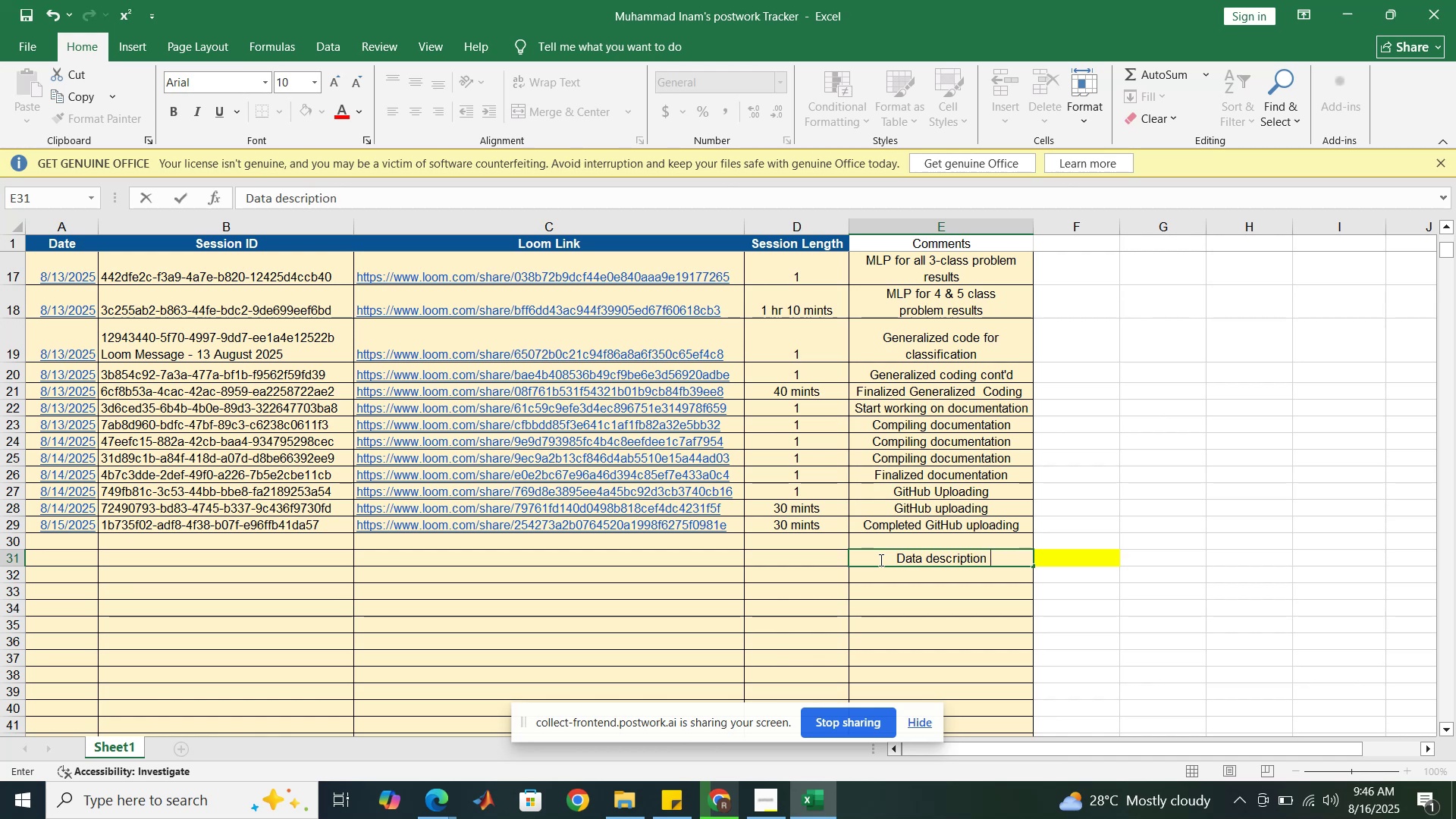 
left_click([880, 560])
 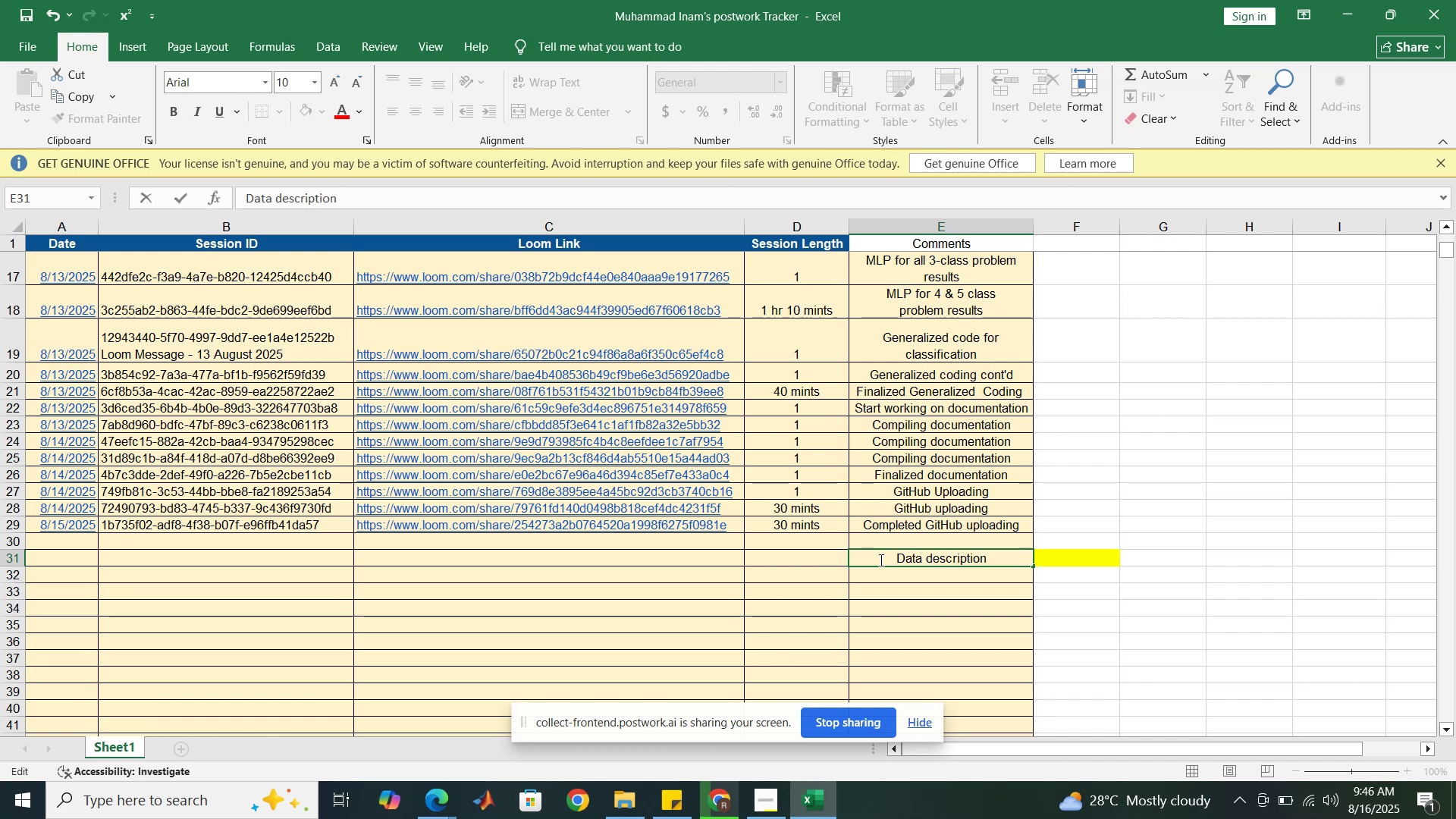 
type(Und)
key(Backspace)
key(Backspace)
key(Backspace)
type(Reading [Delete]d)
 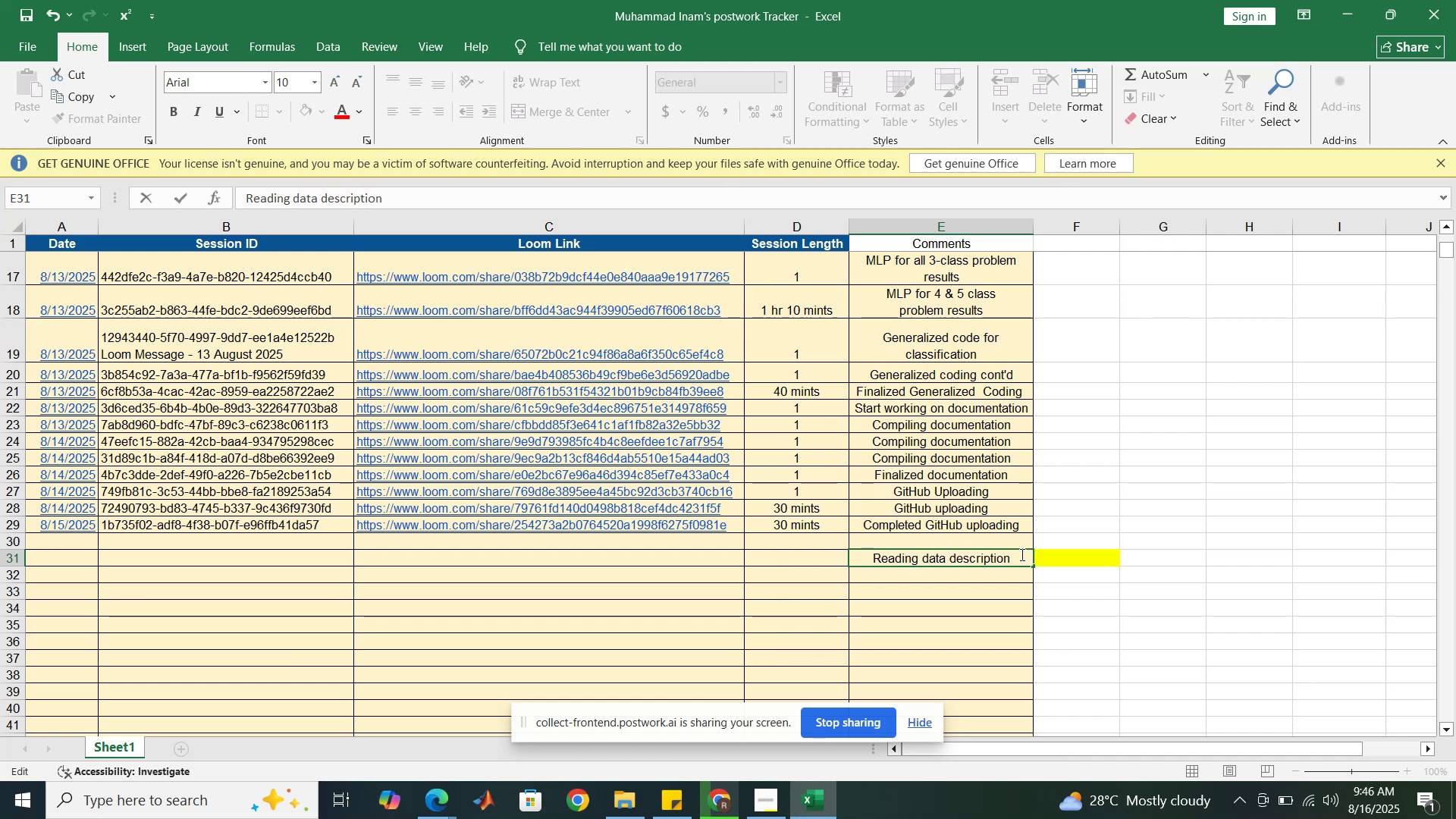 
left_click([1021, 554])
 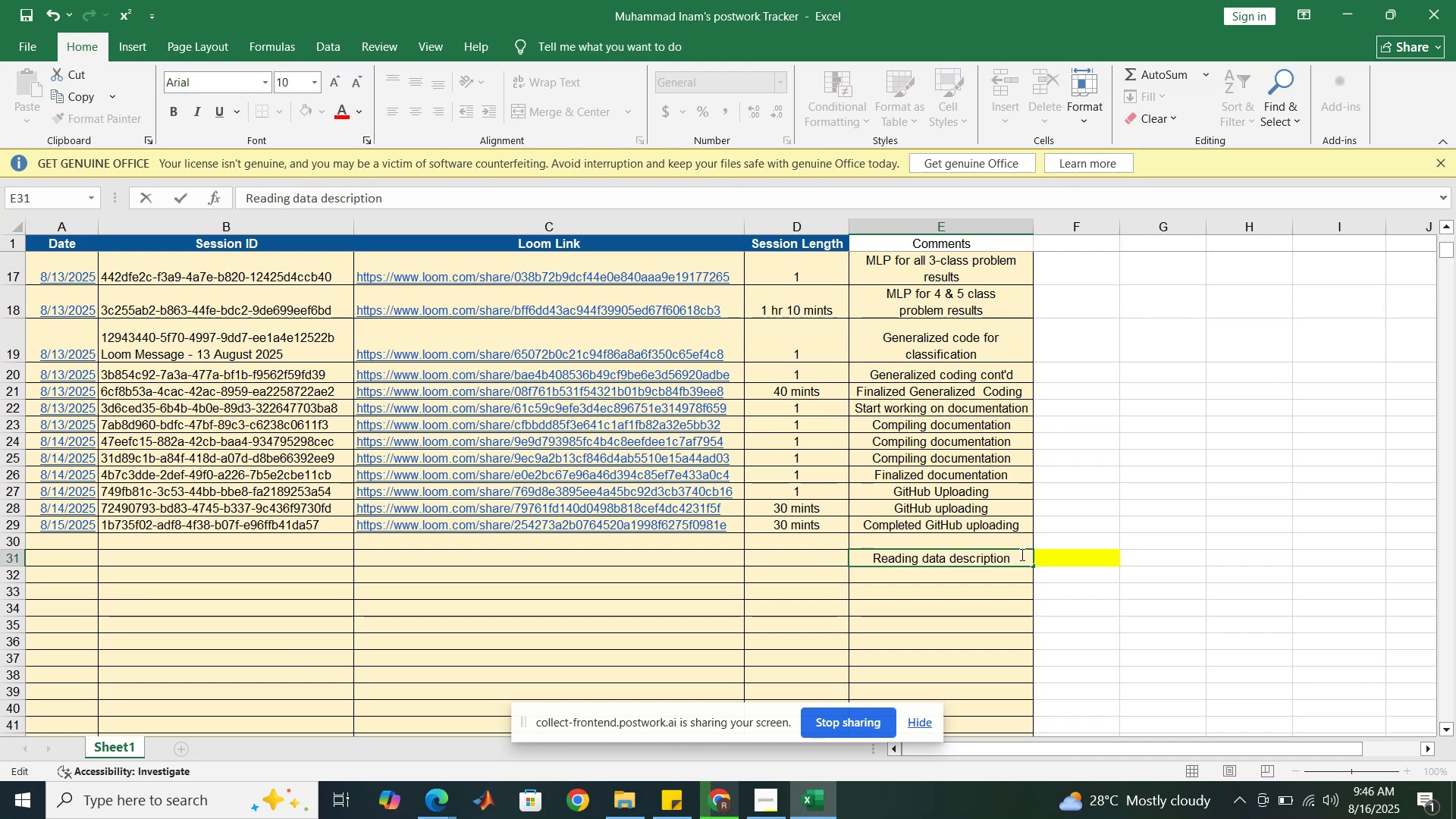 
type(and loading )
 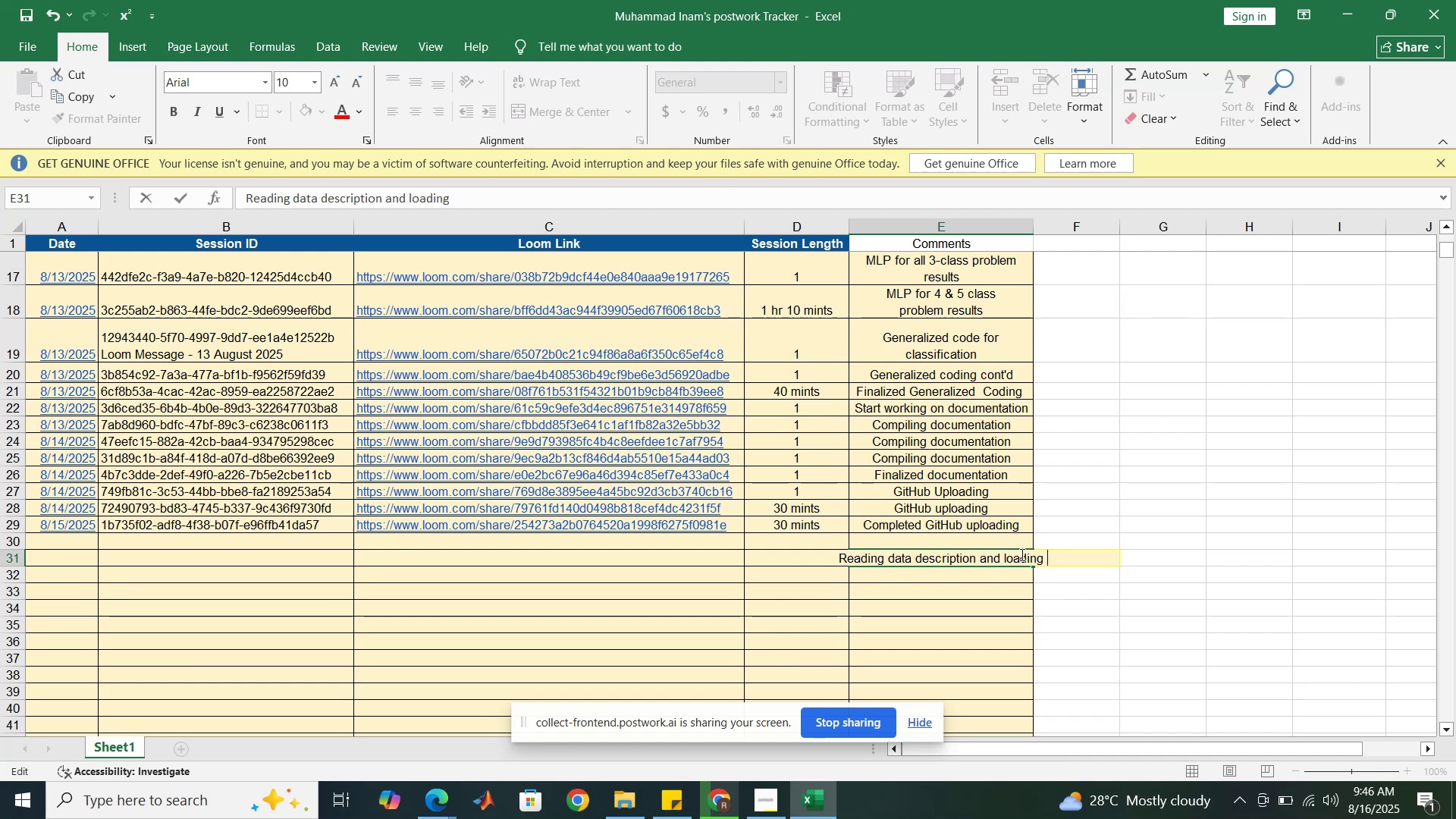 
wait(7.56)
 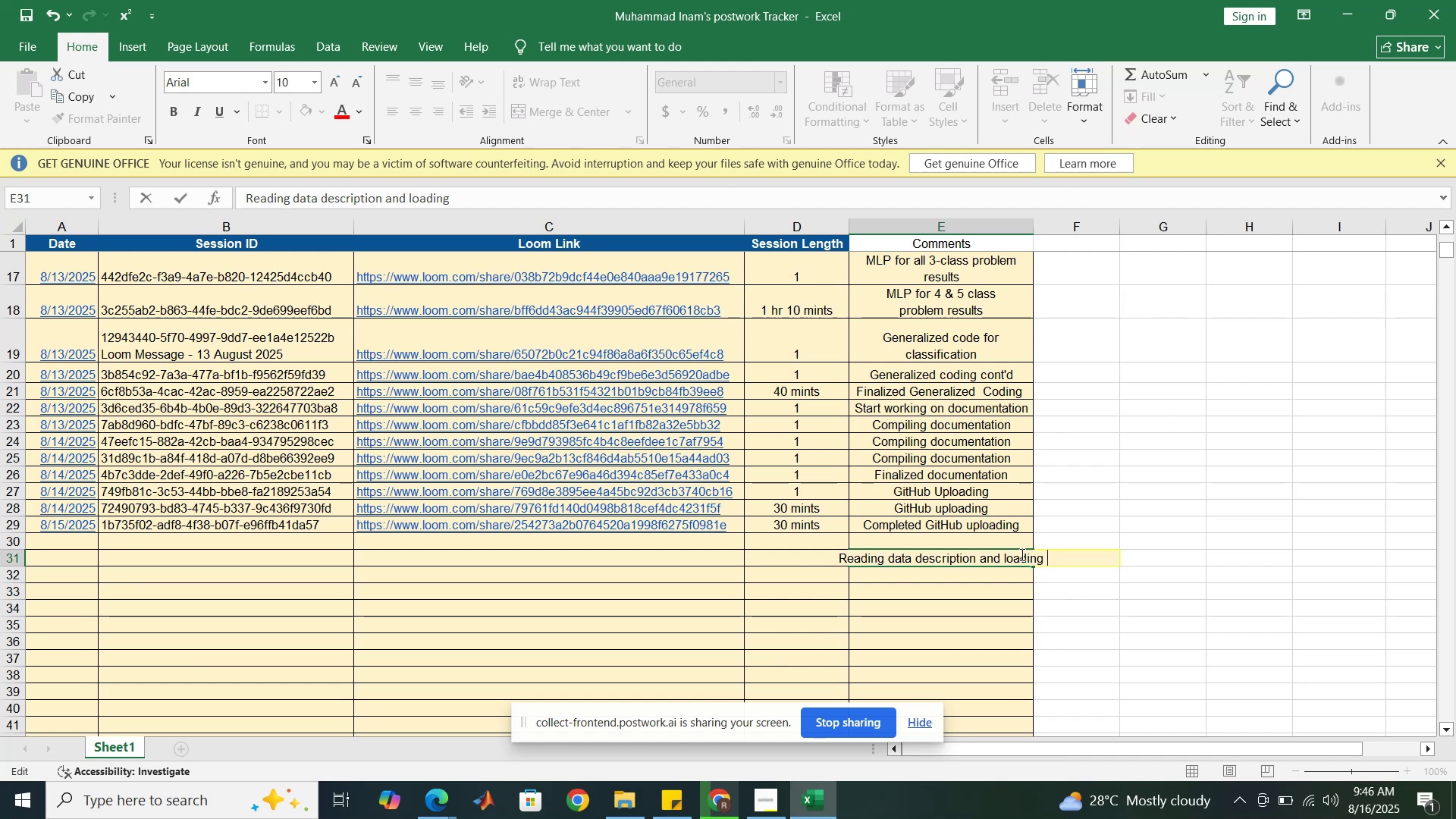 
type(for )
 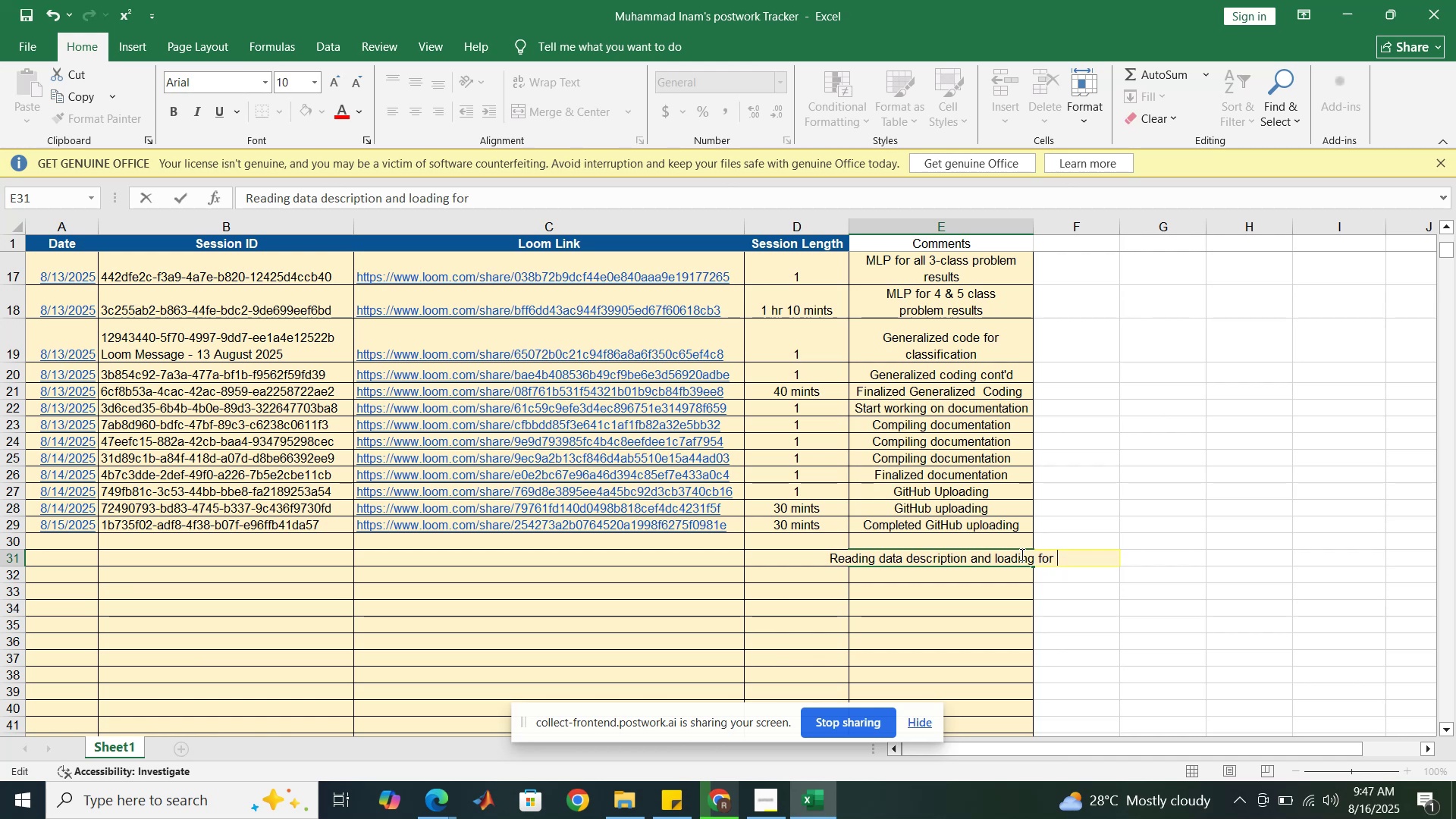 
key(Backspace)
key(Backspace)
key(Backspace)
key(Backspace)
type(for project2 )
key(Backspace)
key(Backspace)
type( 2 and 3)
 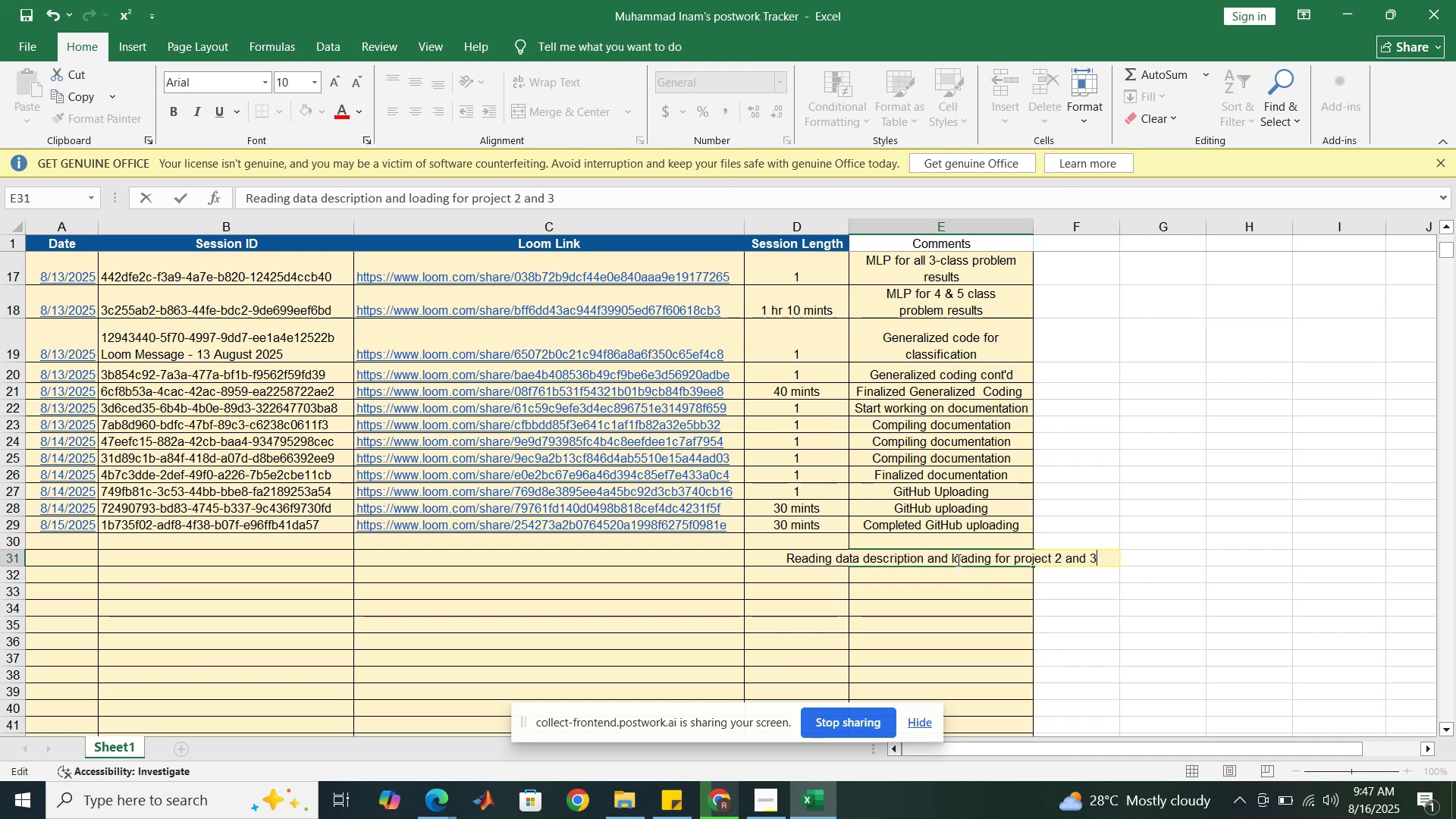 
wait(5.83)
 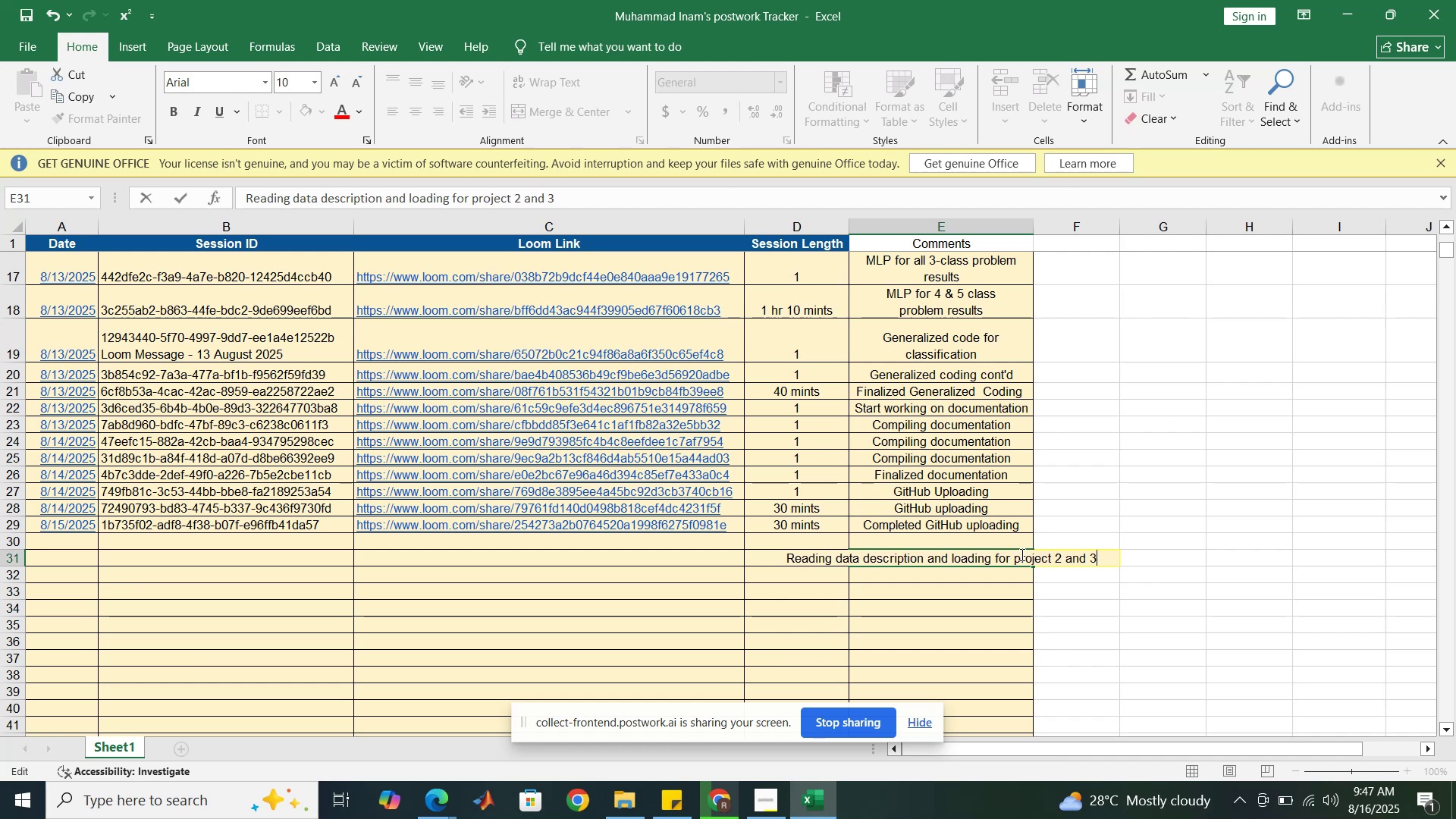 
left_click([993, 554])
 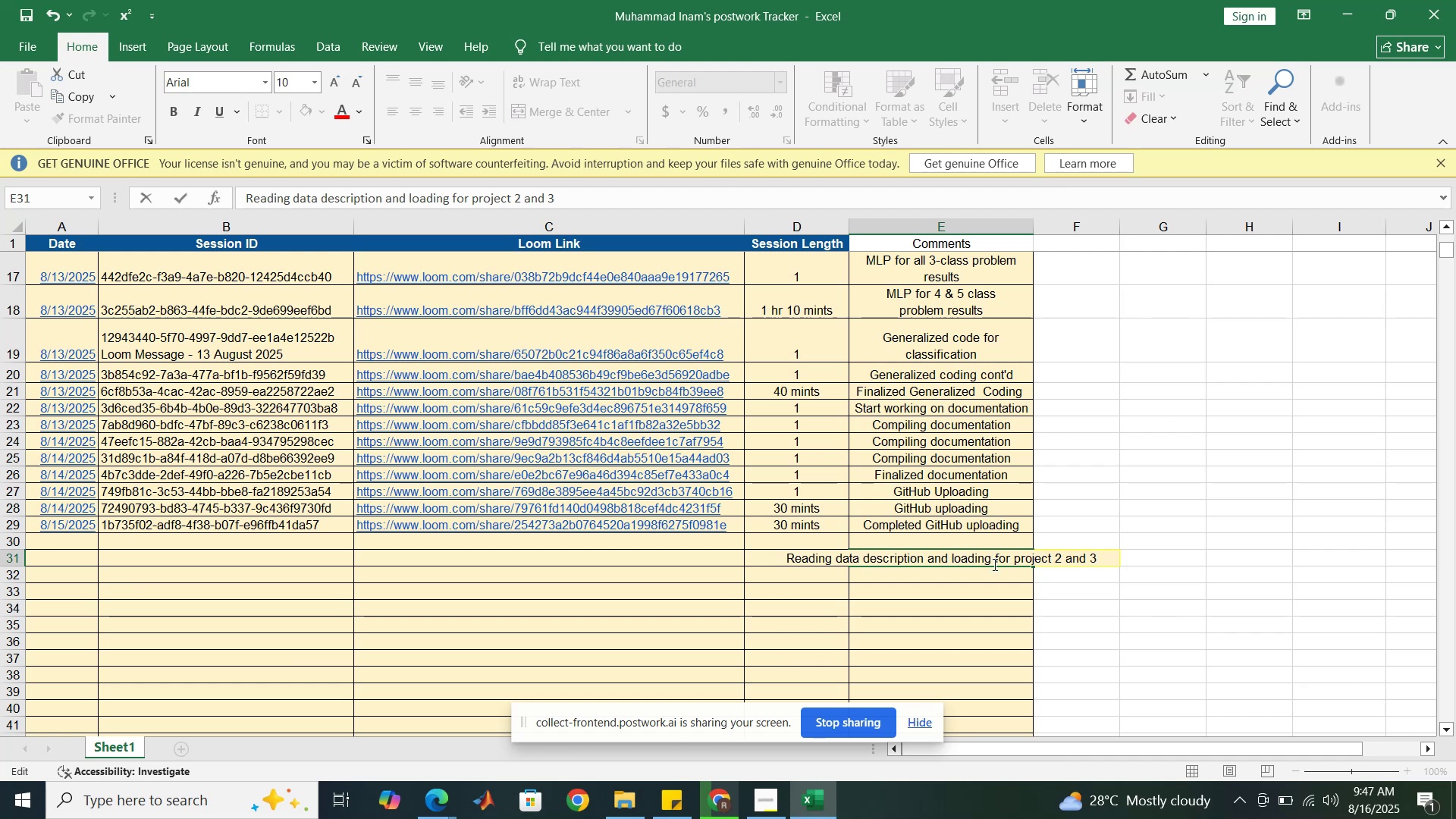 
key(Alt+Enter)
 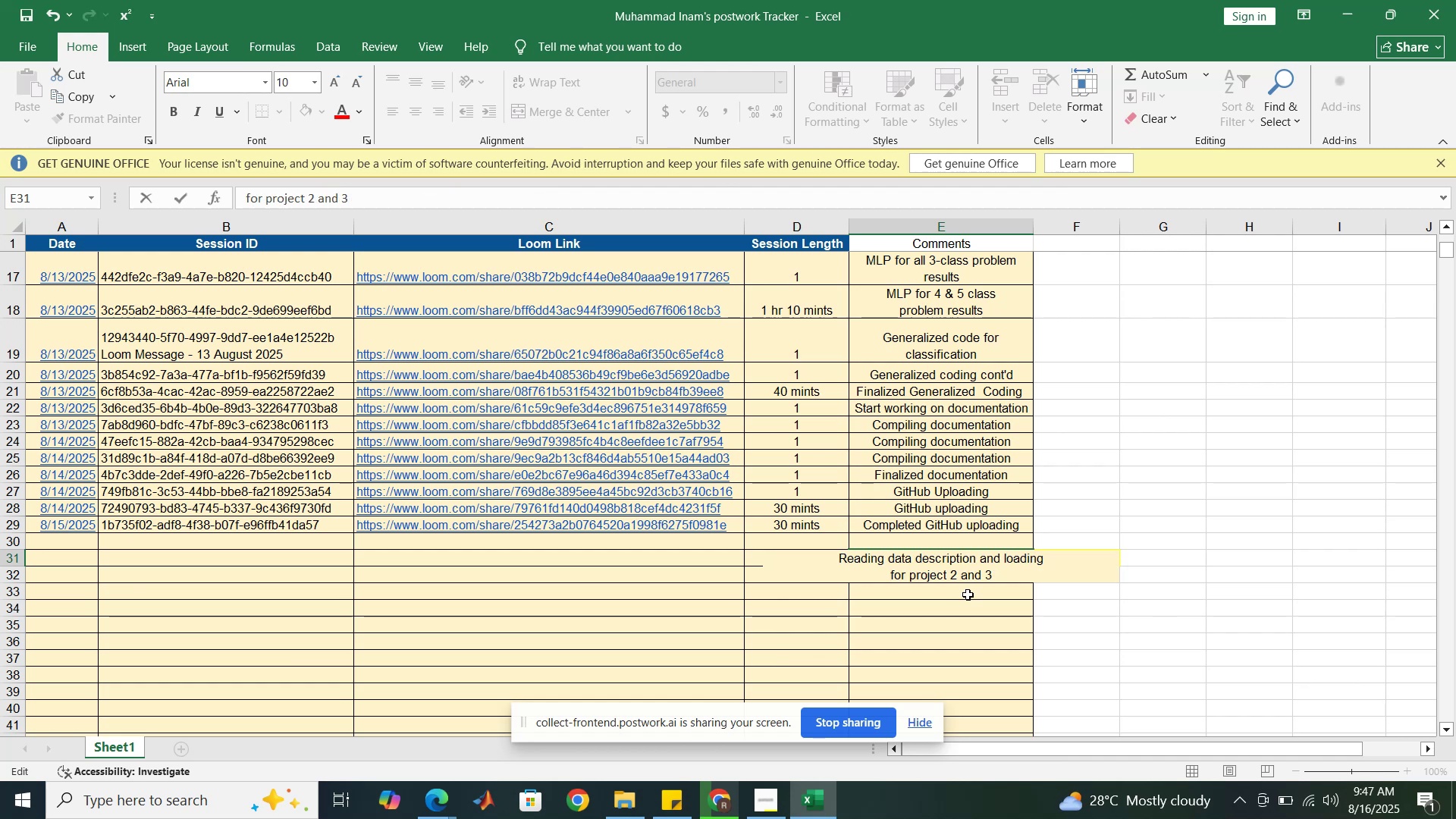 
left_click([968, 595])
 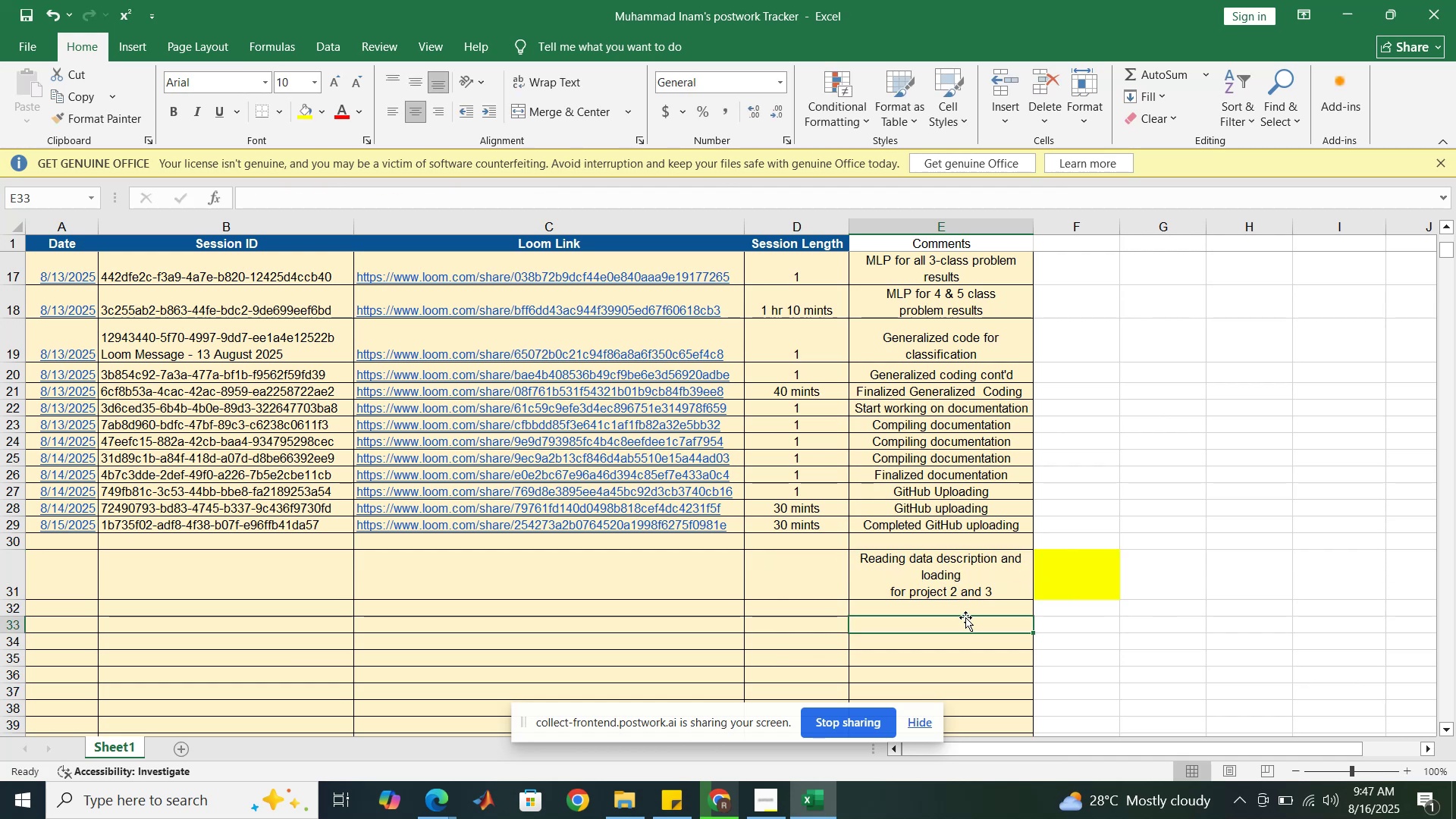 
left_click([968, 587])
 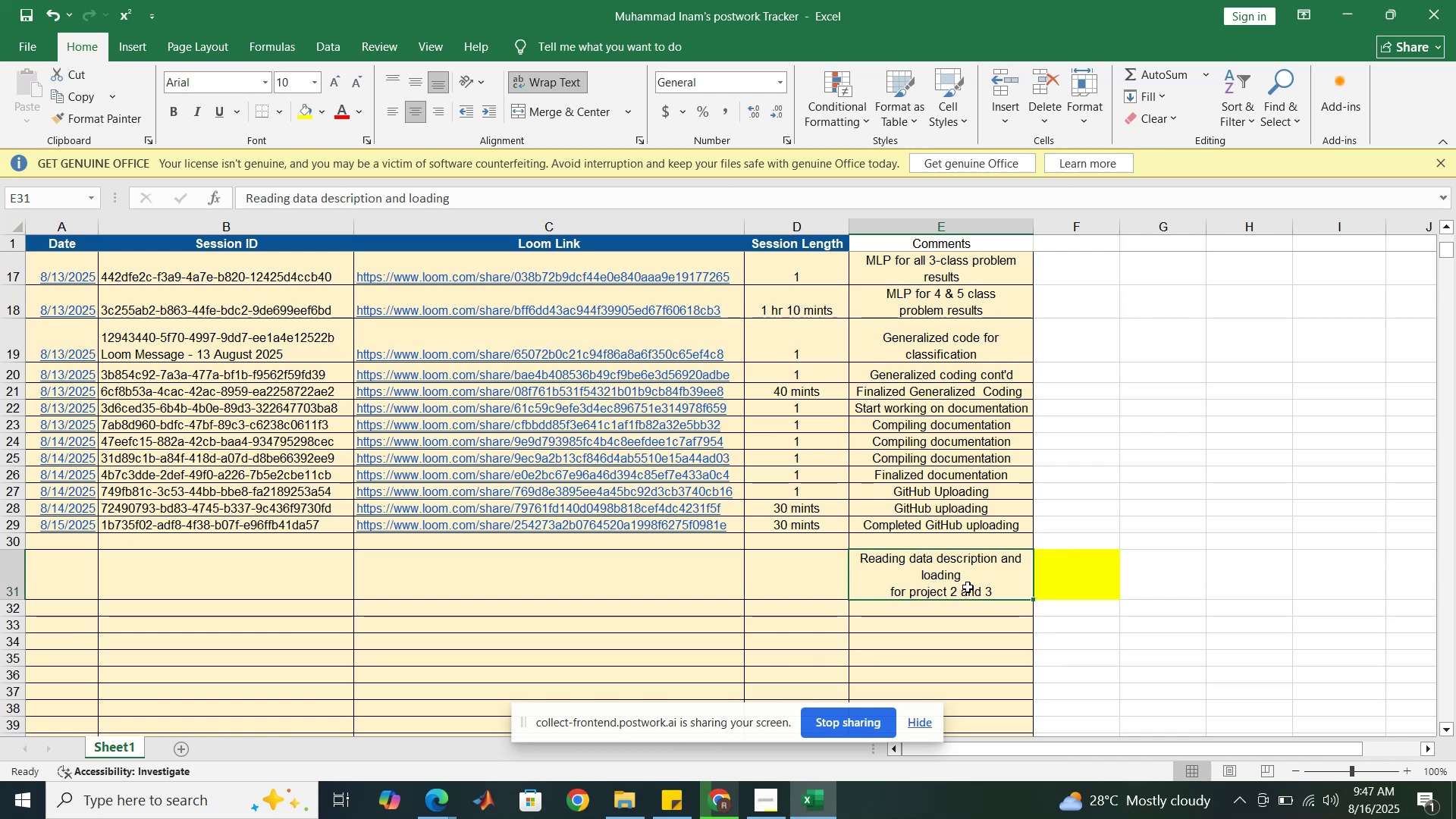 
double_click([968, 587])
 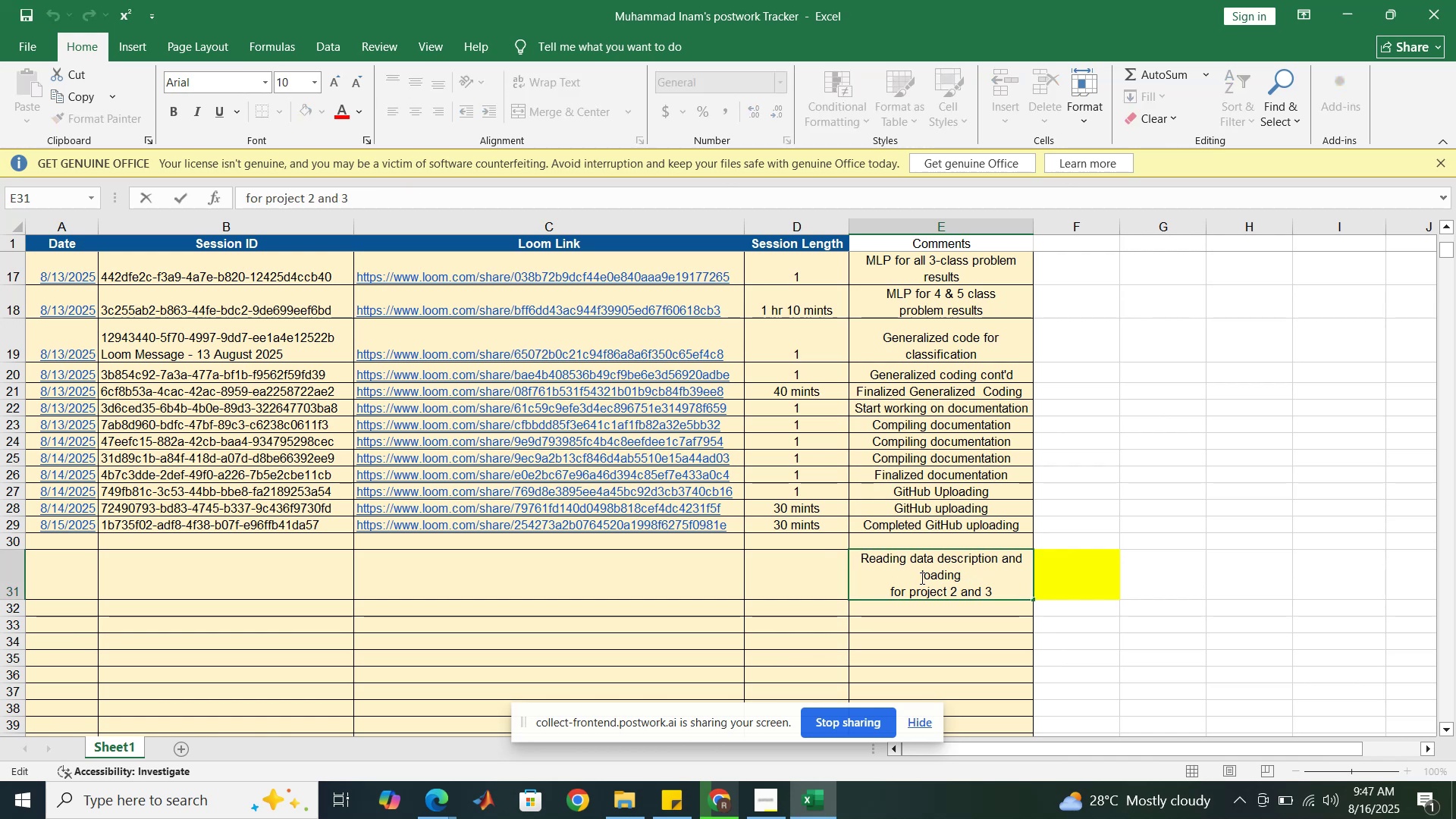 
left_click([961, 573])
 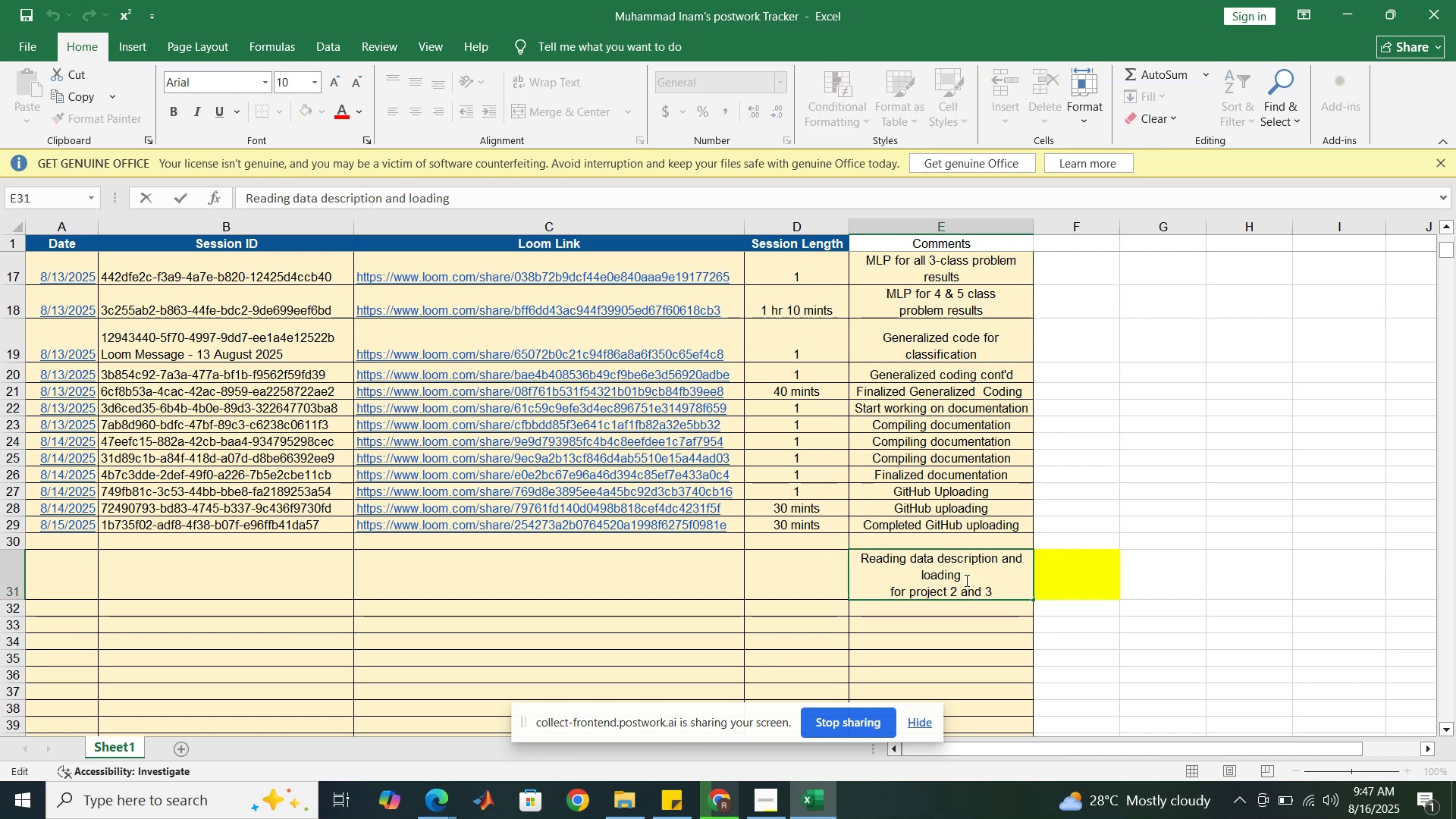 
key(Delete)
 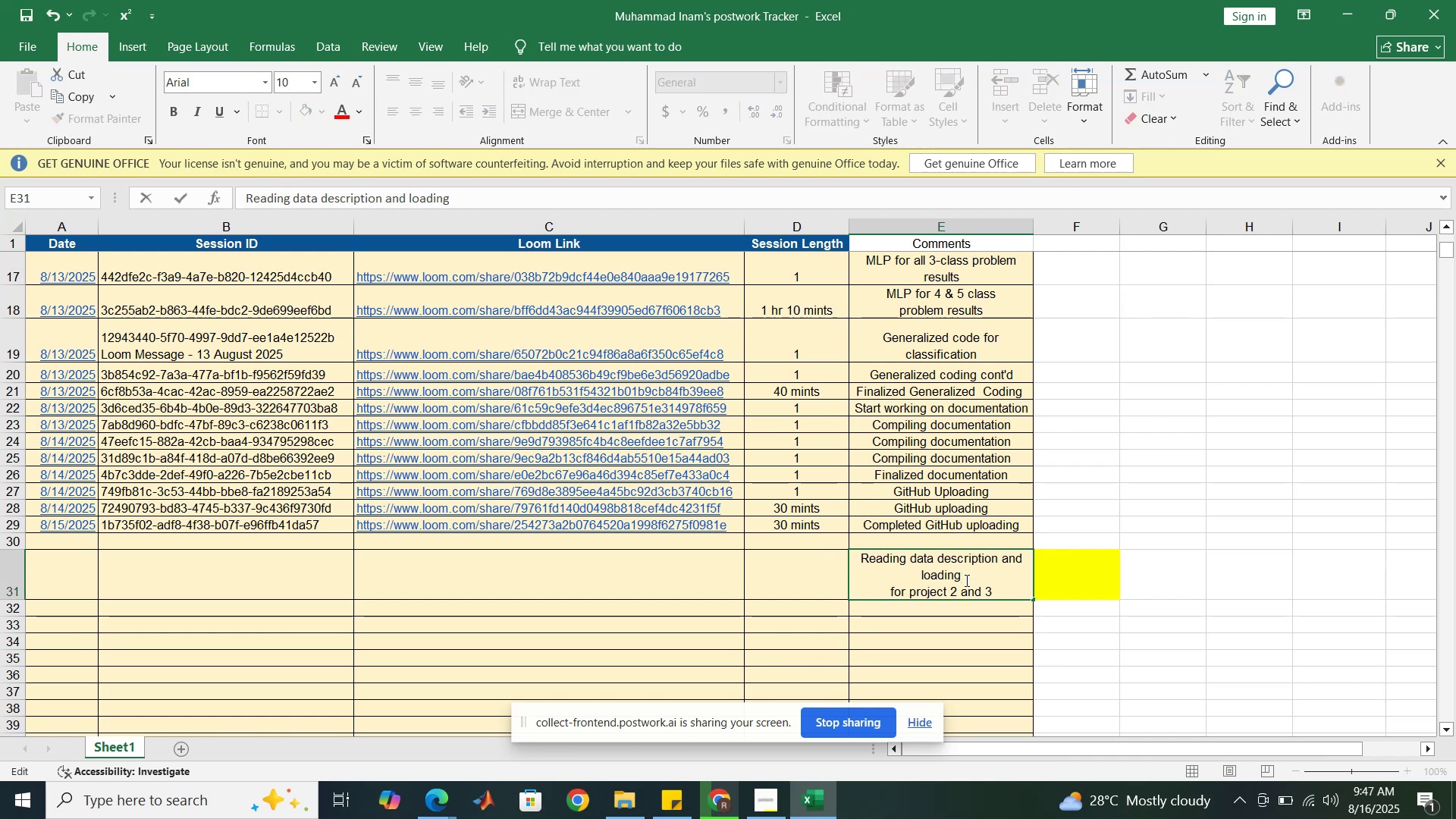 
key(Delete)
 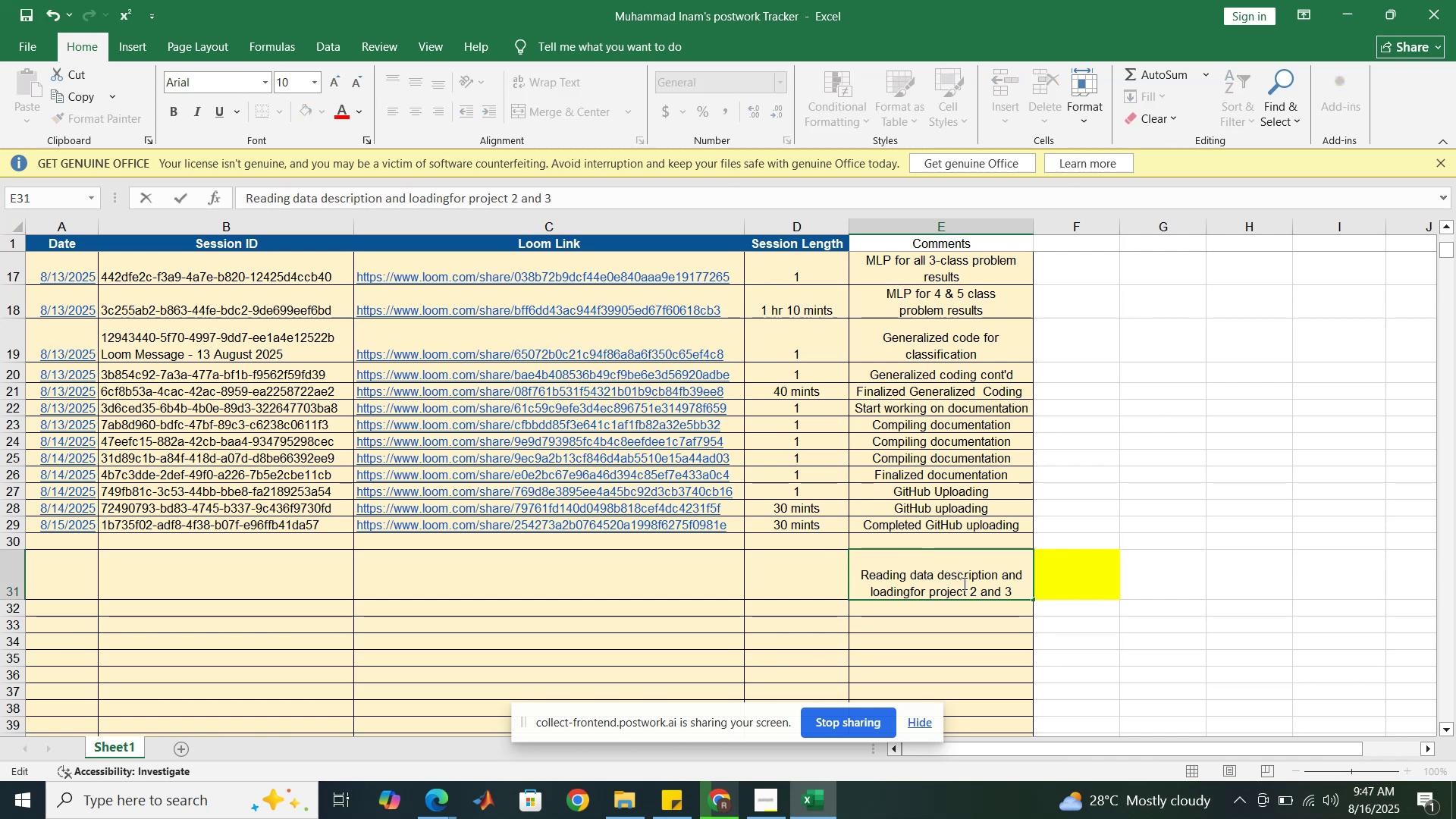 
key(Space)
 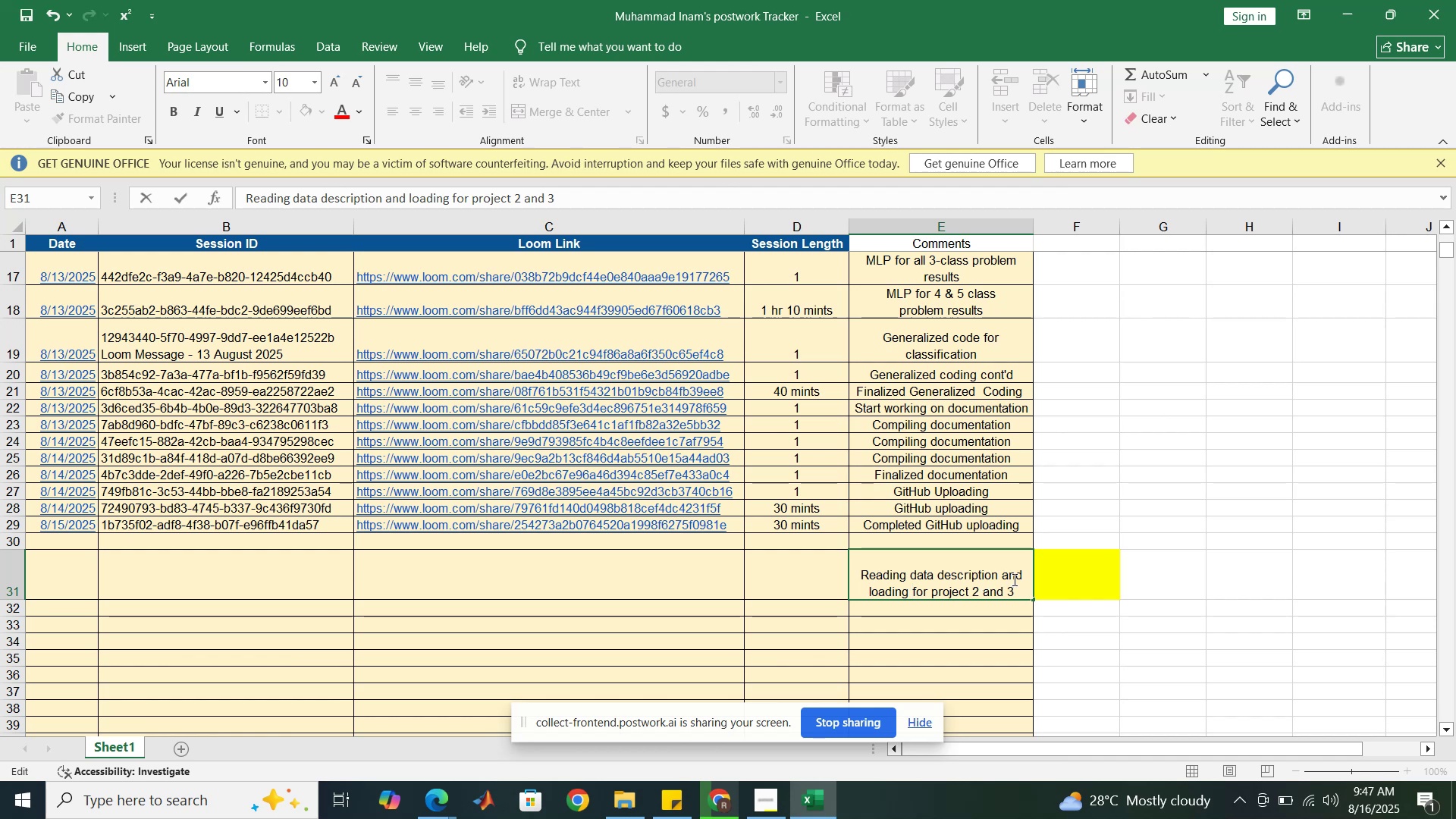 
left_click([1020, 576])
 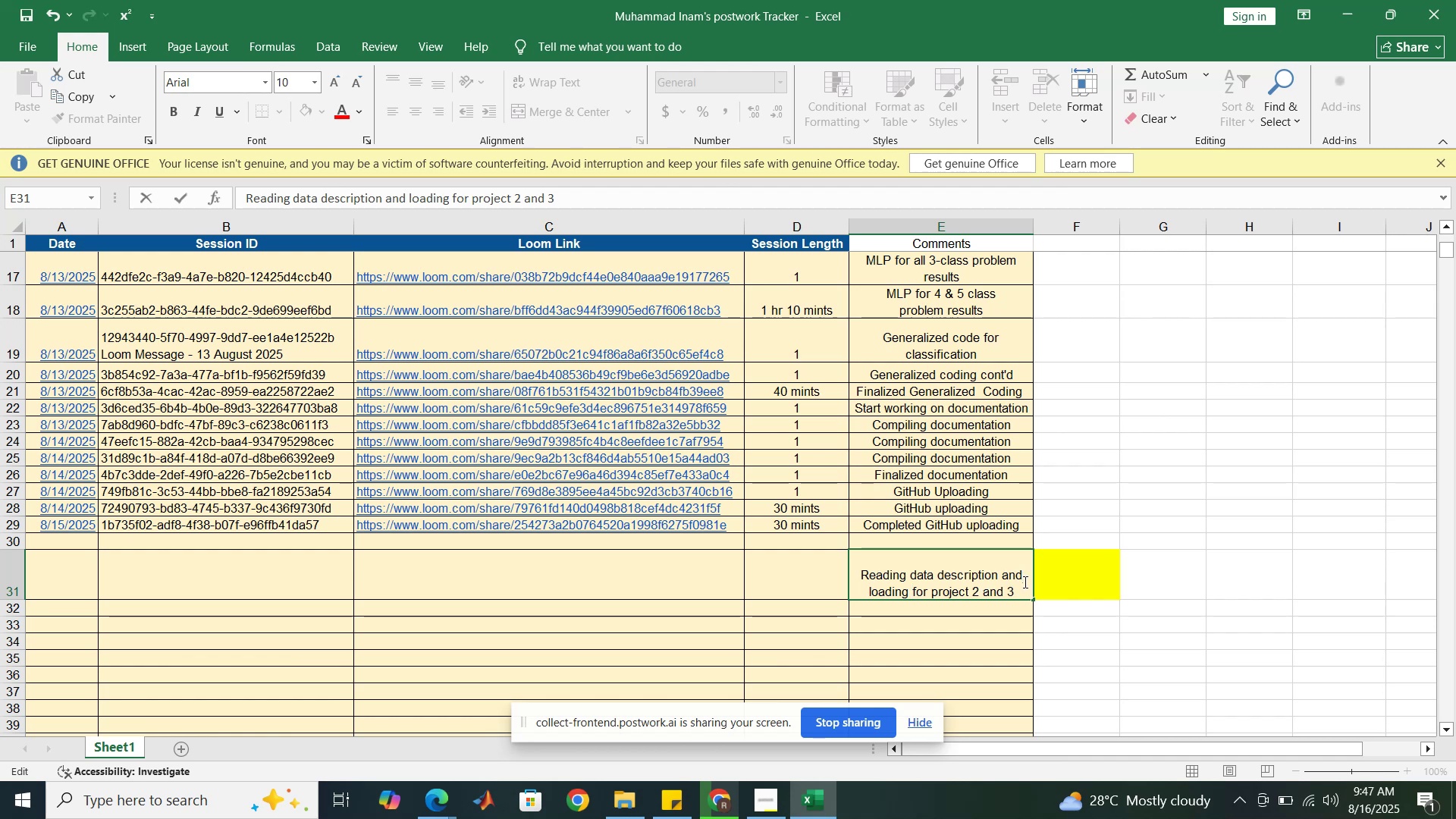 
key(Alt+Enter)
 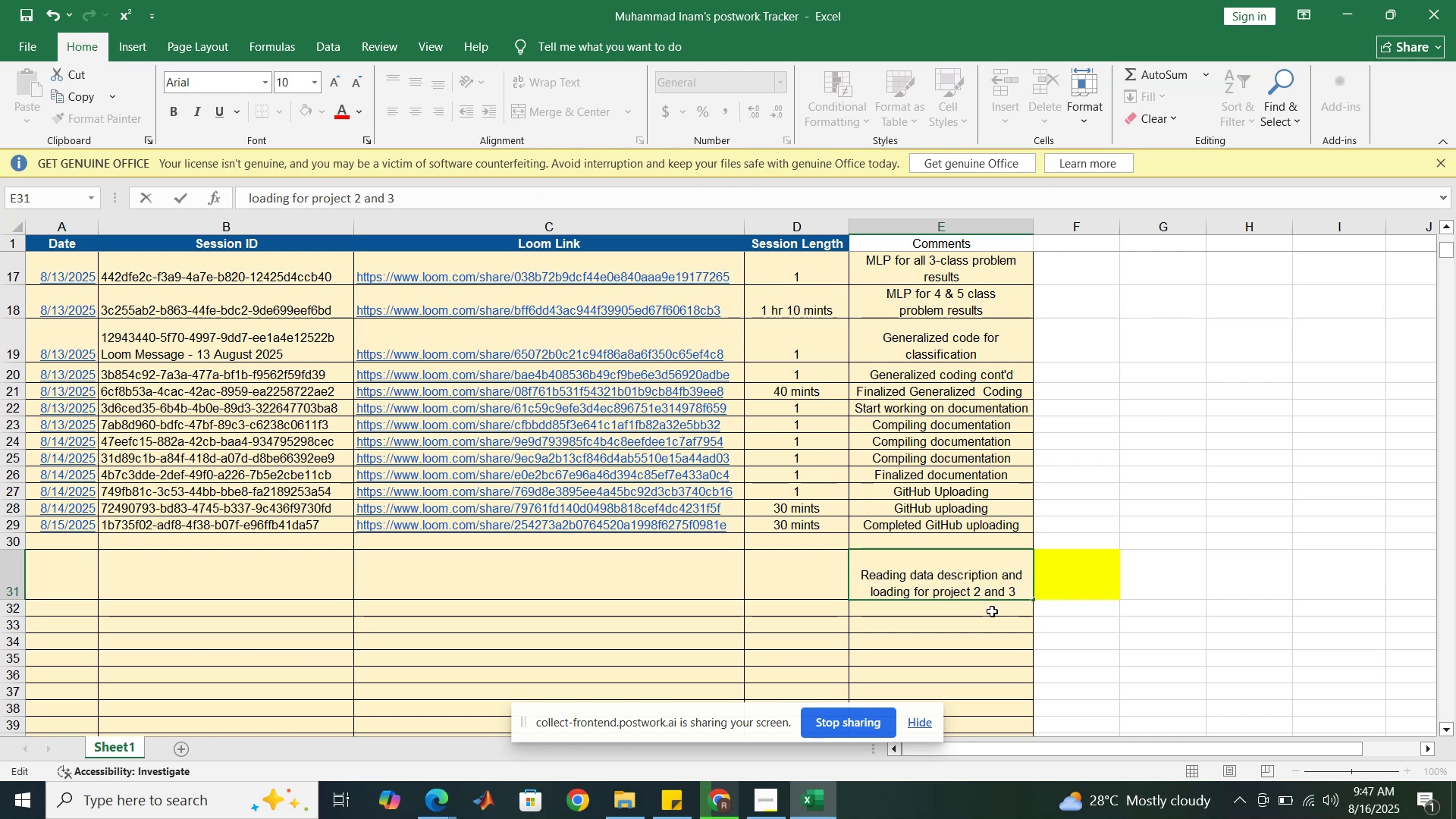 
left_click([992, 611])
 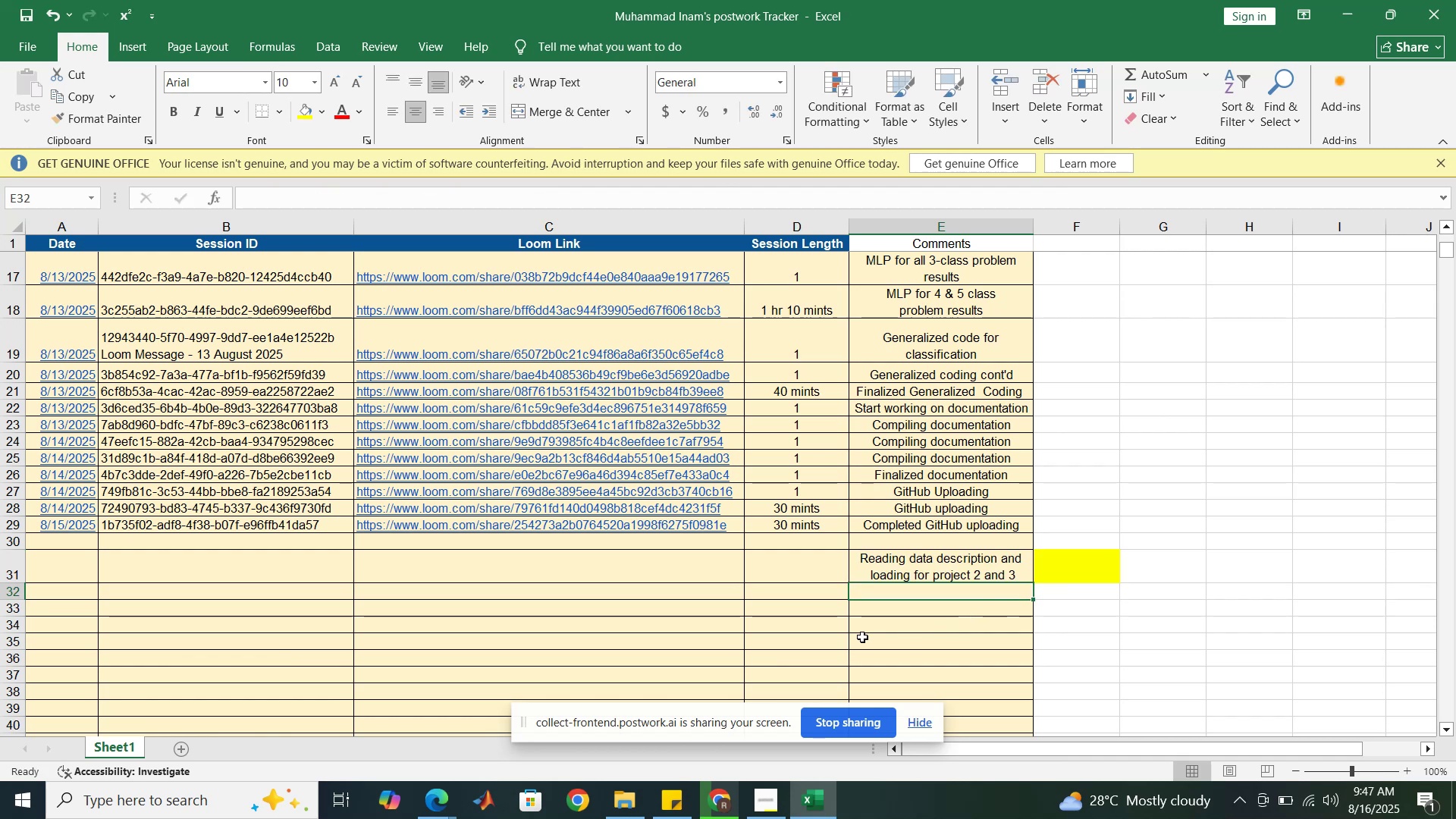 
left_click([786, 572])
 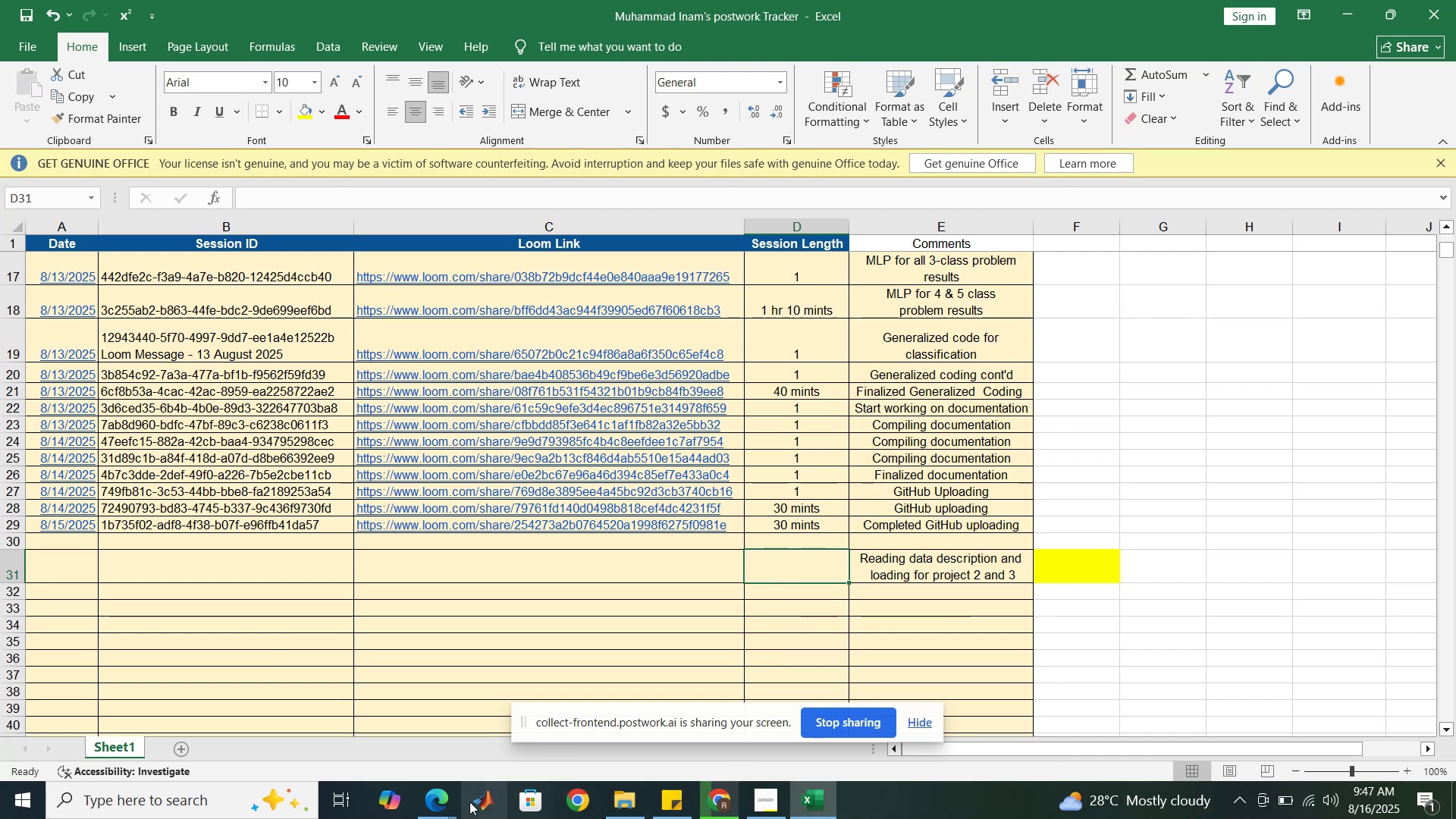 
left_click([446, 806])
 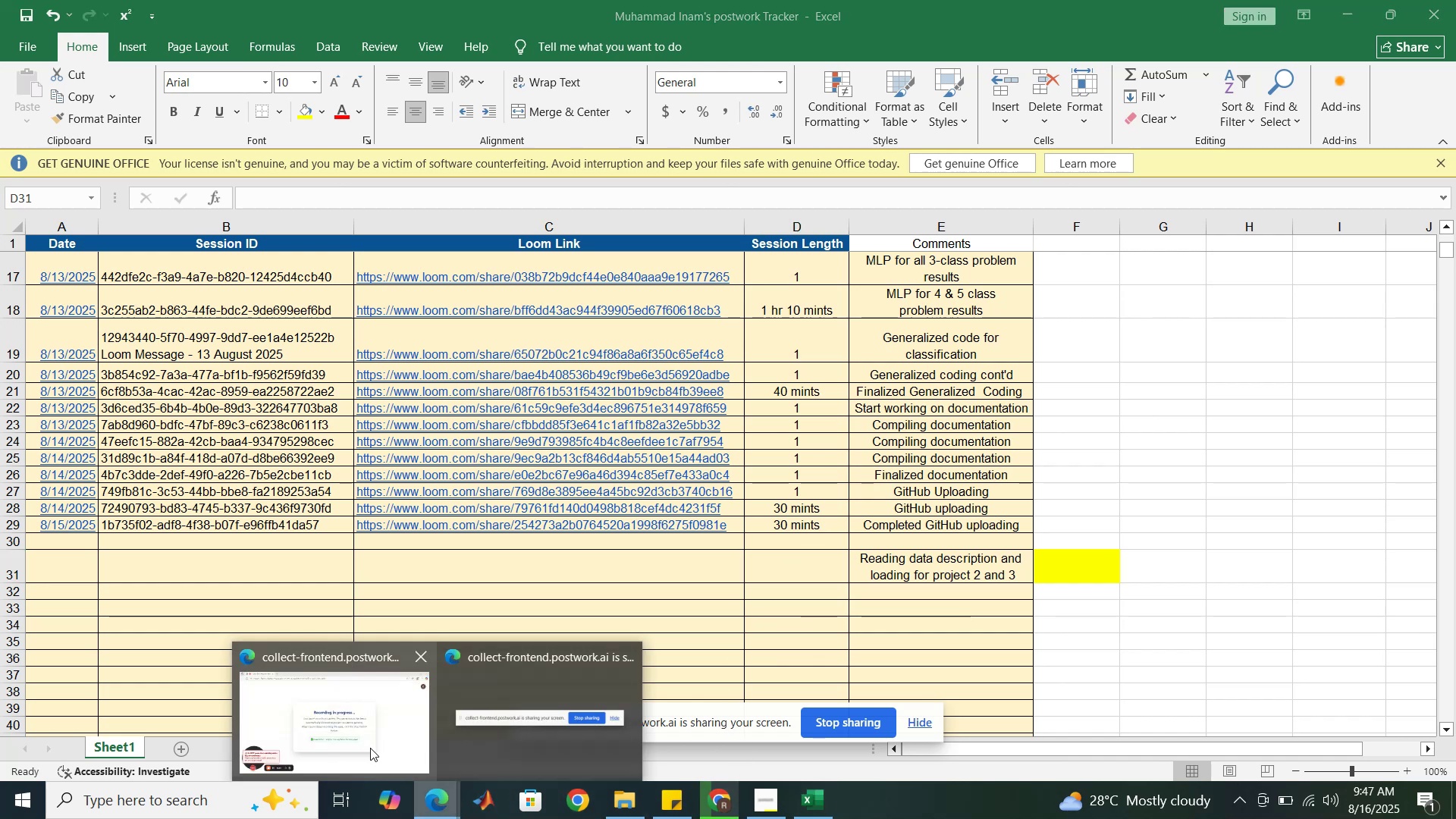 
left_click([370, 748])
 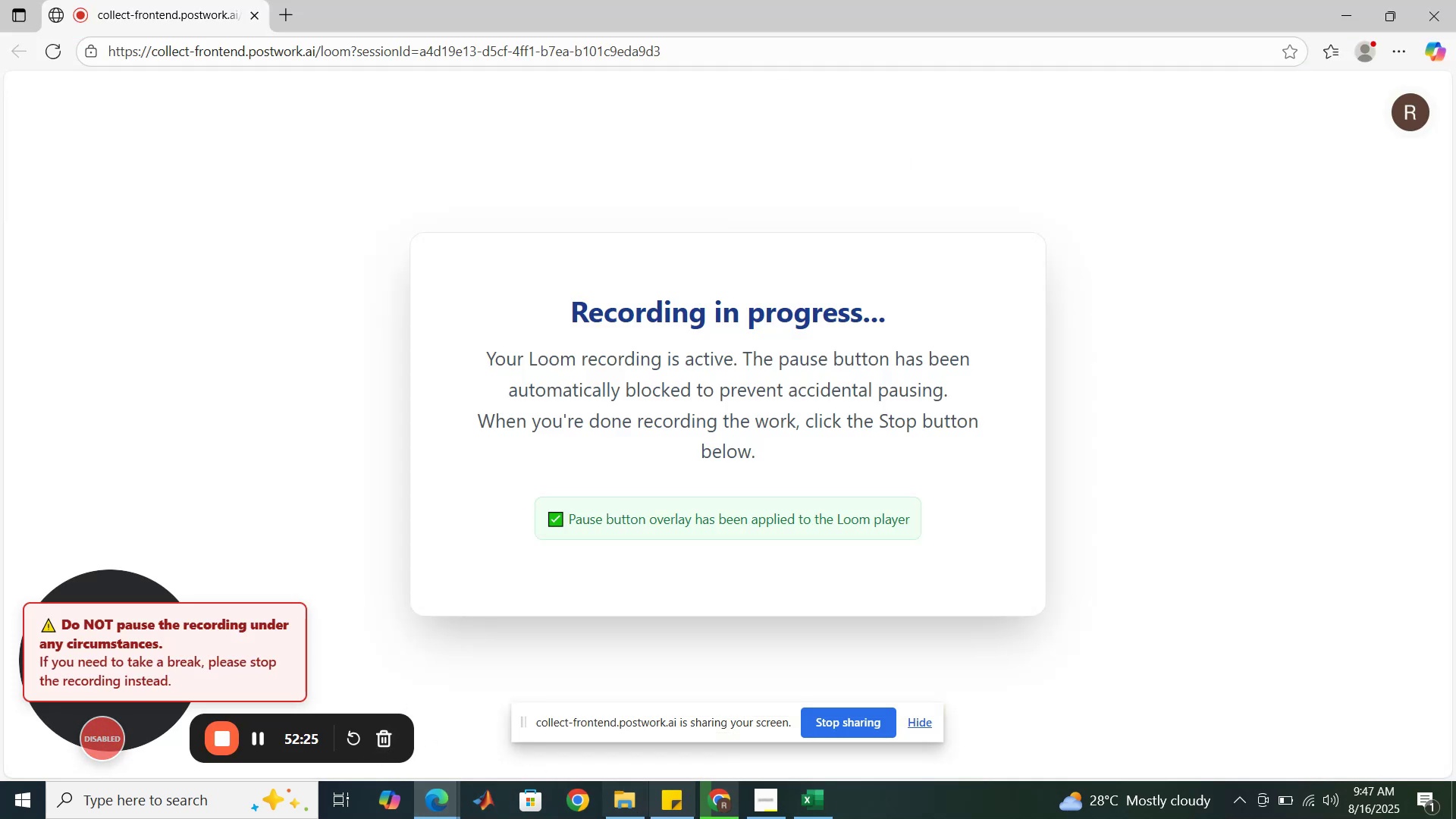 
left_click([799, 800])
 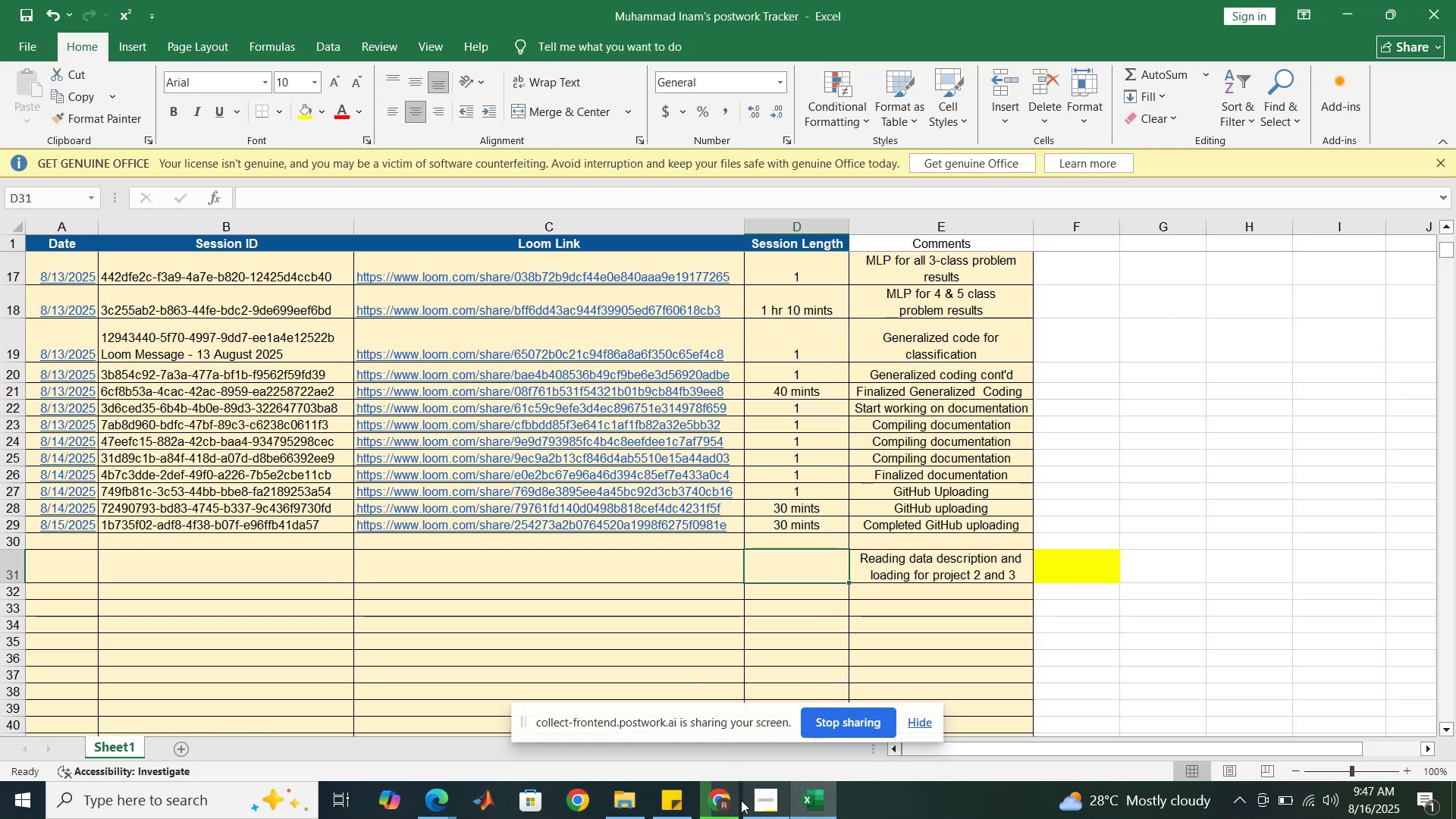 
left_click([726, 802])
 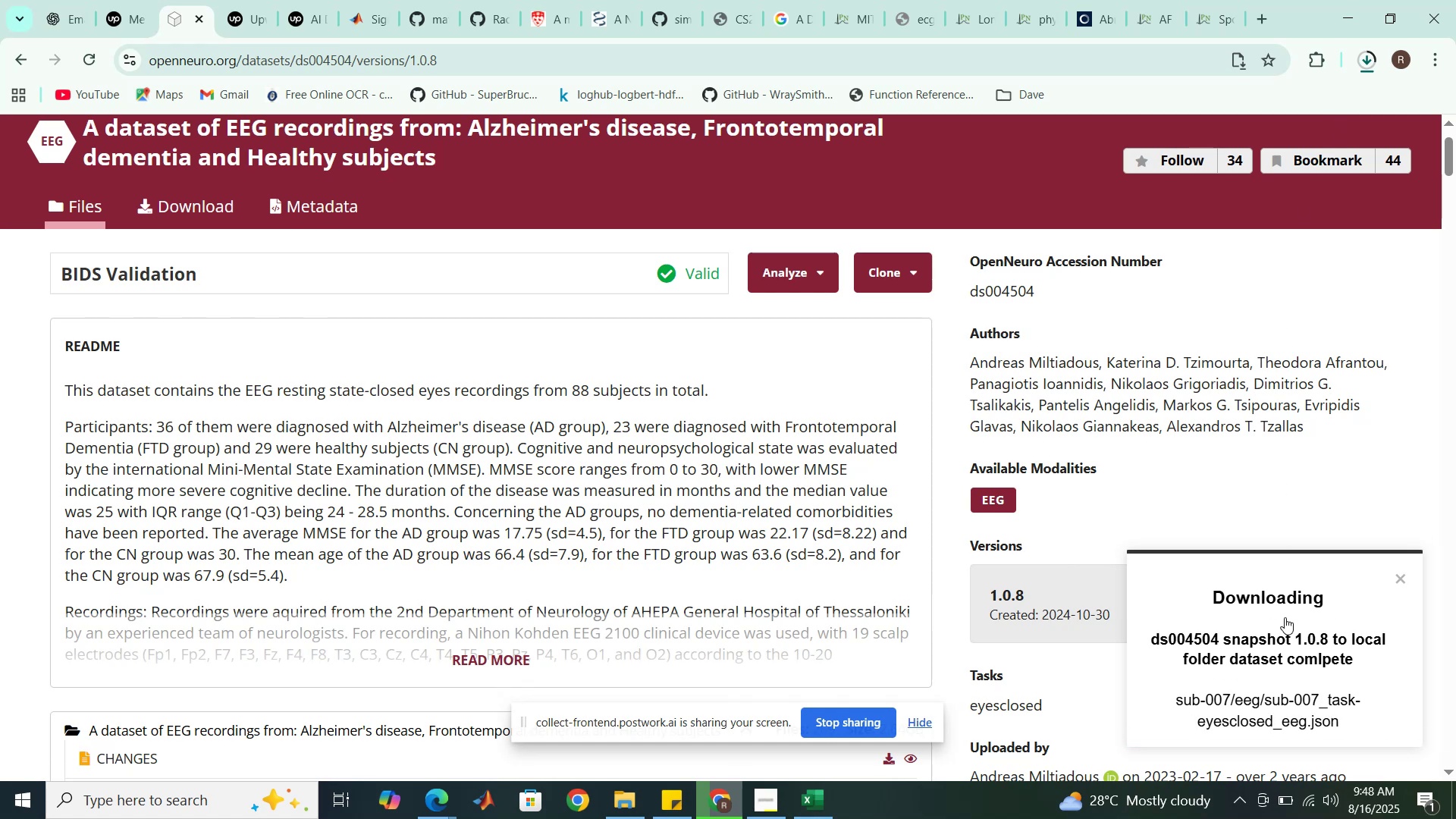 
wait(14.32)
 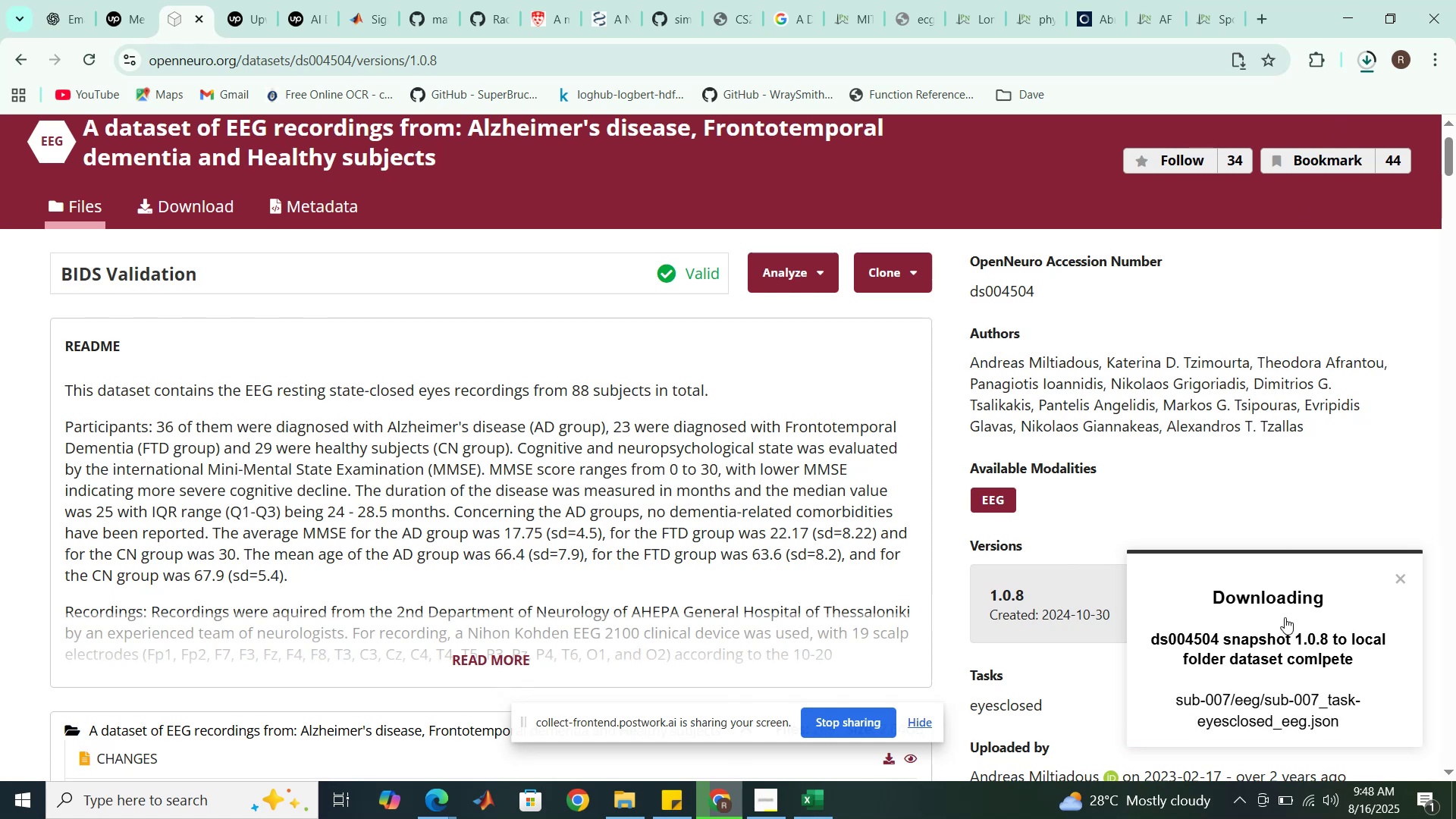 
left_click([601, 736])
 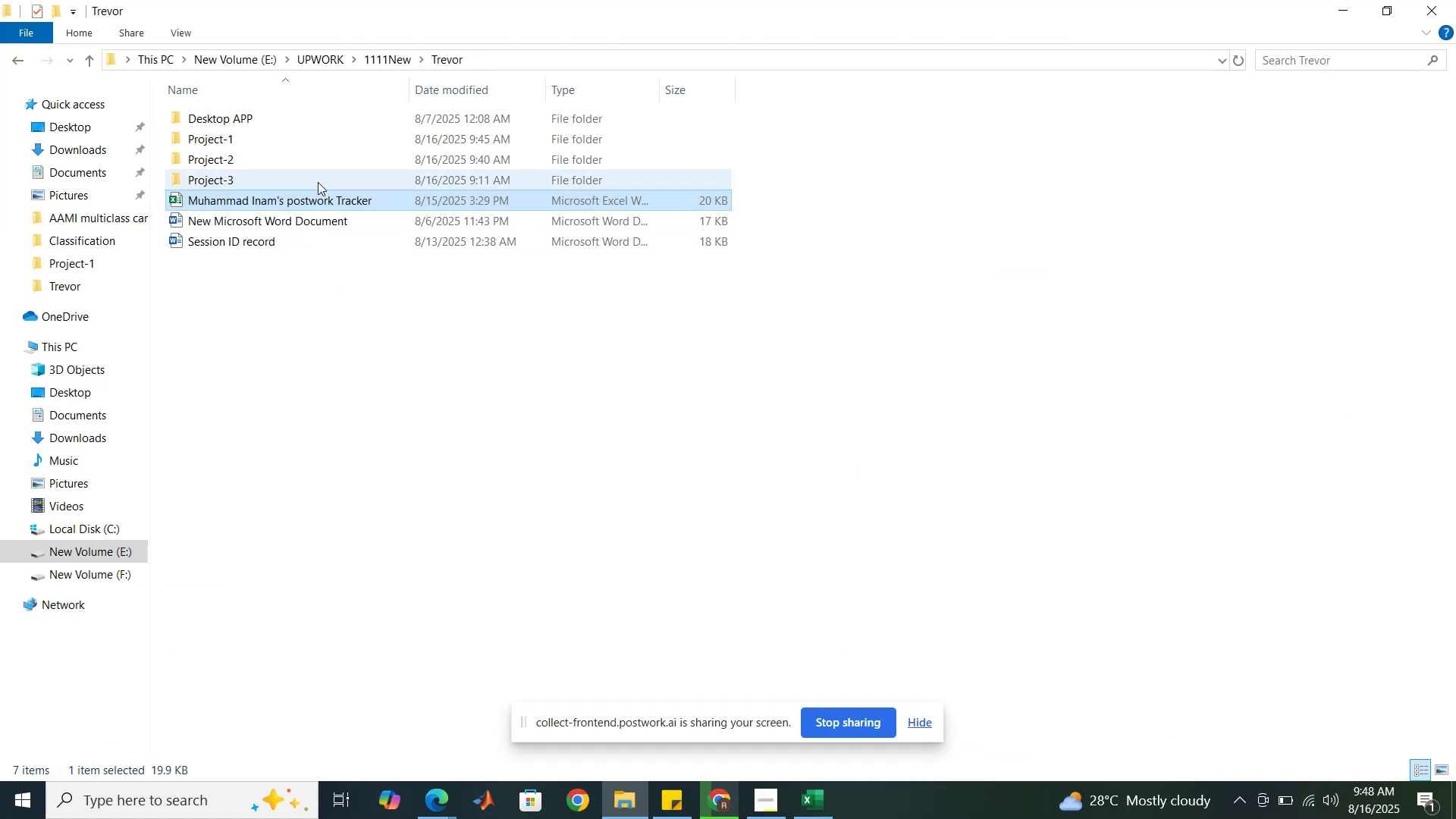 
double_click([318, 182])
 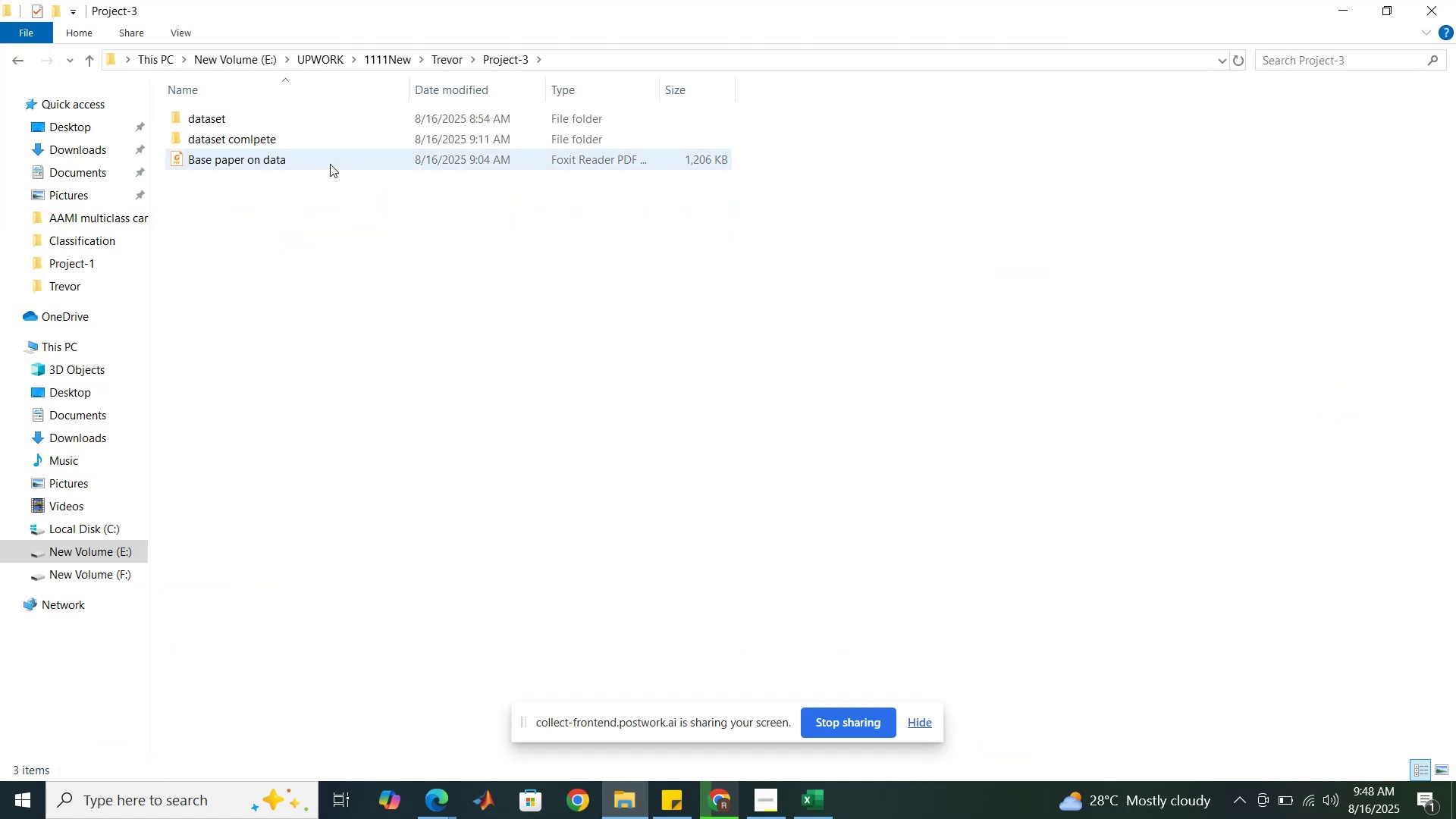 
double_click([330, 164])
 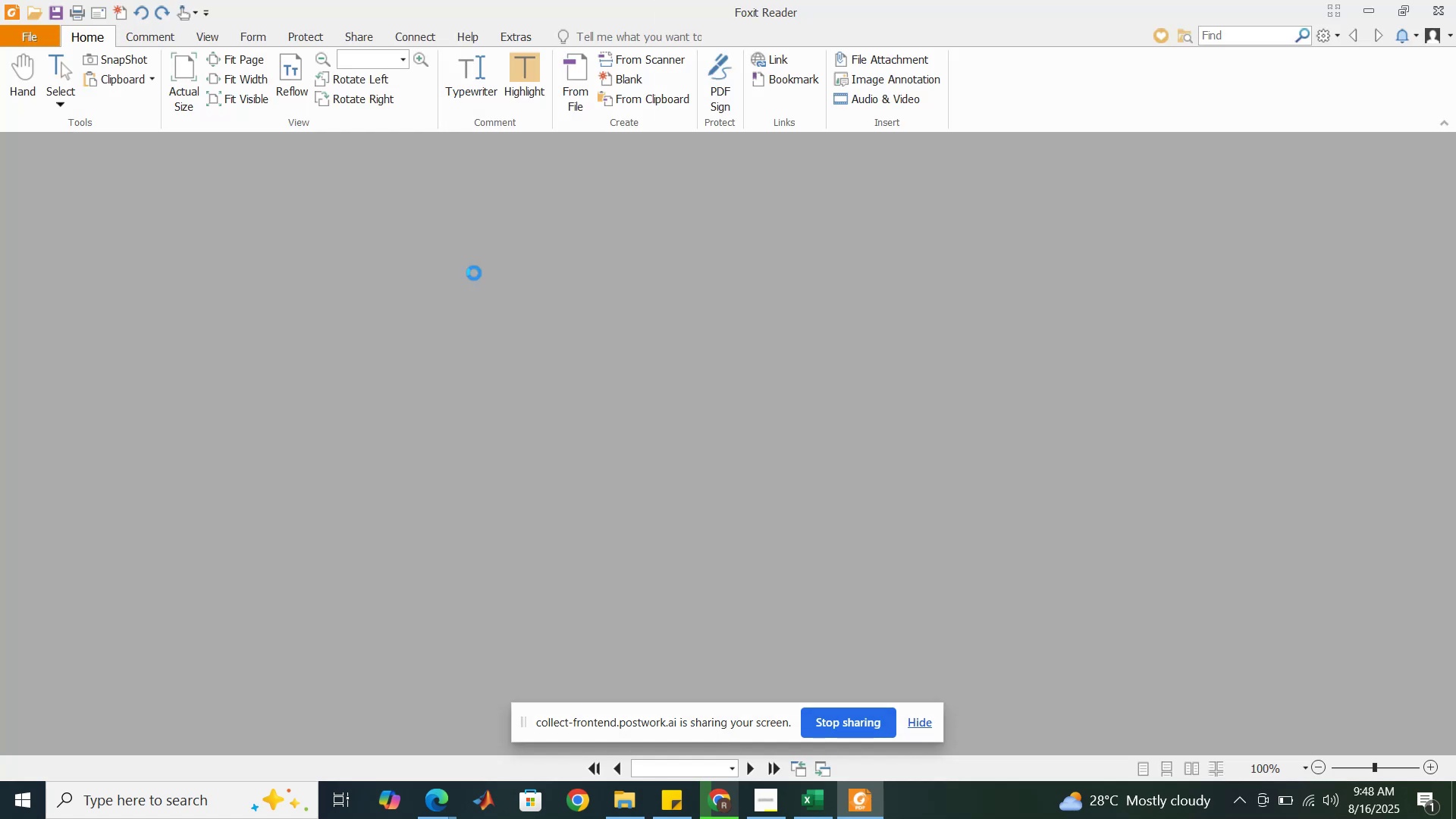 
wait(6.26)
 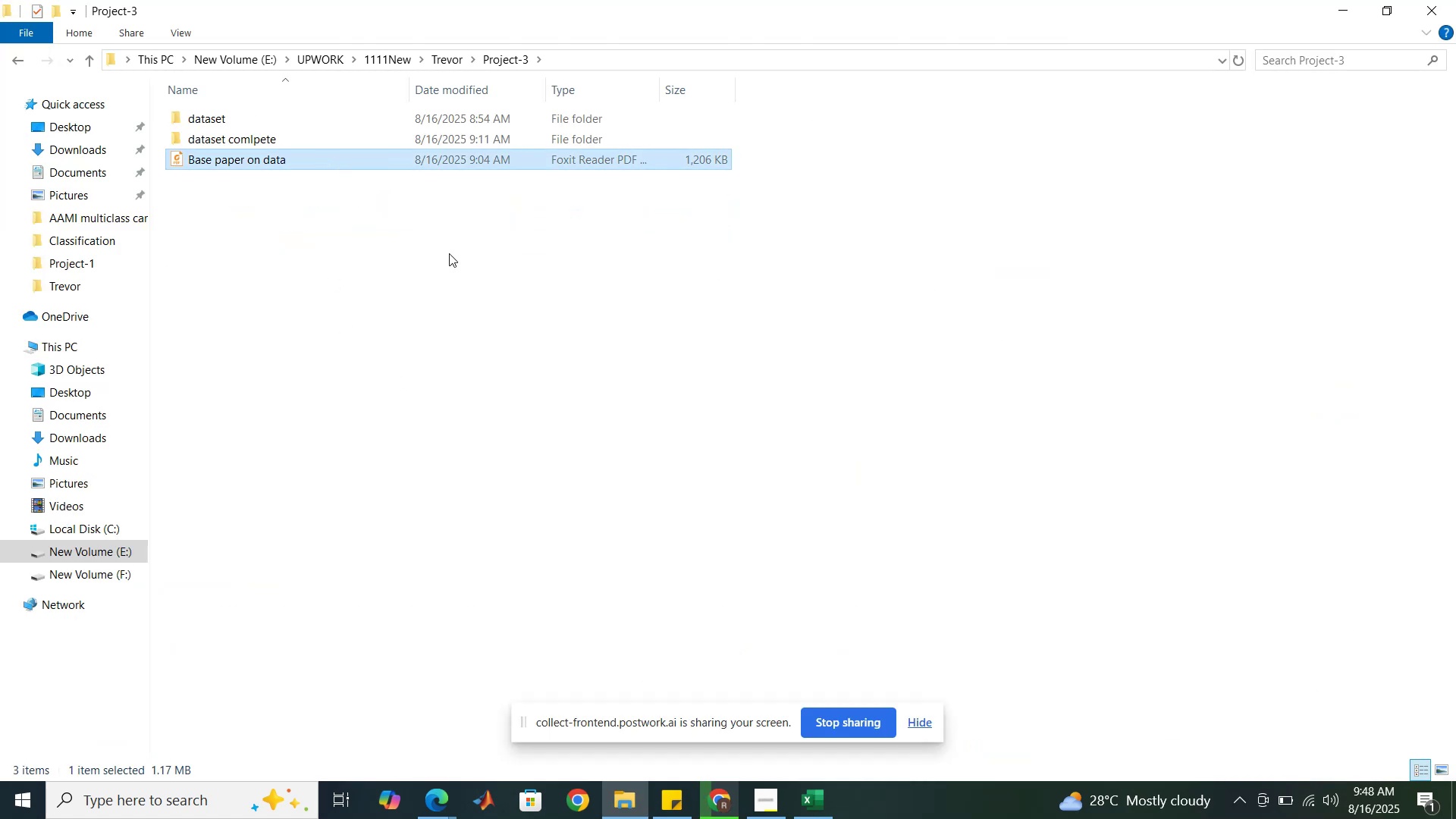 
scroll: coordinate [624, 350], scroll_direction: down, amount: 15.0
 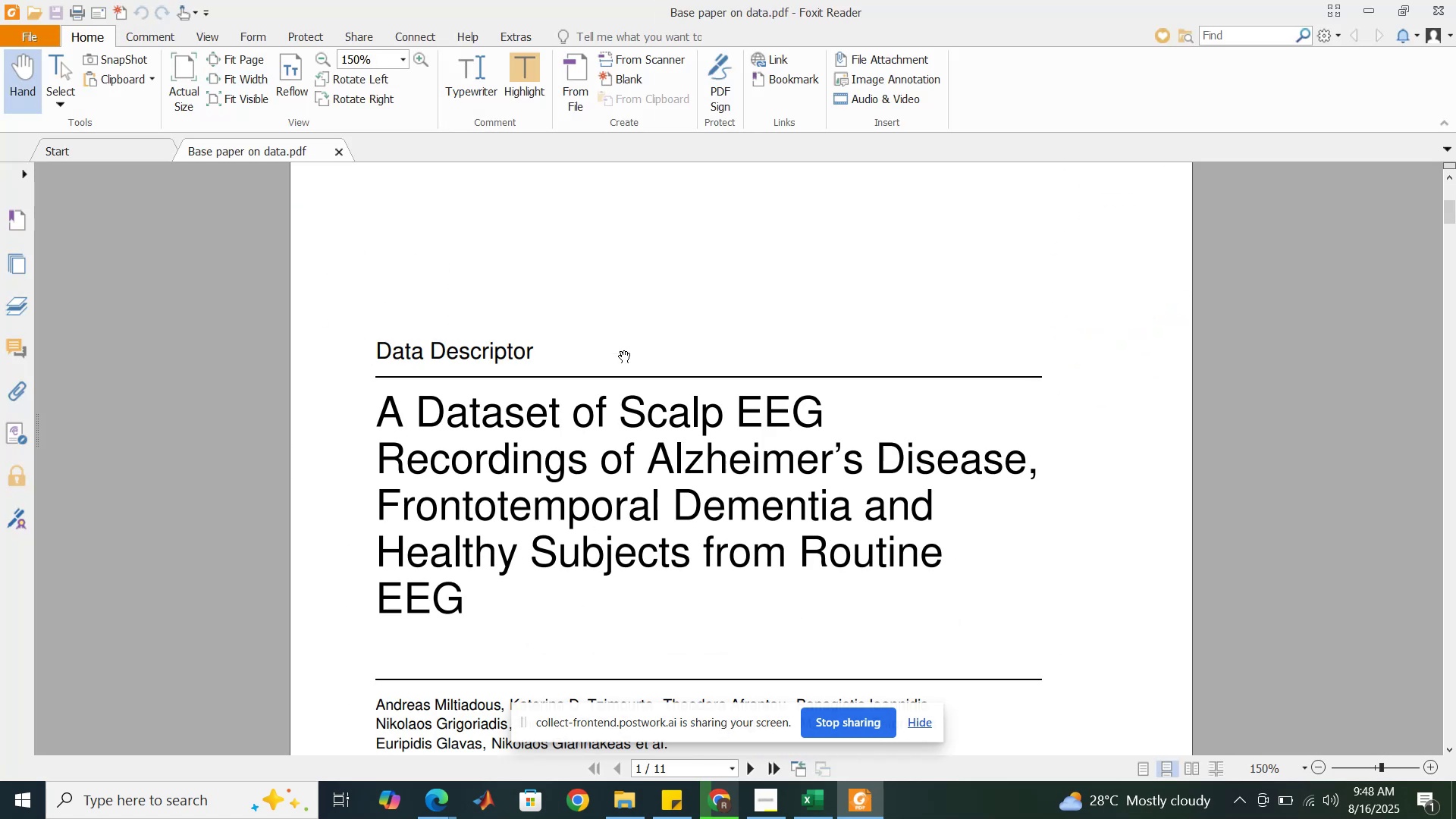 
hold_key(key=ControlLeft, duration=0.57)
 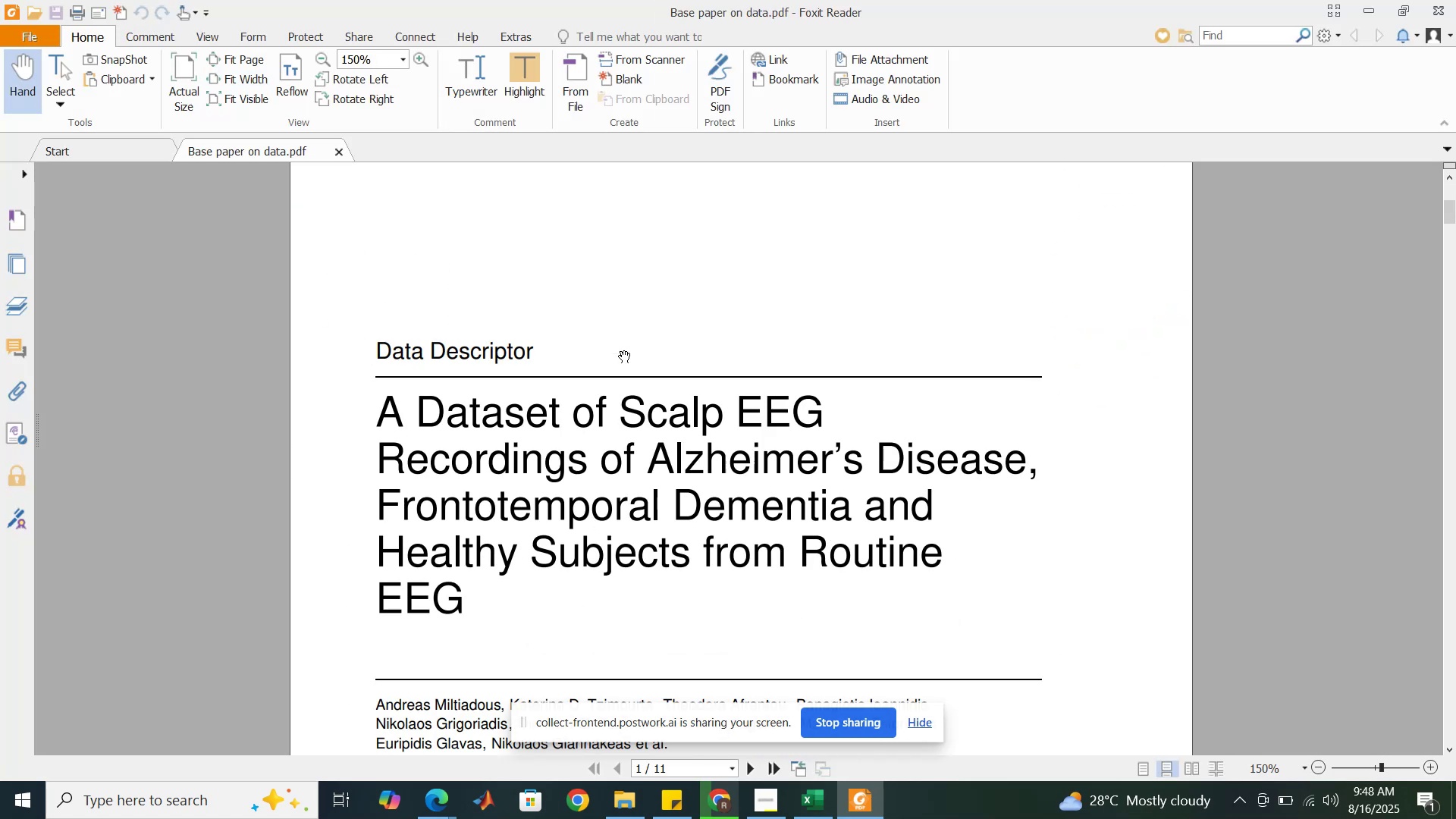 
scroll: coordinate [624, 350], scroll_direction: down, amount: 22.0
 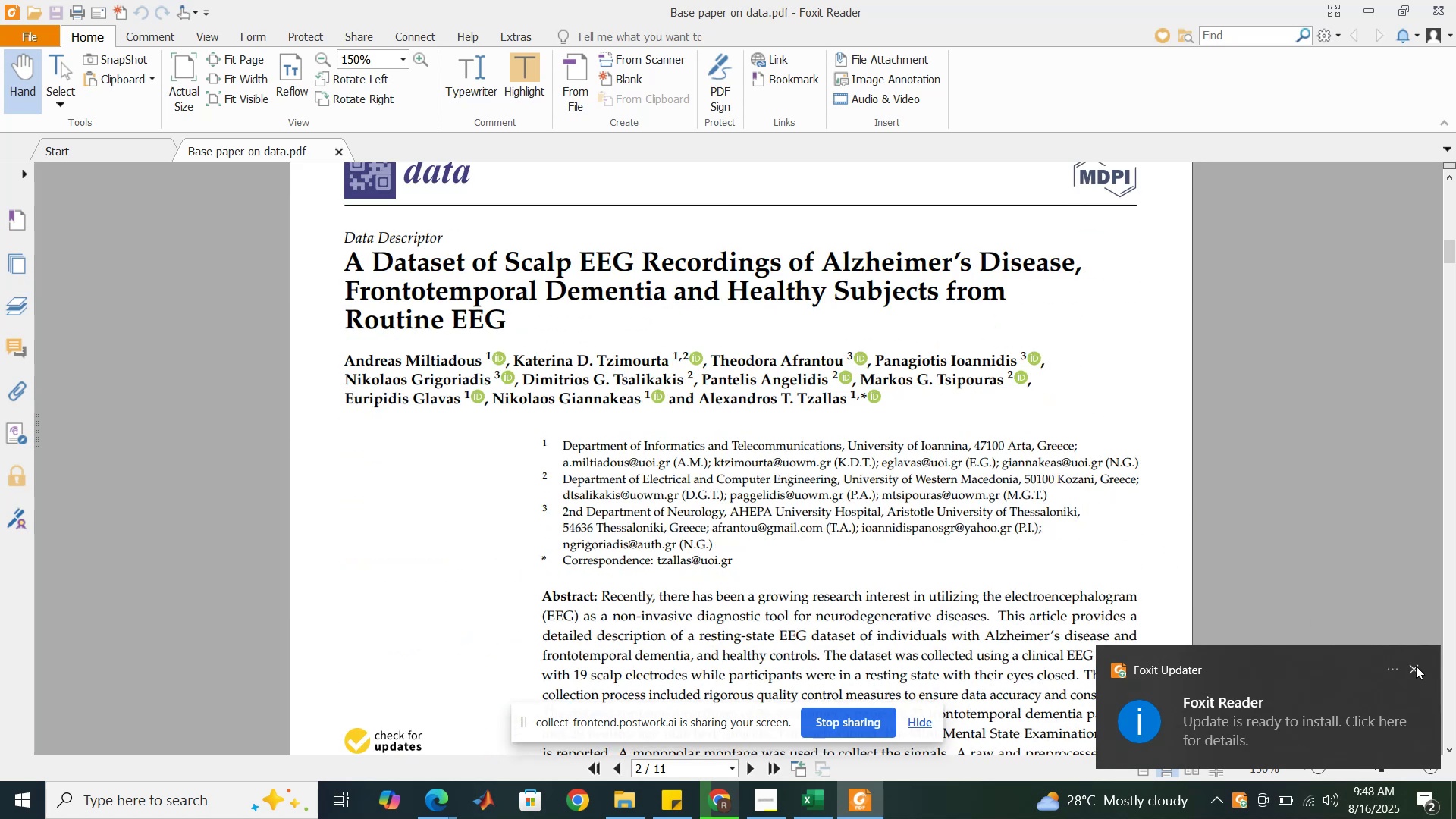 
left_click([1417, 662])
 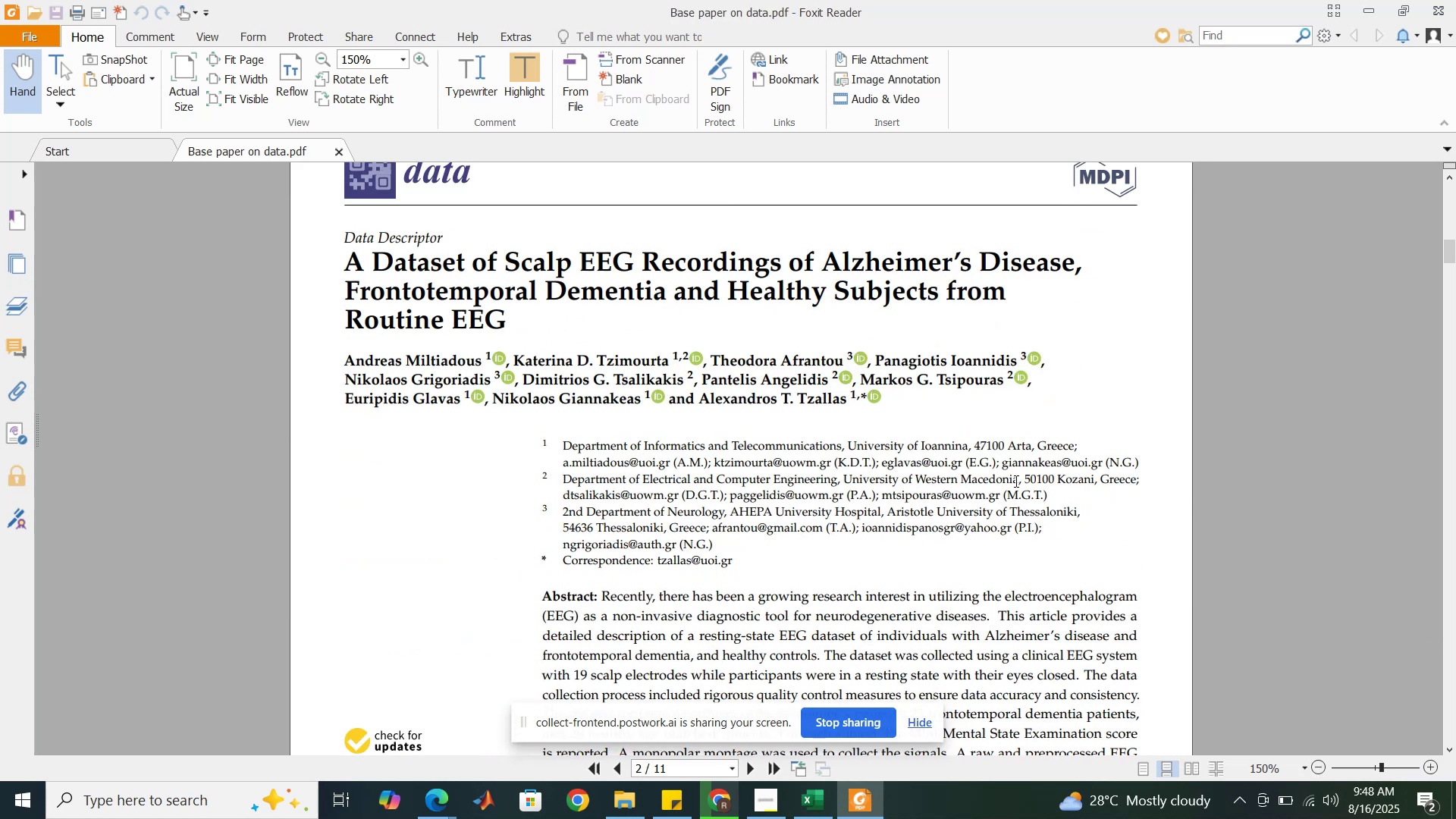 
scroll: coordinate [1015, 479], scroll_direction: down, amount: 20.0
 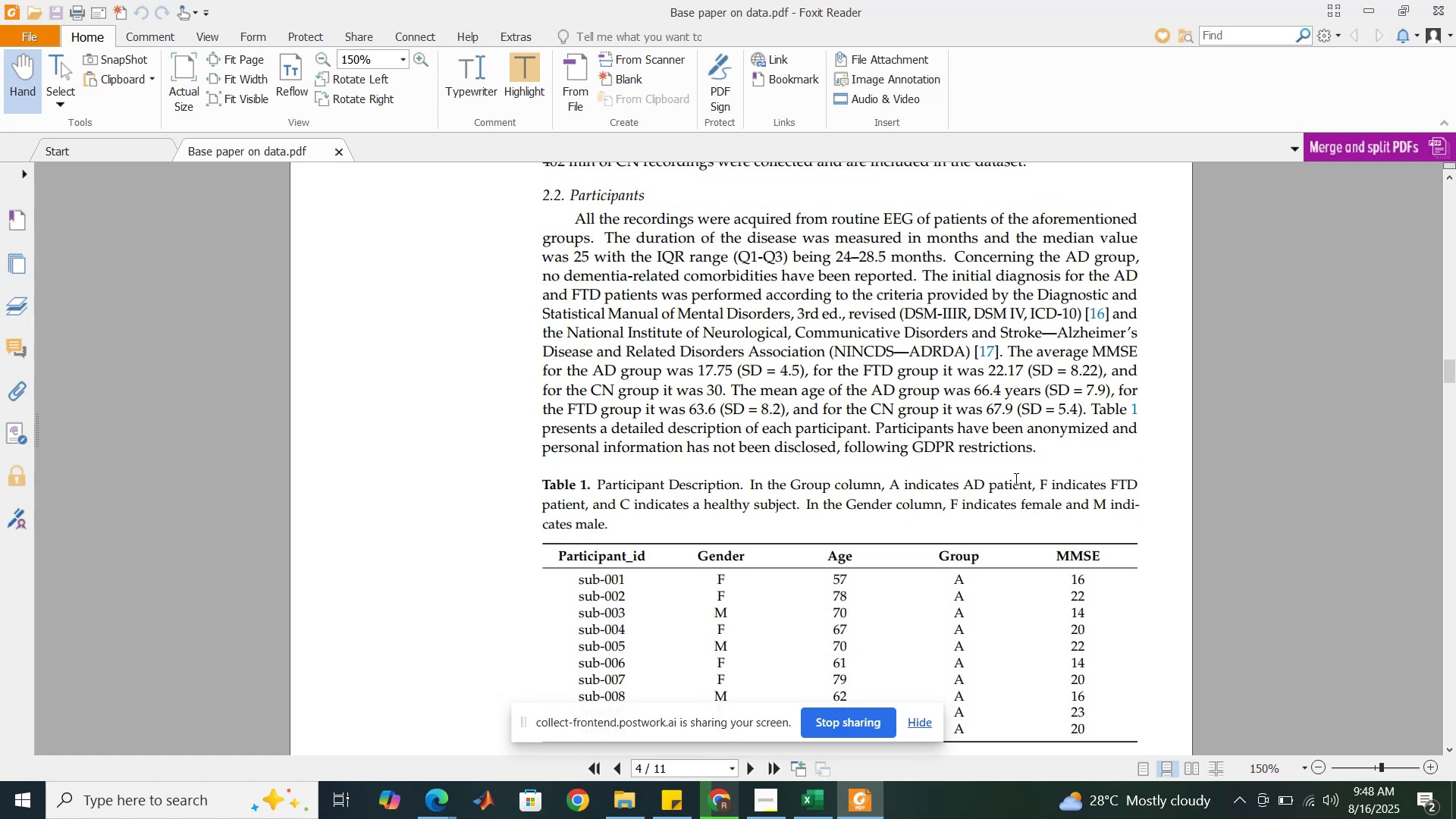 
scroll: coordinate [1015, 479], scroll_direction: down, amount: 9.0
 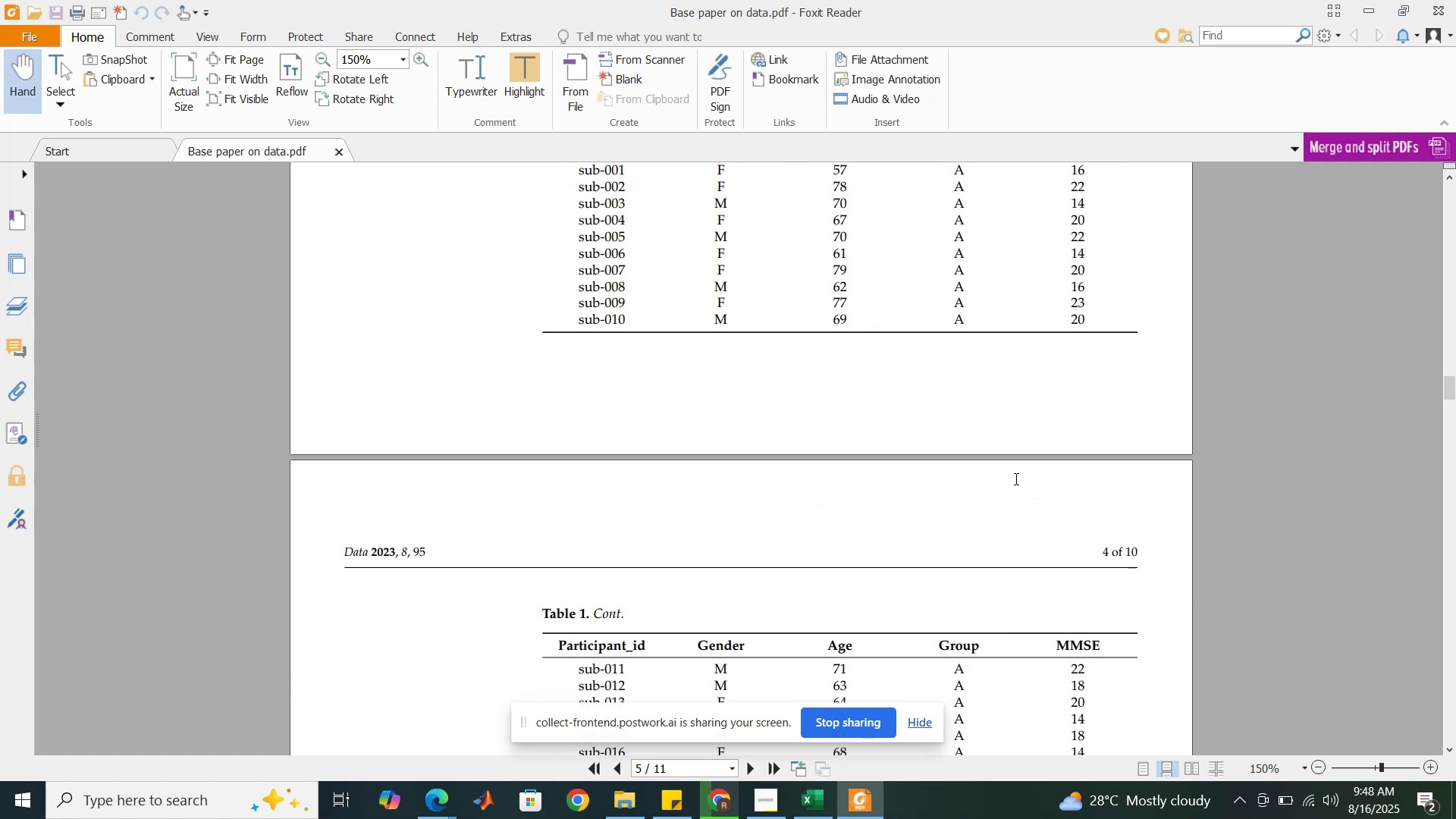 
scroll: coordinate [1015, 479], scroll_direction: up, amount: 3.0
 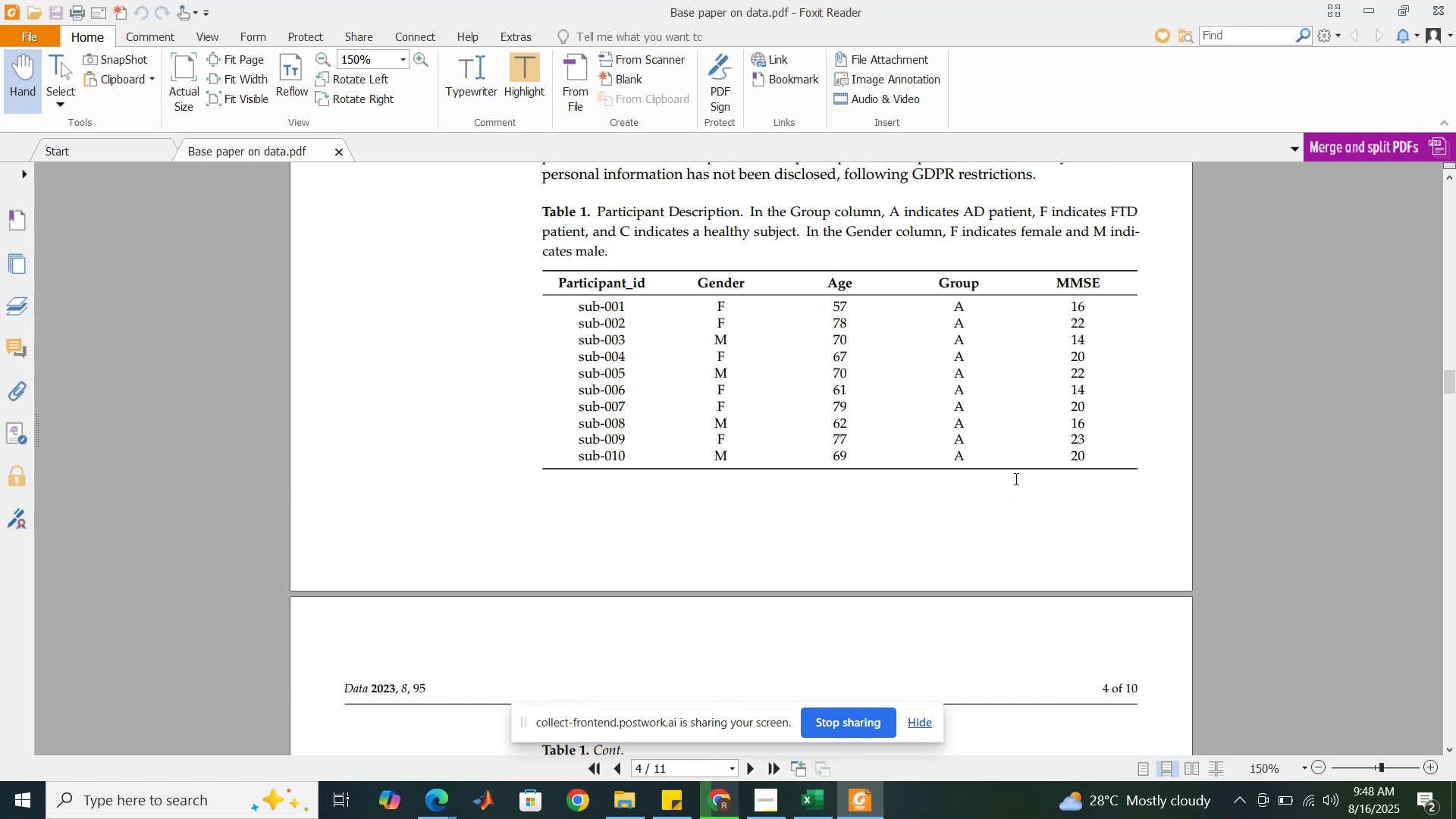 
scroll: coordinate [1015, 479], scroll_direction: down, amount: 6.0
 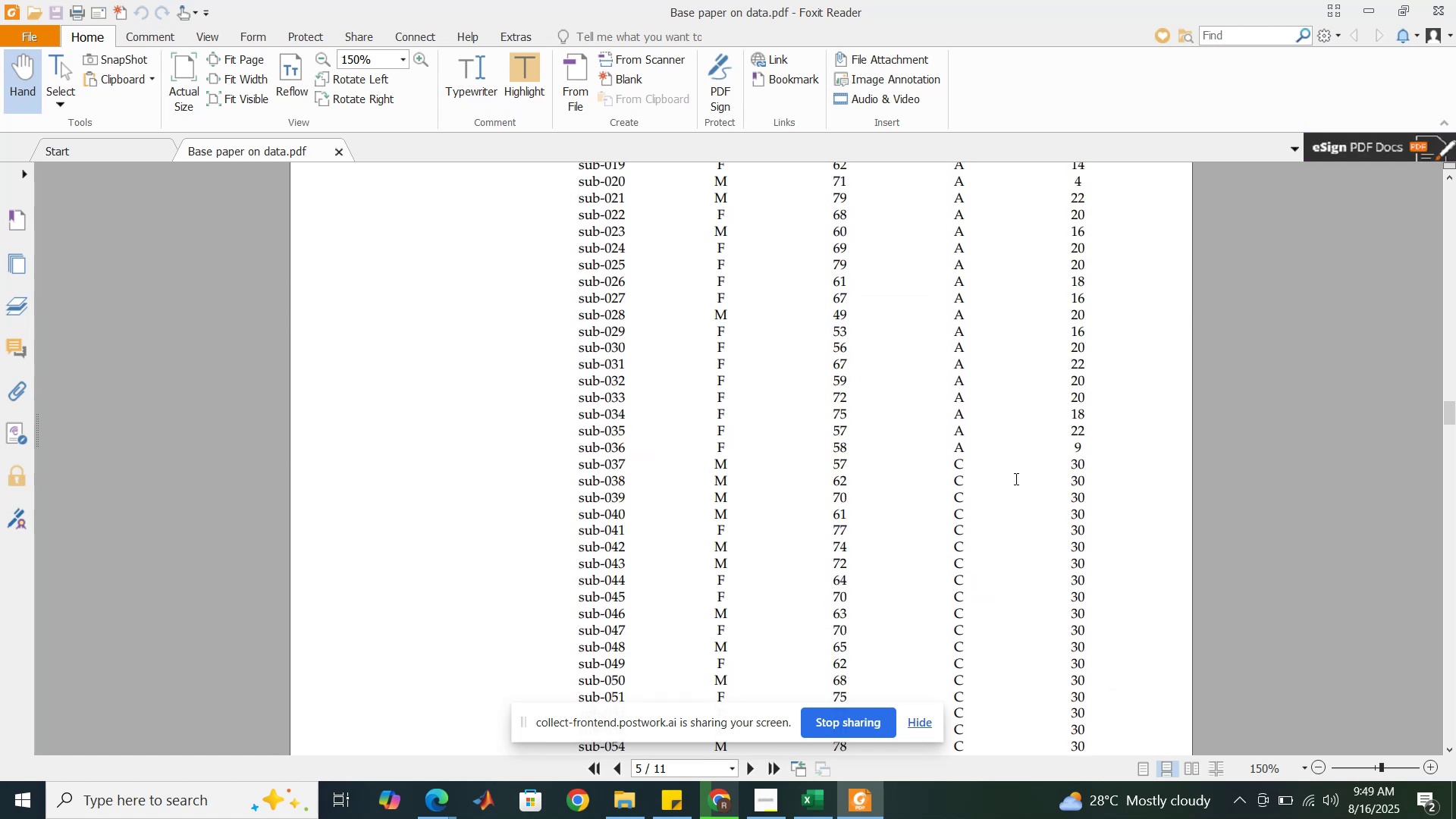 
scroll: coordinate [1015, 479], scroll_direction: up, amount: 10.0
 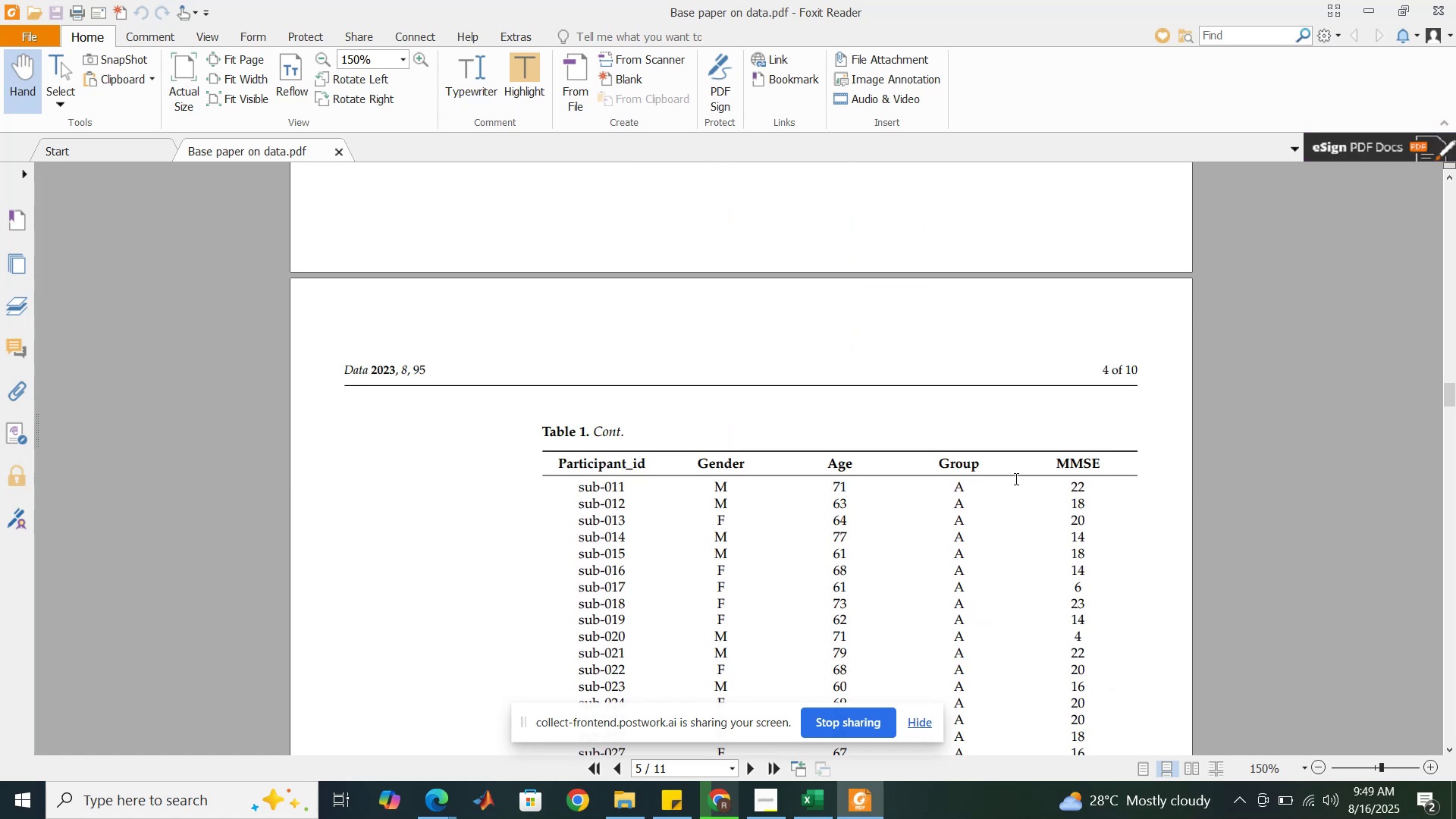 
scroll: coordinate [1015, 479], scroll_direction: down, amount: 23.0
 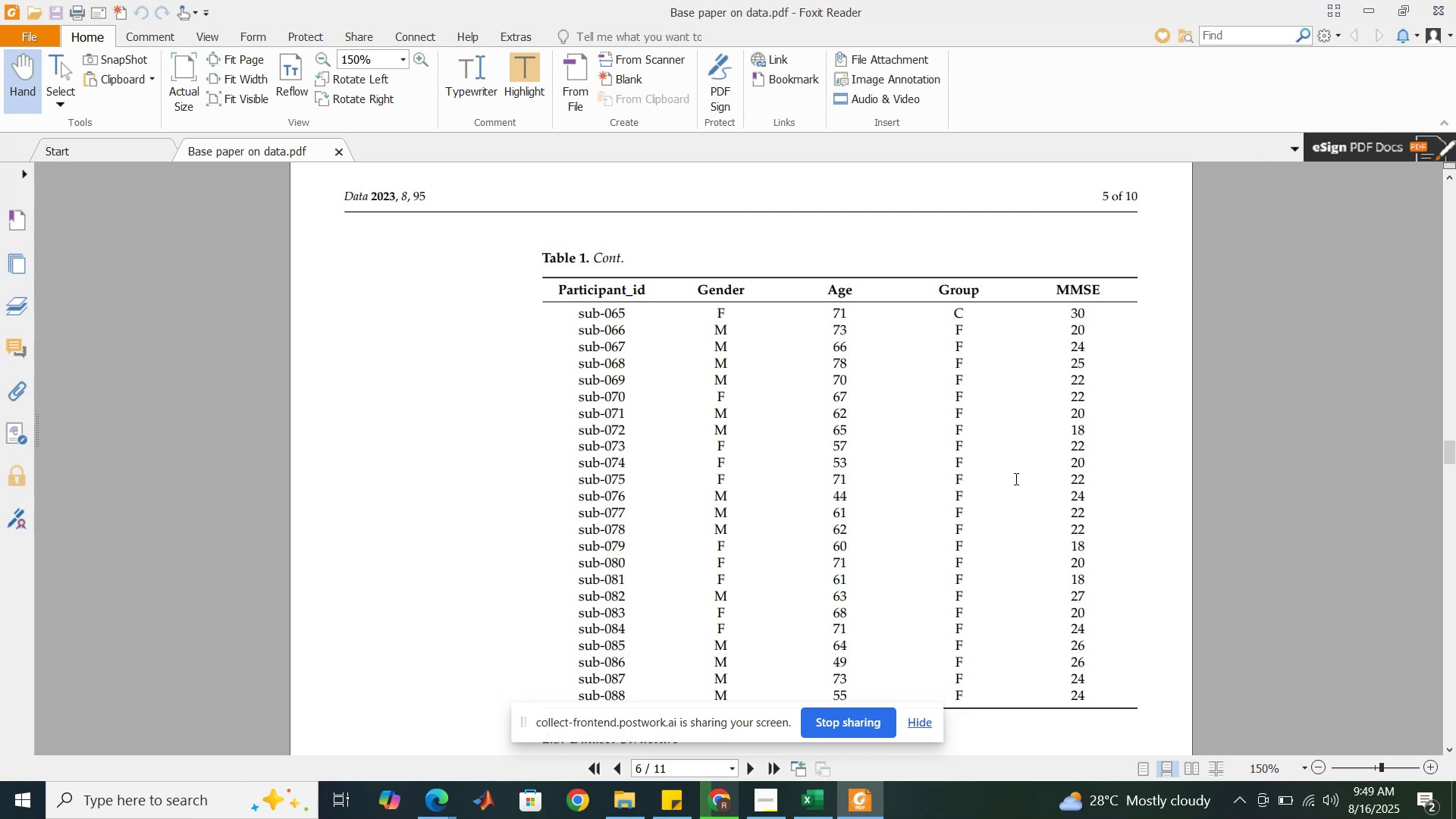 
scroll: coordinate [1015, 479], scroll_direction: up, amount: 18.0
 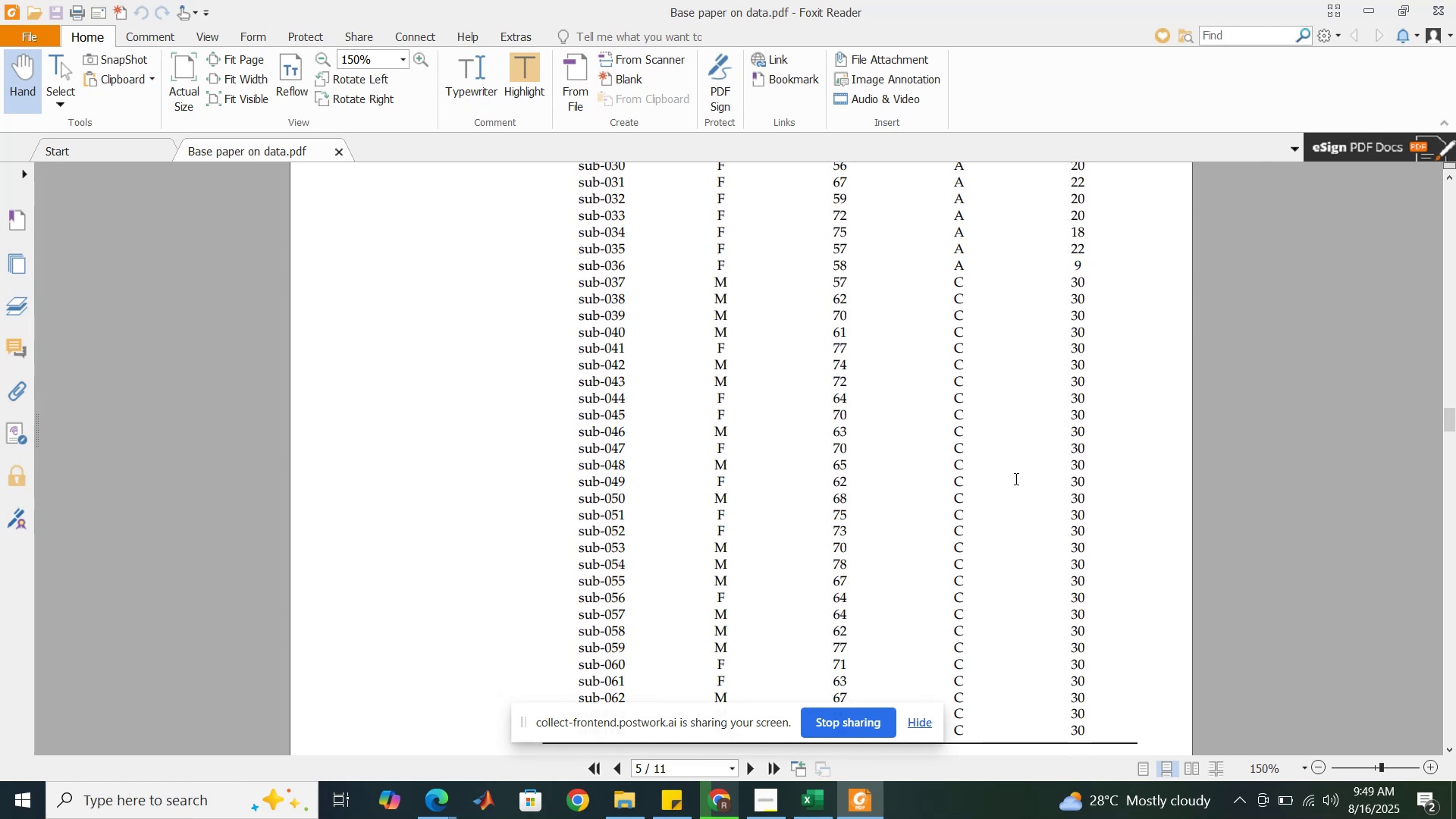 
scroll: coordinate [993, 460], scroll_direction: down, amount: 49.0
 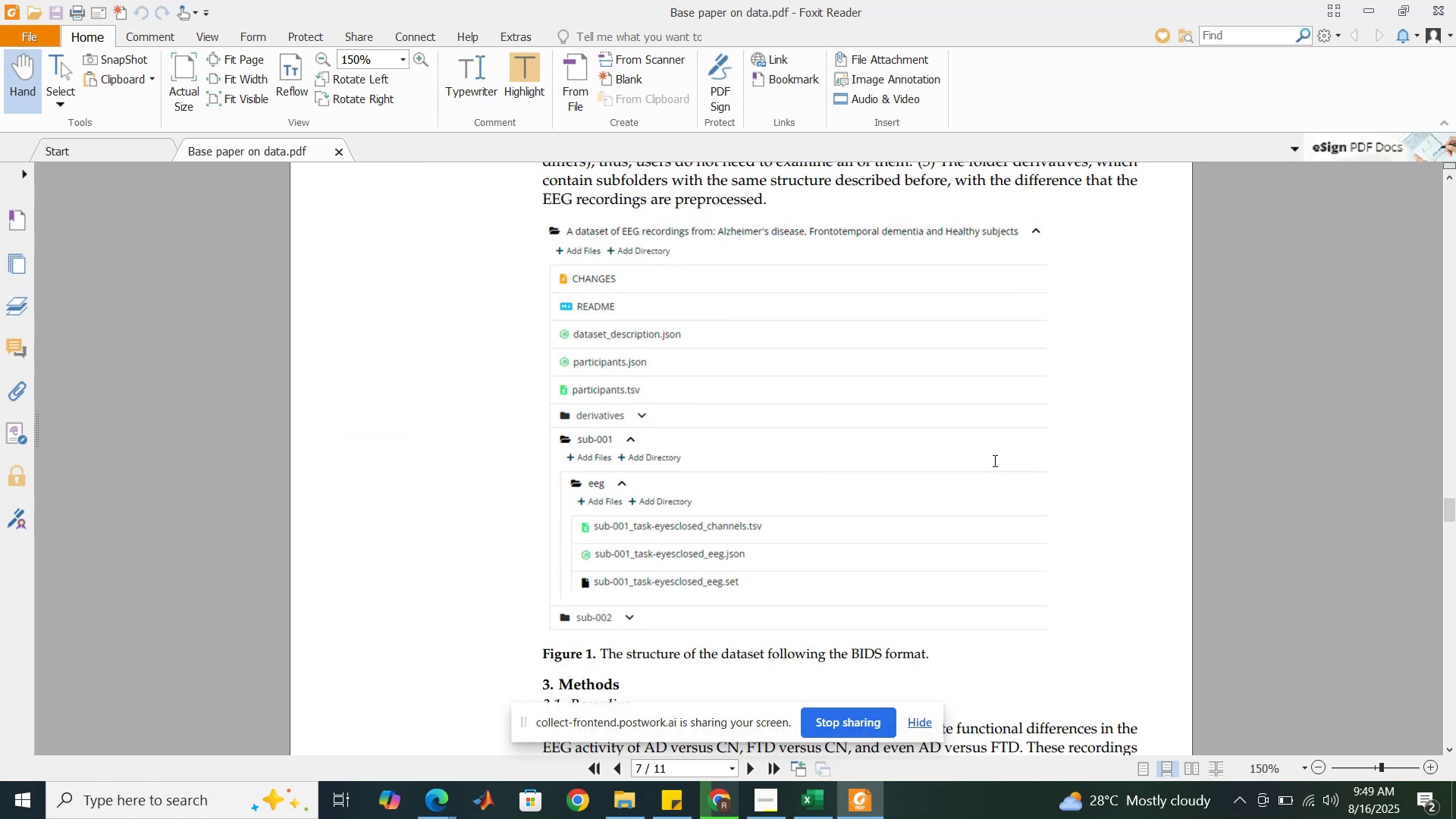 
wait(5.82)
 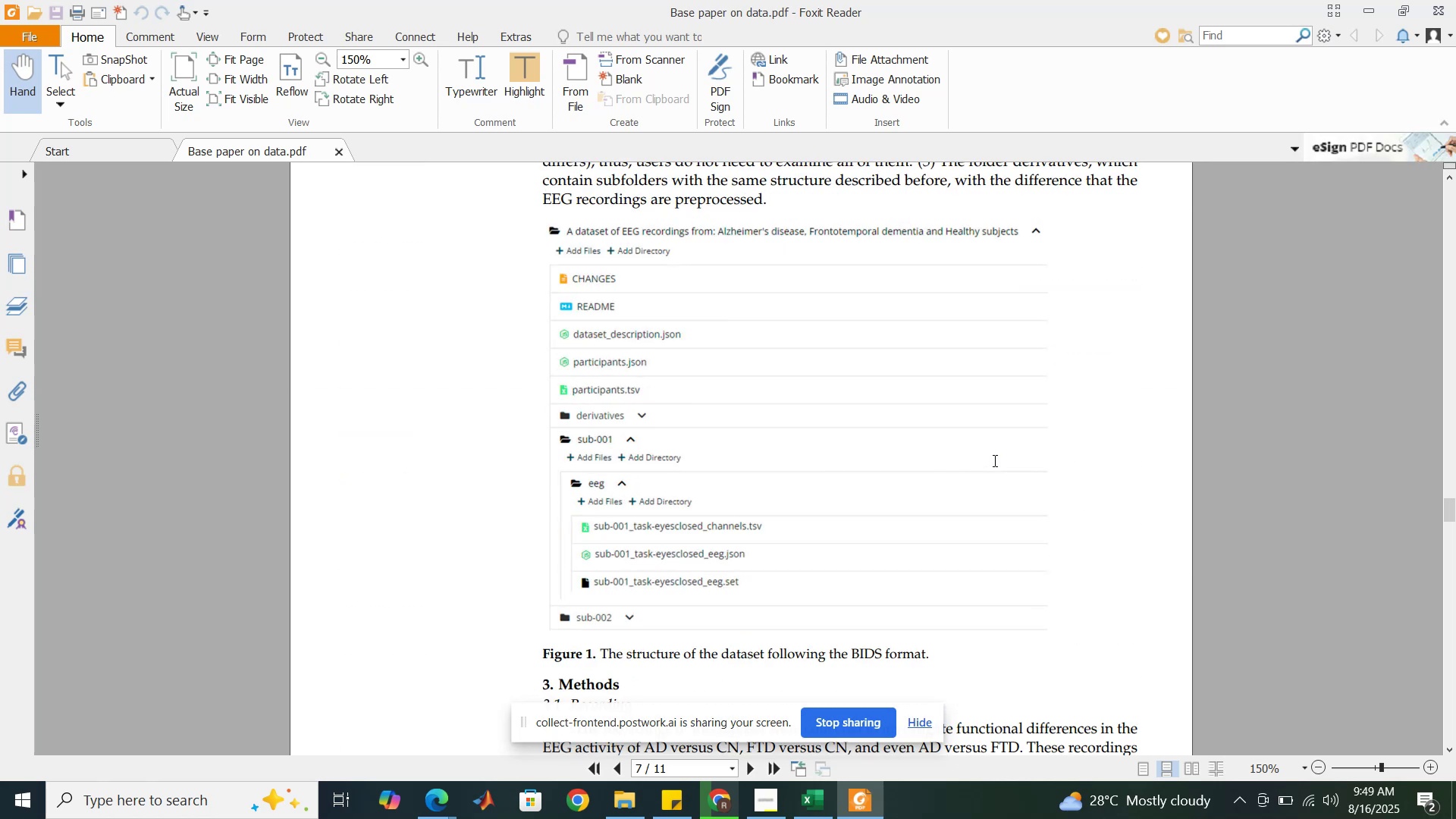 
scroll: coordinate [993, 460], scroll_direction: down, amount: 27.0
 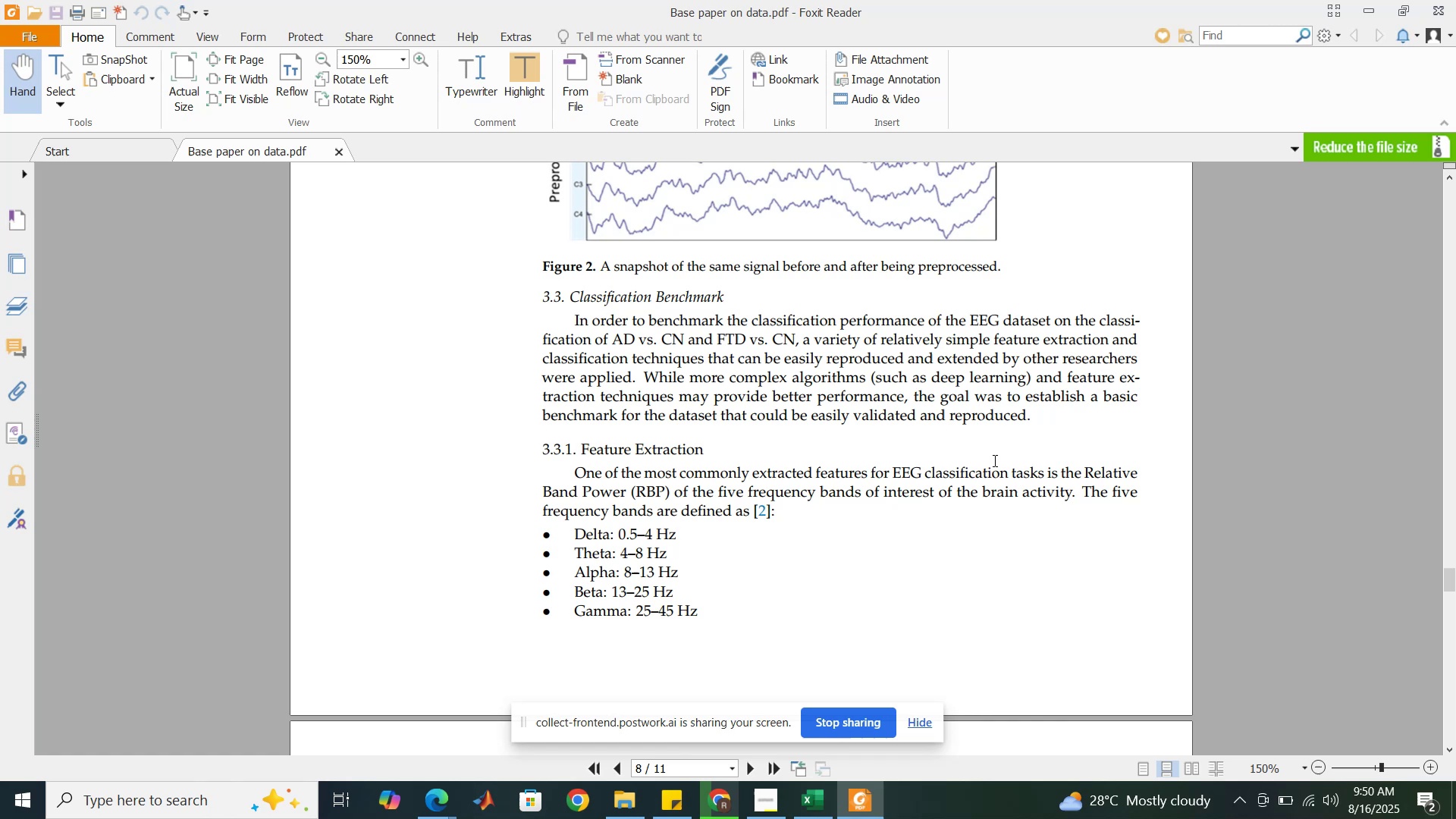 
wait(33.54)
 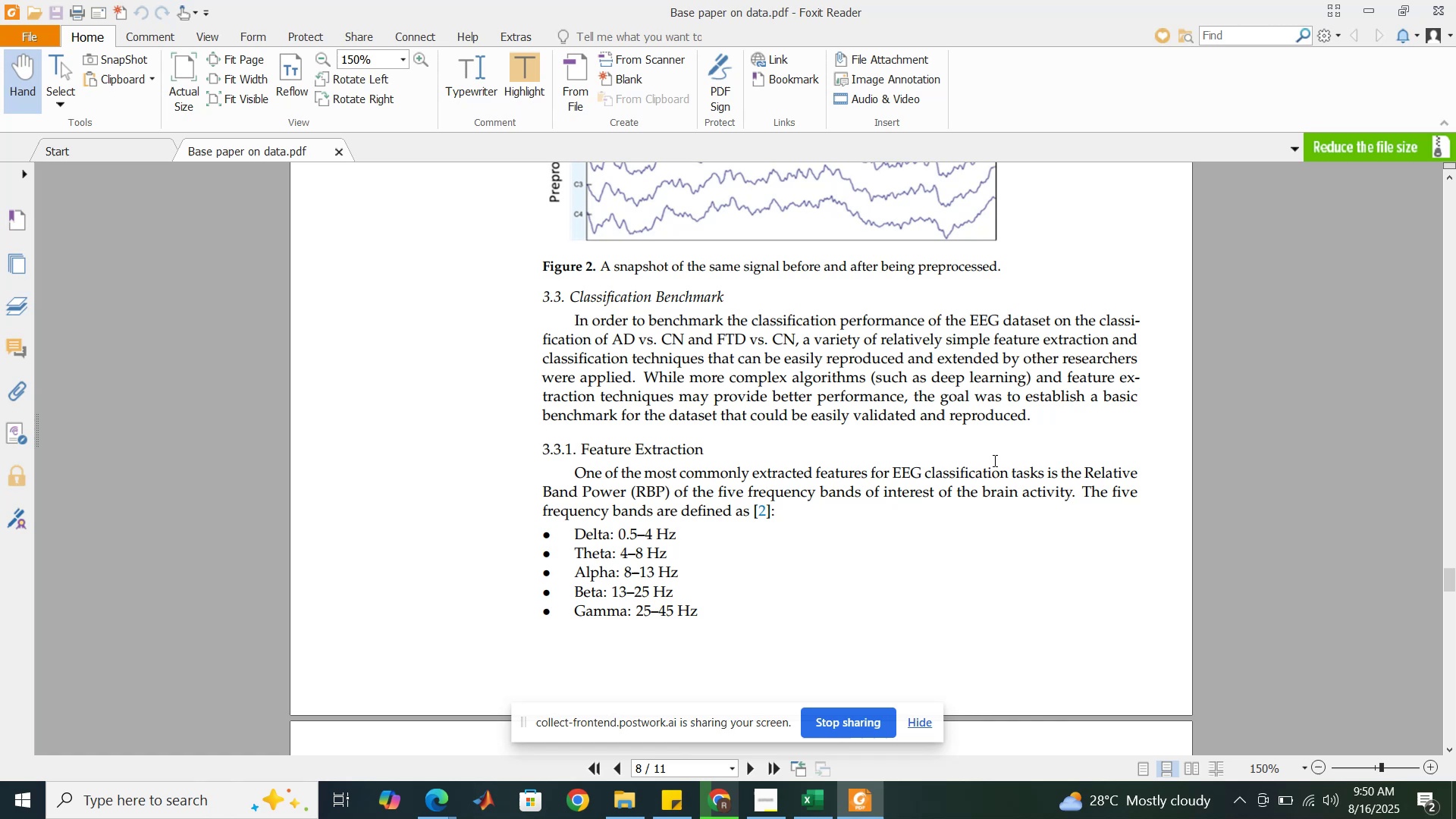 
scroll: coordinate [852, 529], scroll_direction: down, amount: 6.0
 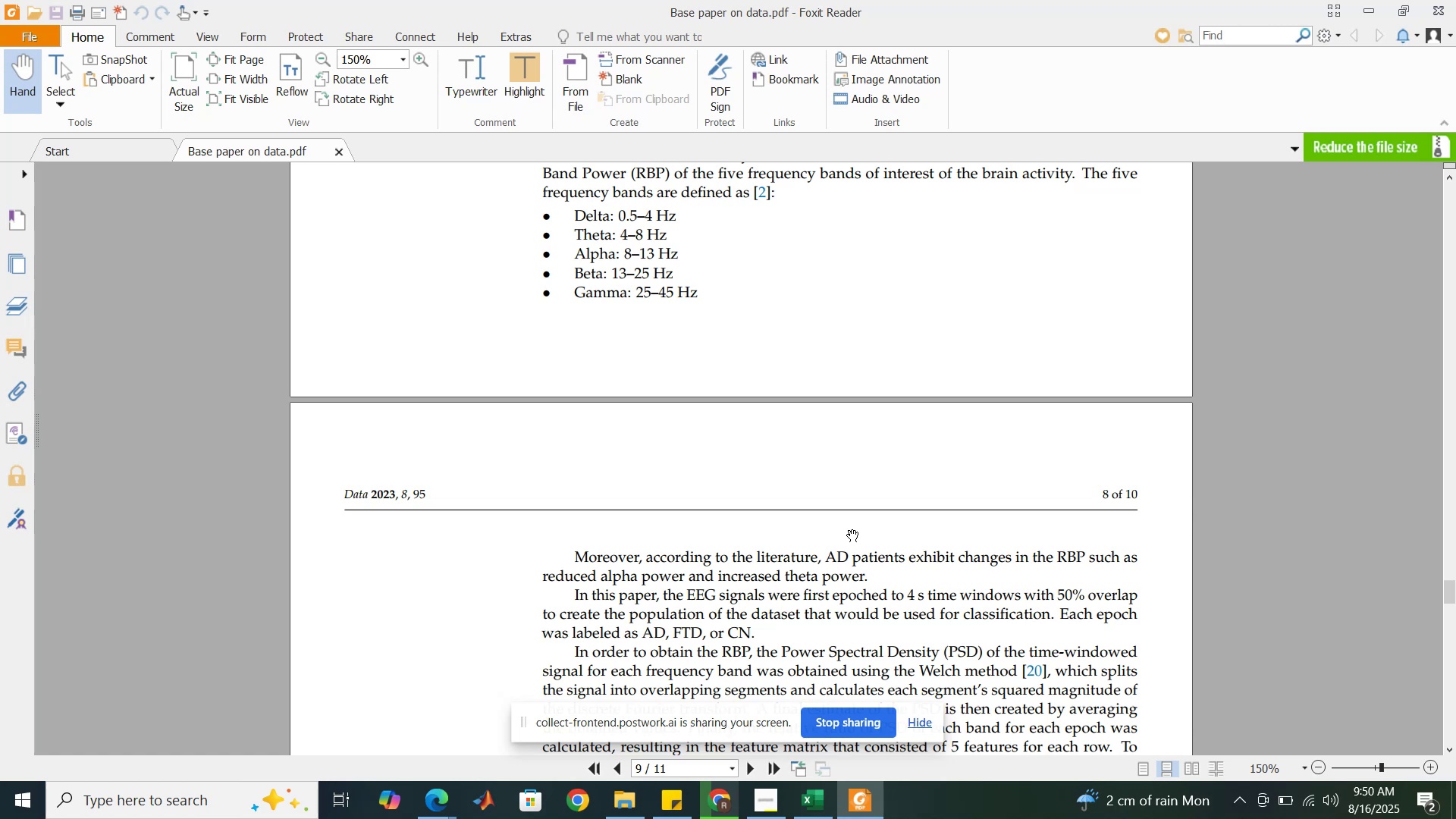 
wait(11.62)
 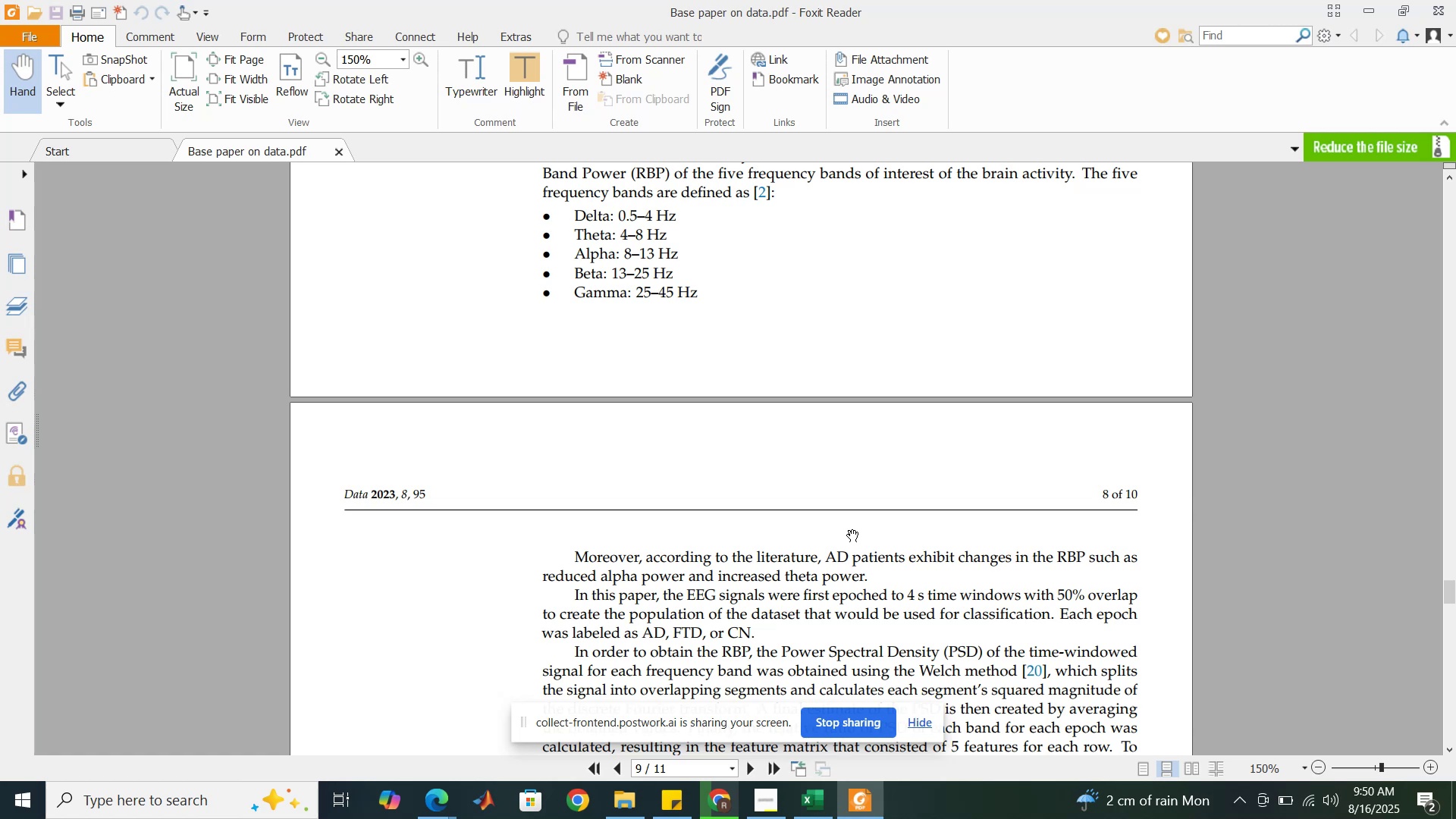 
scroll: coordinate [852, 529], scroll_direction: down, amount: 1.0
 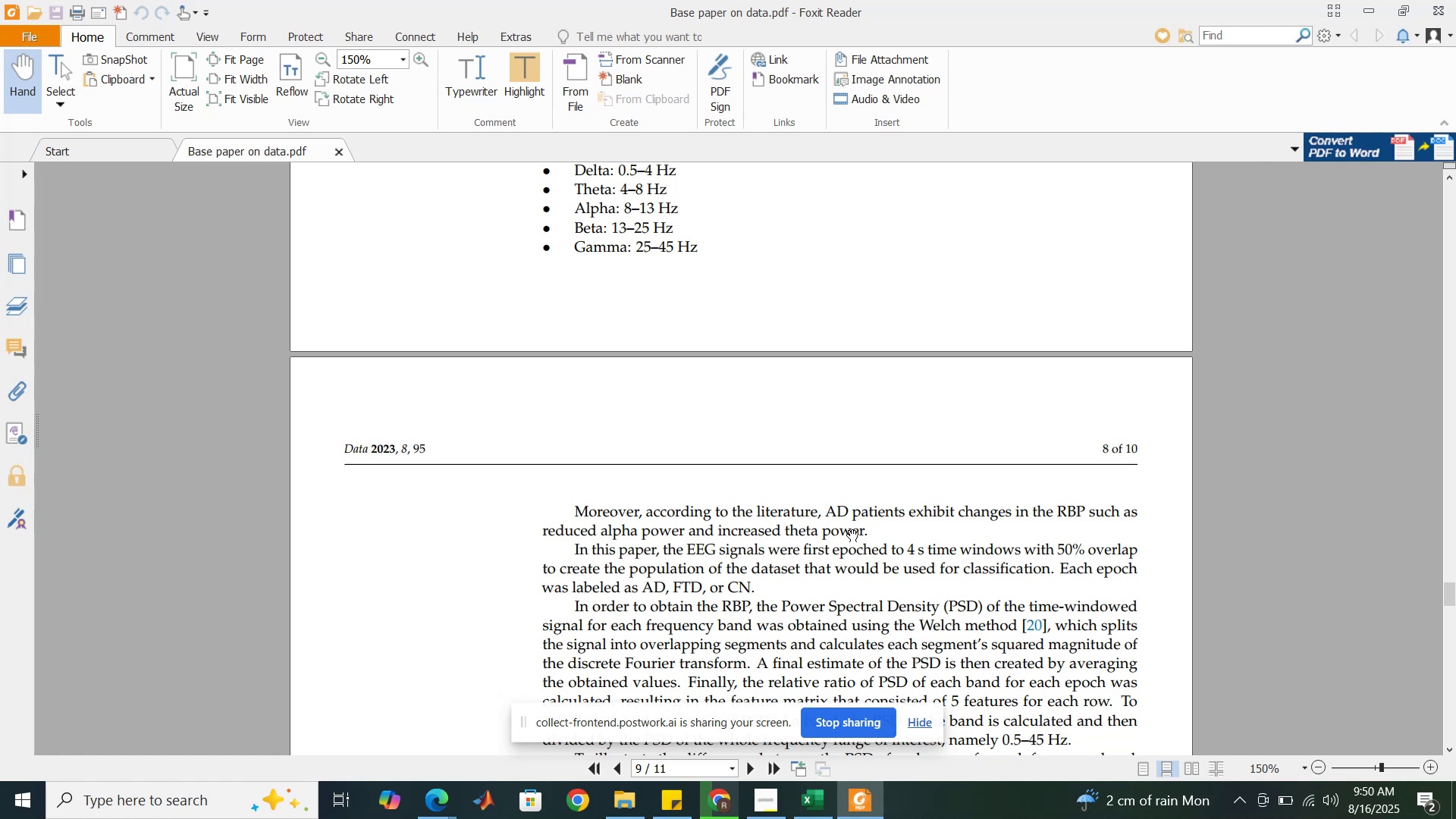 
wait(18.91)
 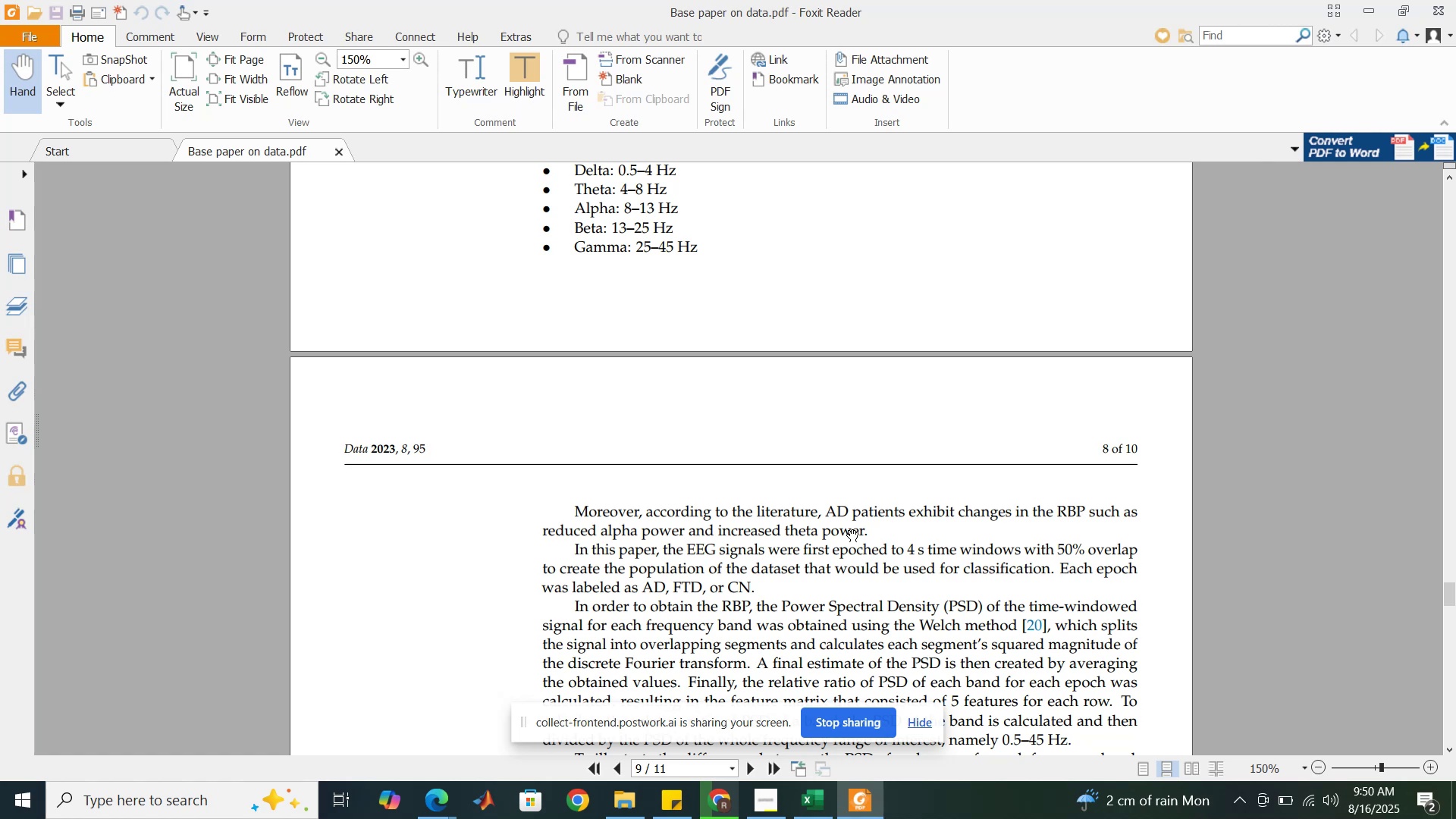 
scroll: coordinate [869, 565], scroll_direction: down, amount: 17.0
 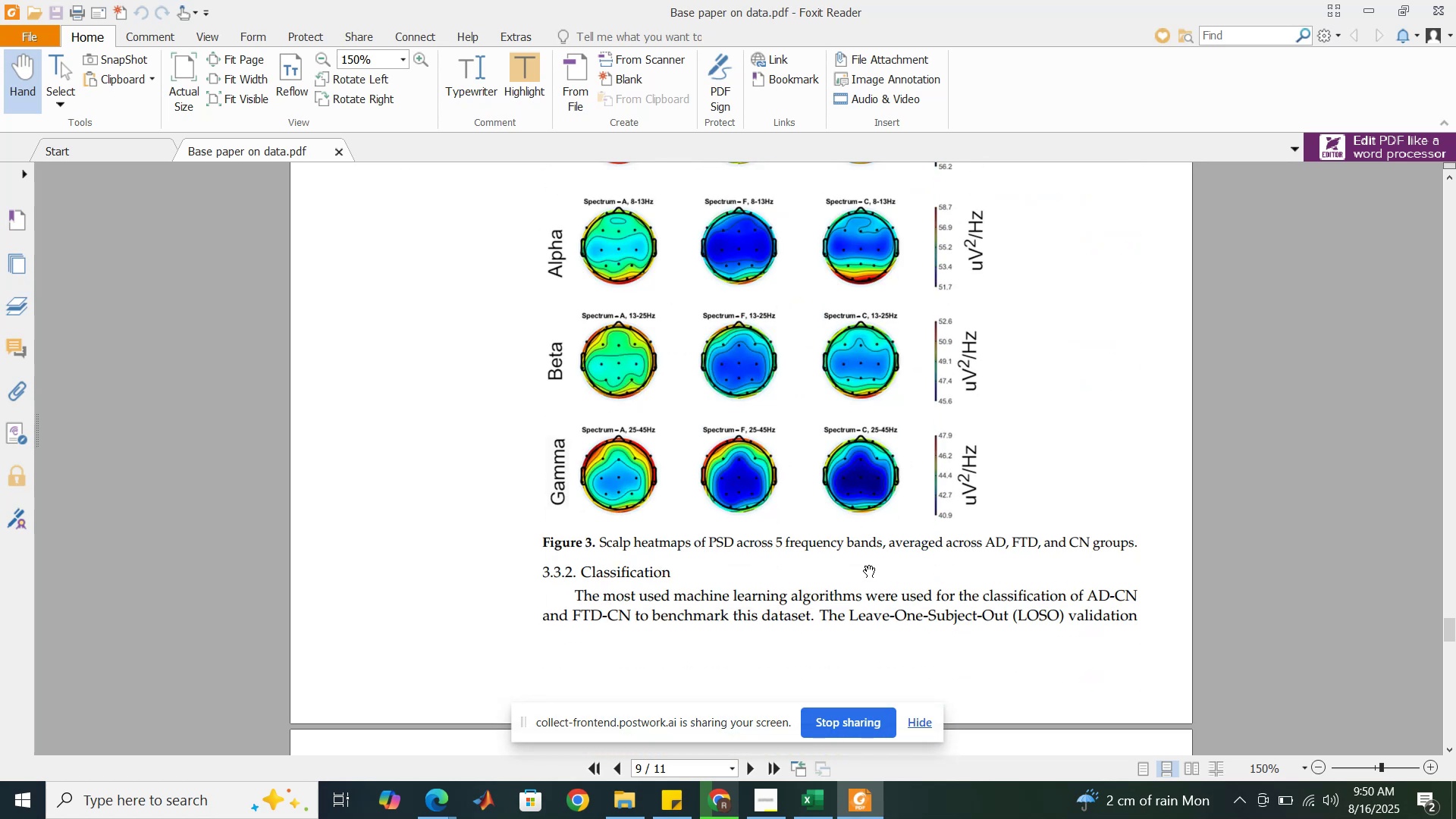 
wait(5.82)
 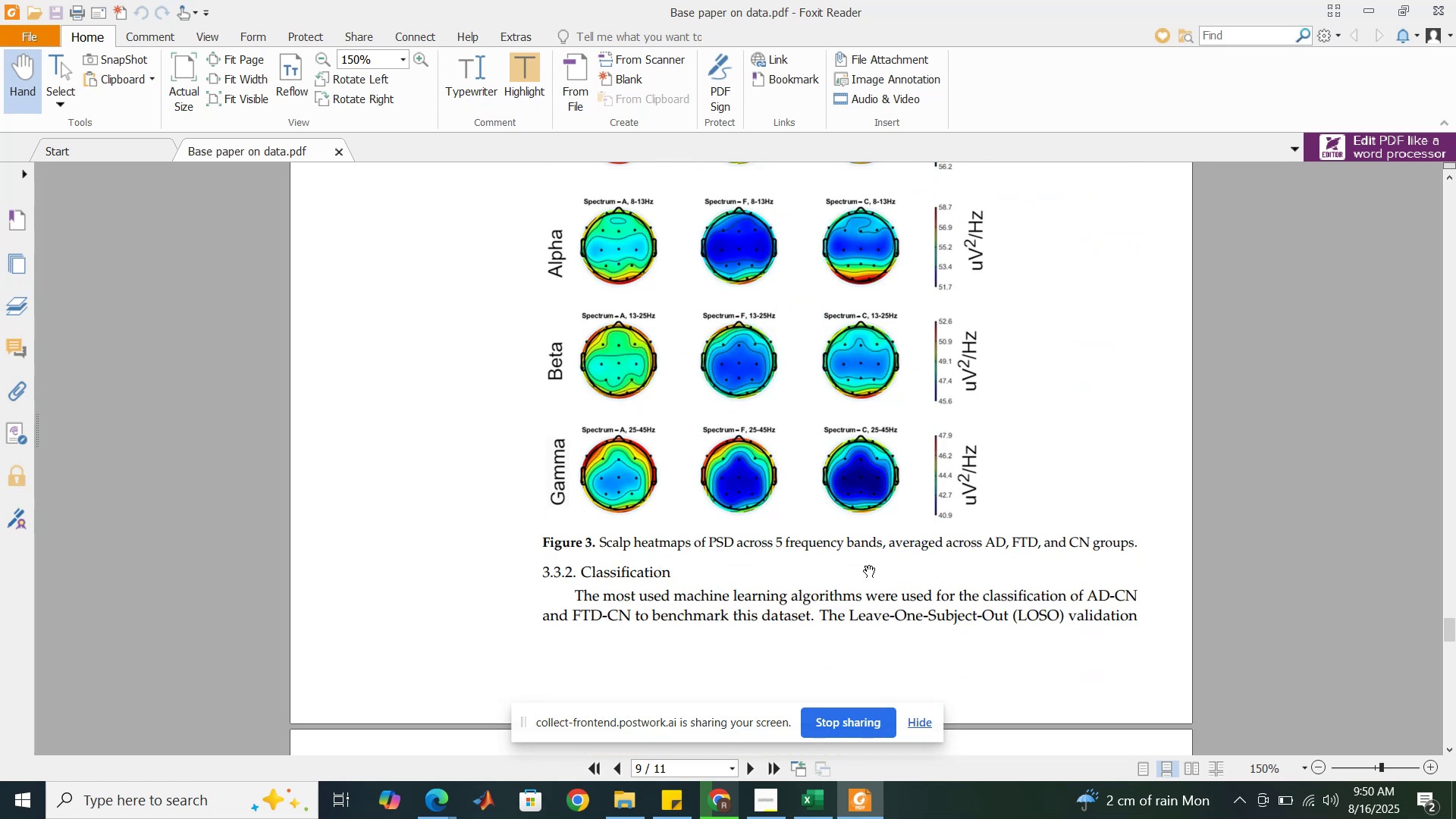 
scroll: coordinate [869, 565], scroll_direction: down, amount: 7.0
 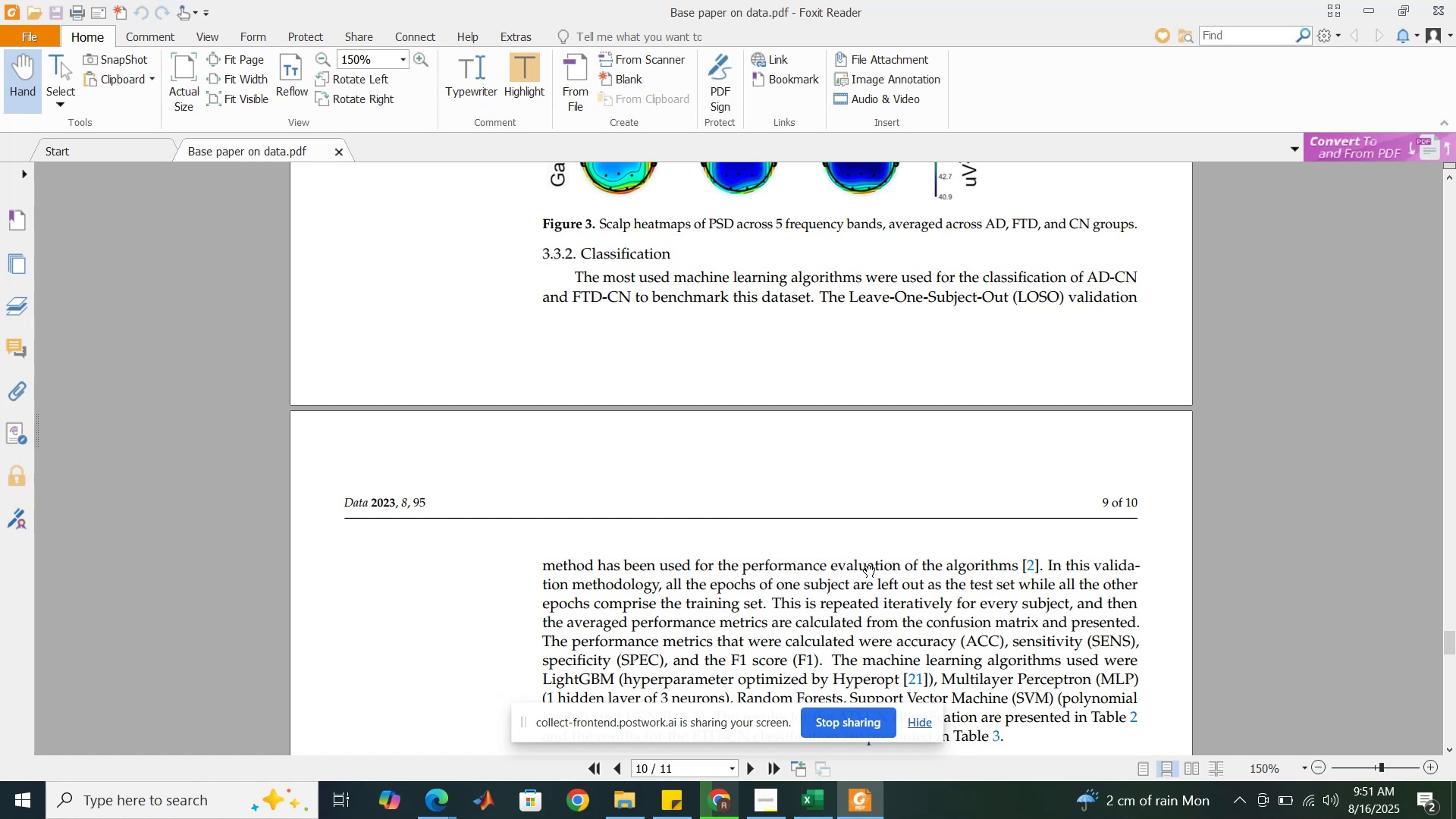 
wait(30.39)
 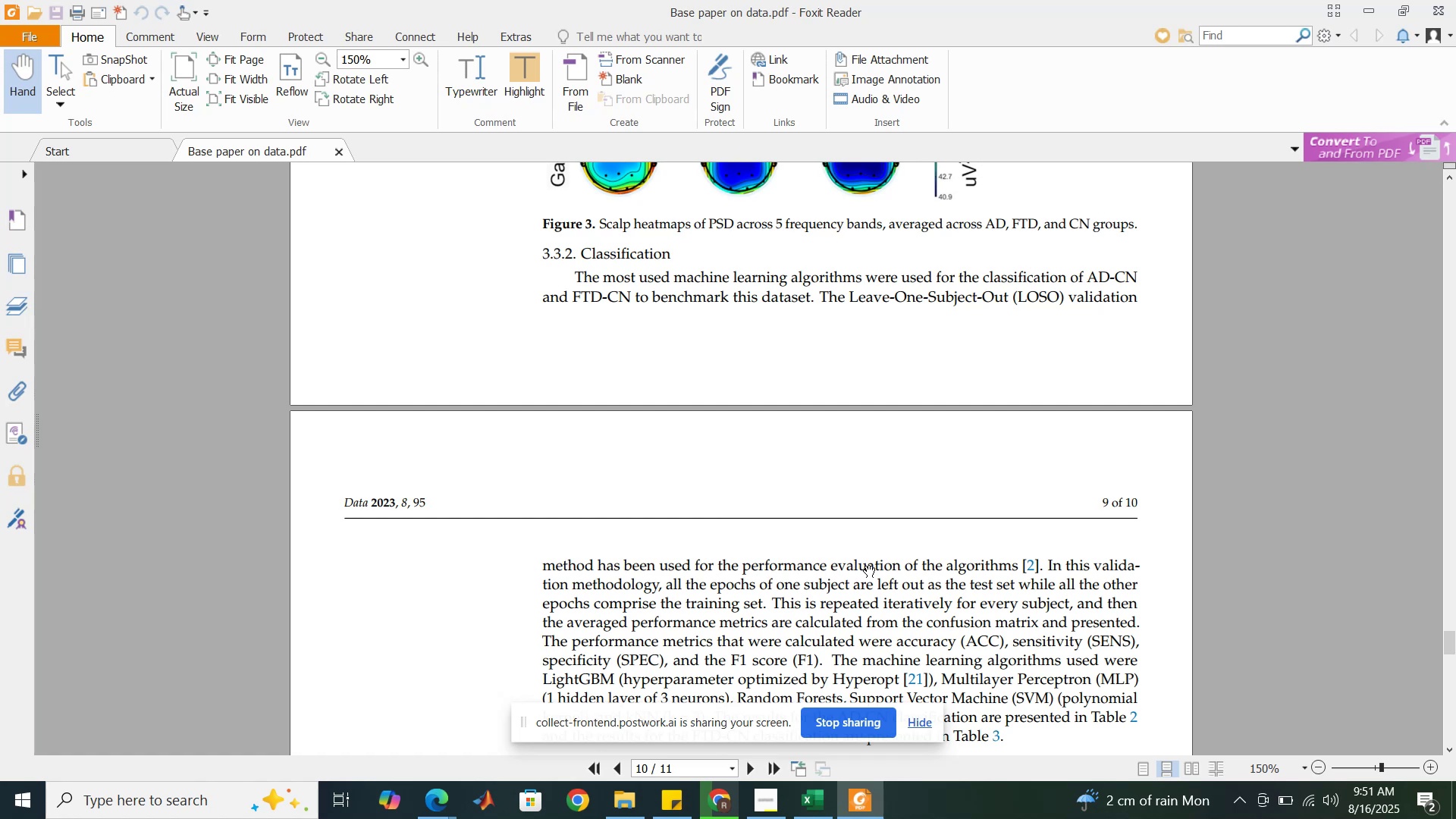 
scroll: coordinate [869, 565], scroll_direction: down, amount: 5.0
 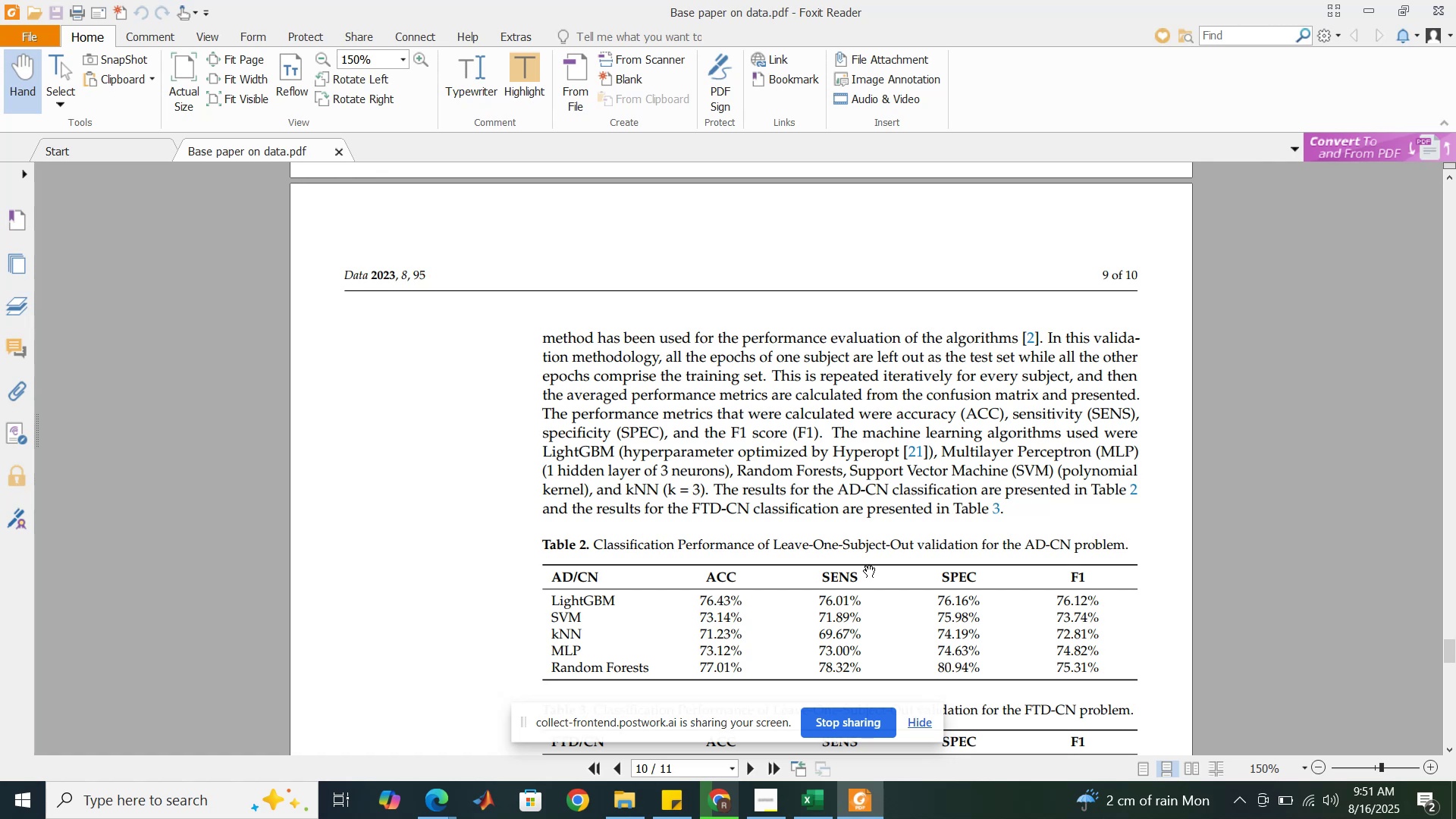 
wait(6.16)
 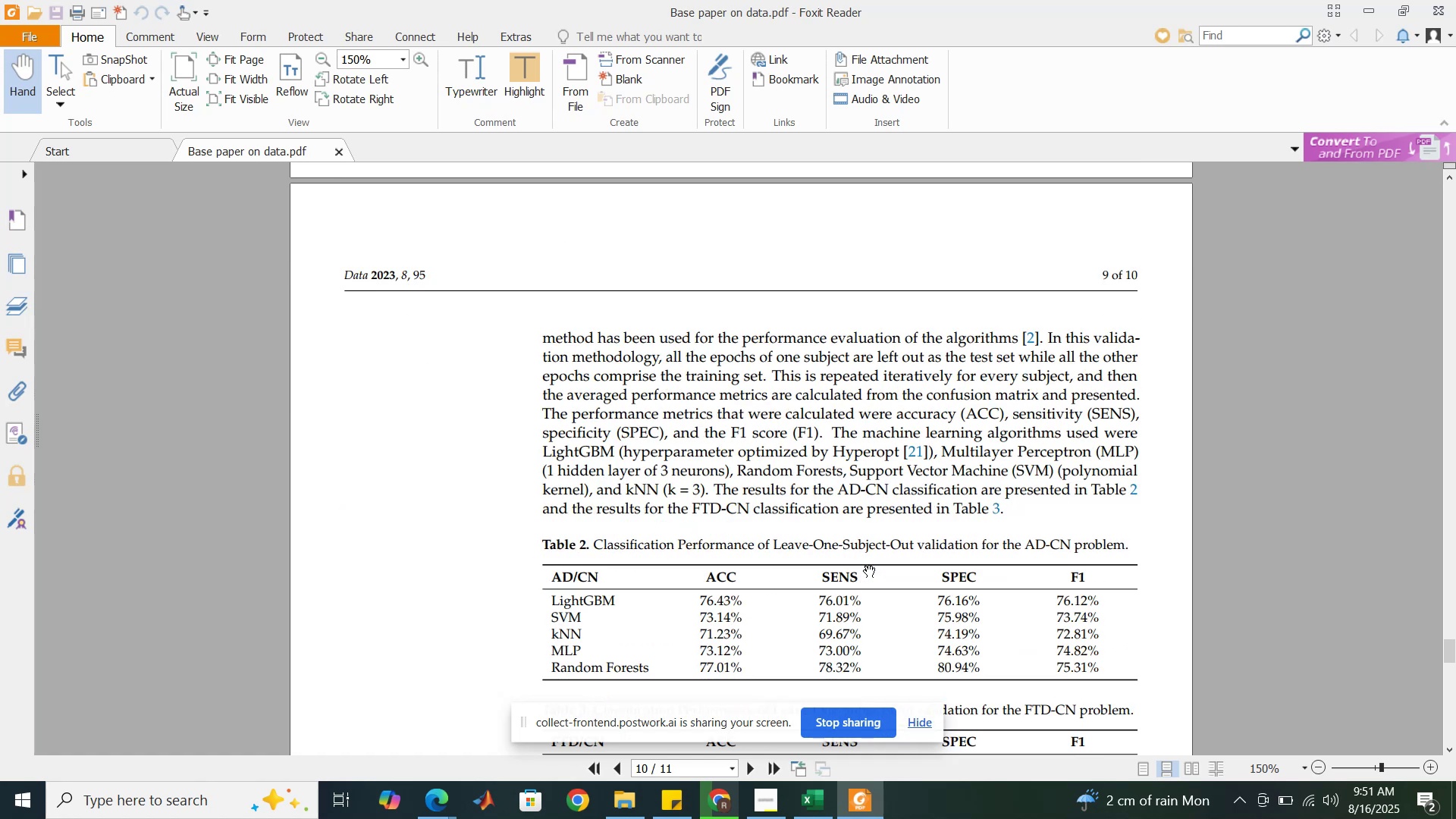 
scroll: coordinate [869, 565], scroll_direction: down, amount: 3.0
 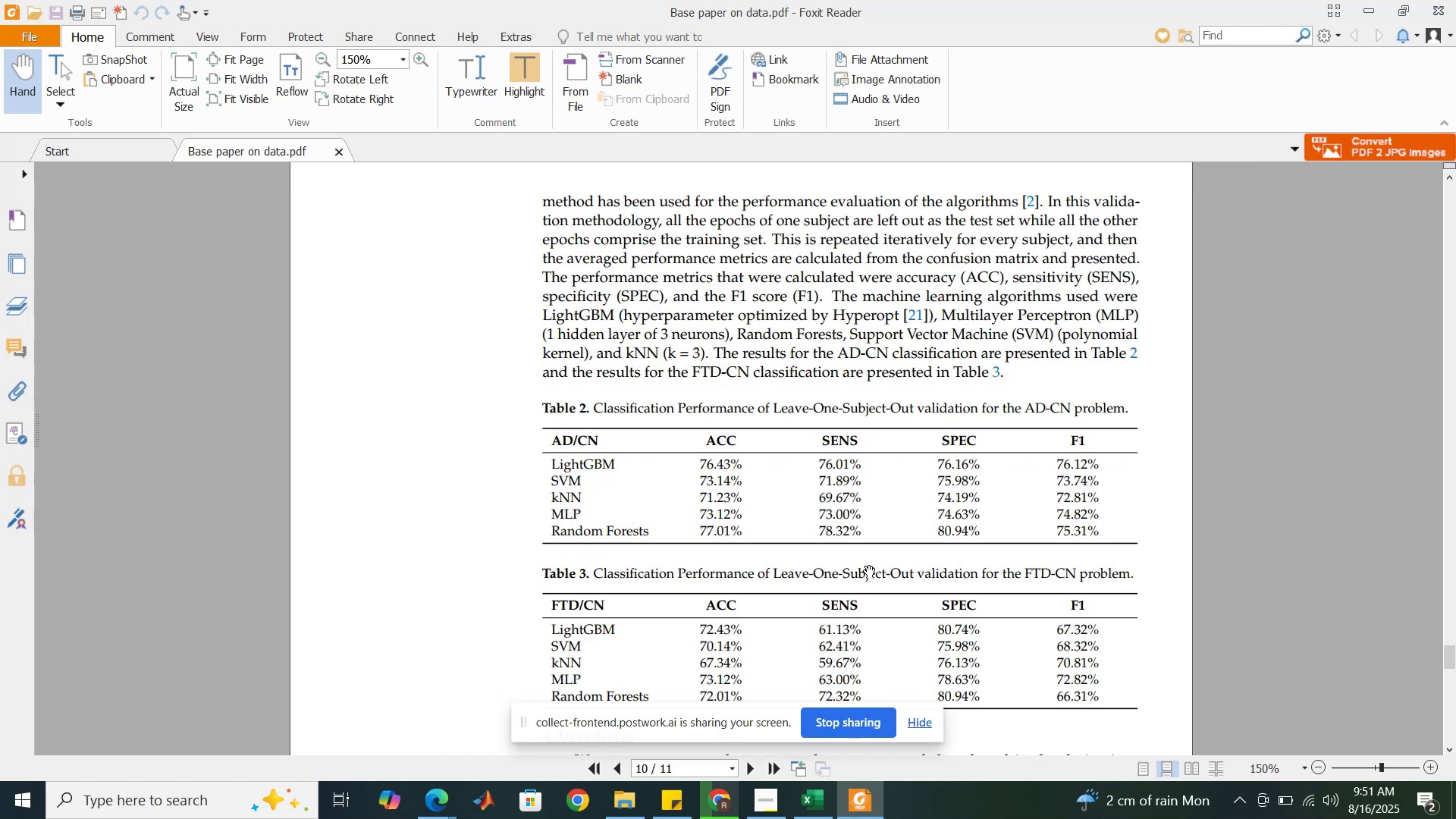 
wait(7.38)
 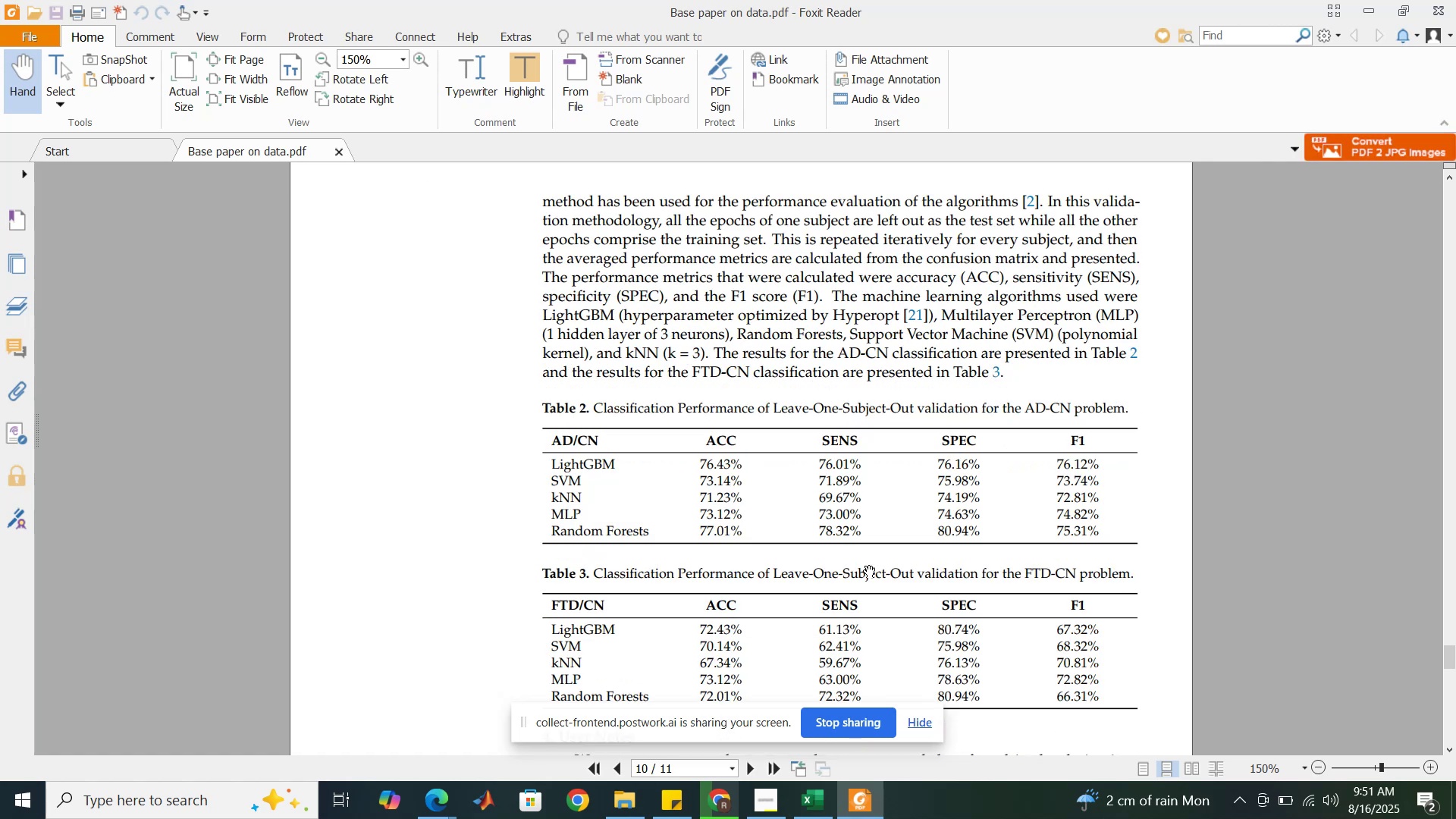 
right_click([868, 566])
 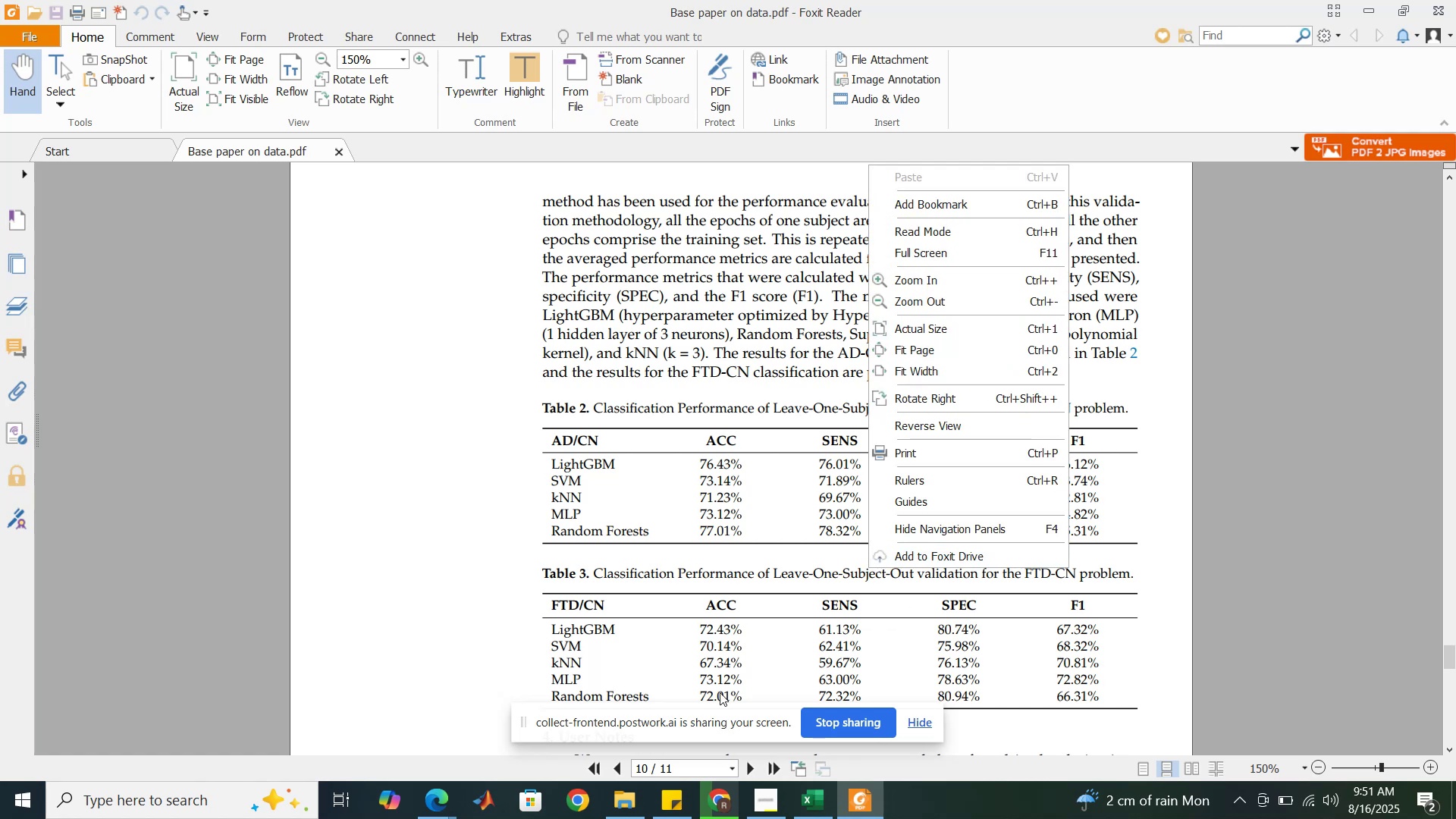 
left_click([705, 600])
 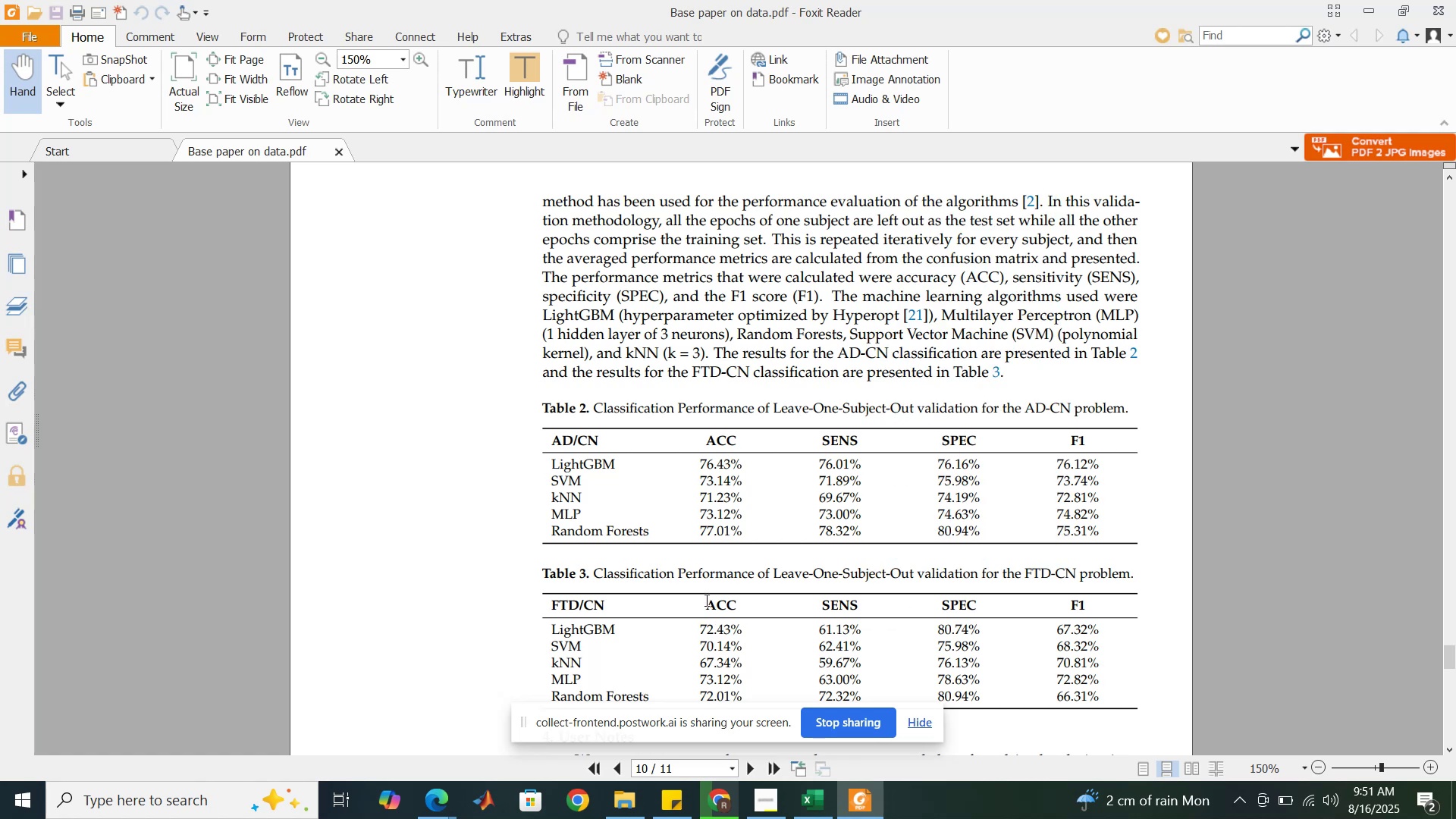 
scroll: coordinate [705, 600], scroll_direction: down, amount: 4.0
 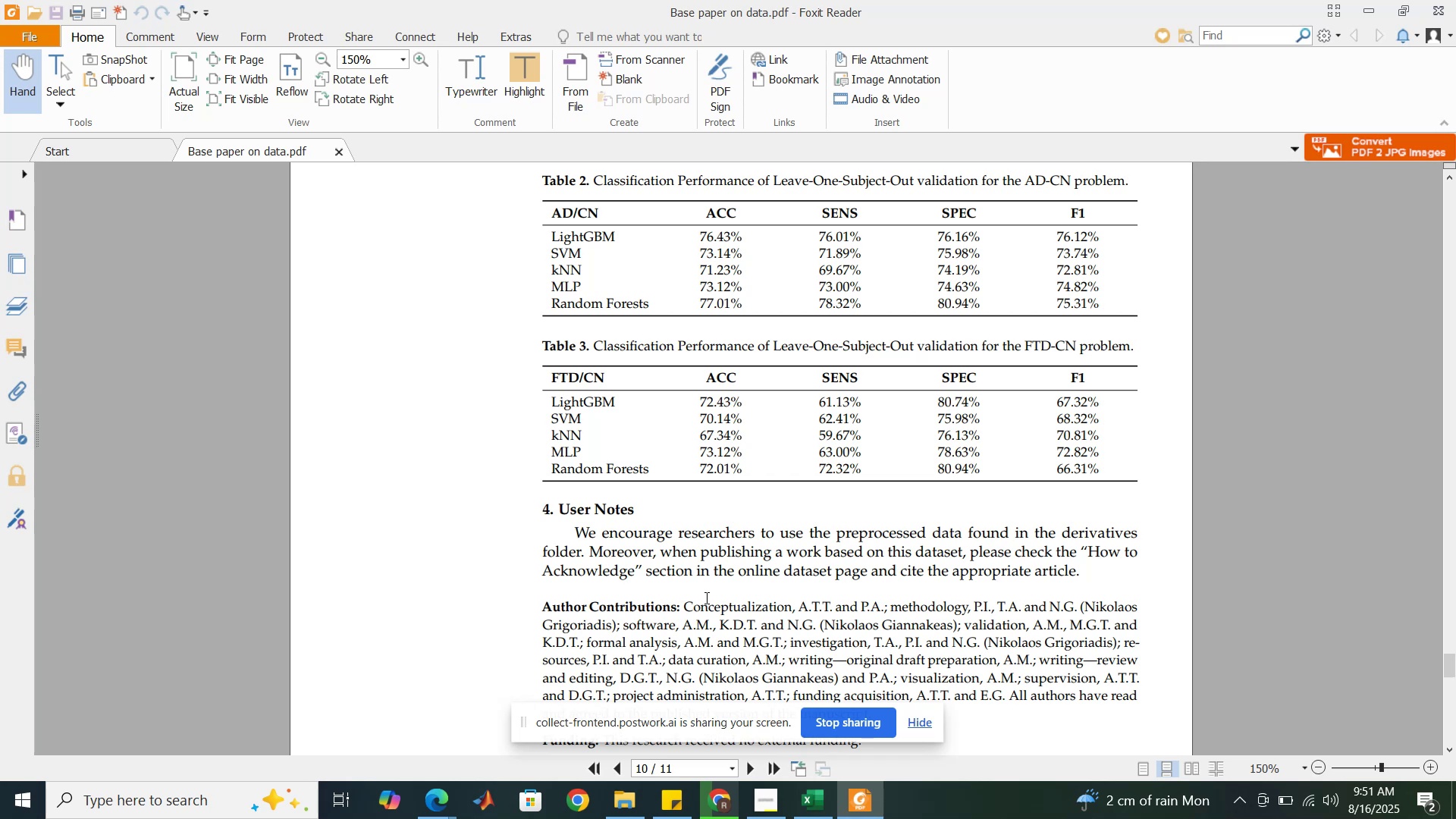 
wait(8.96)
 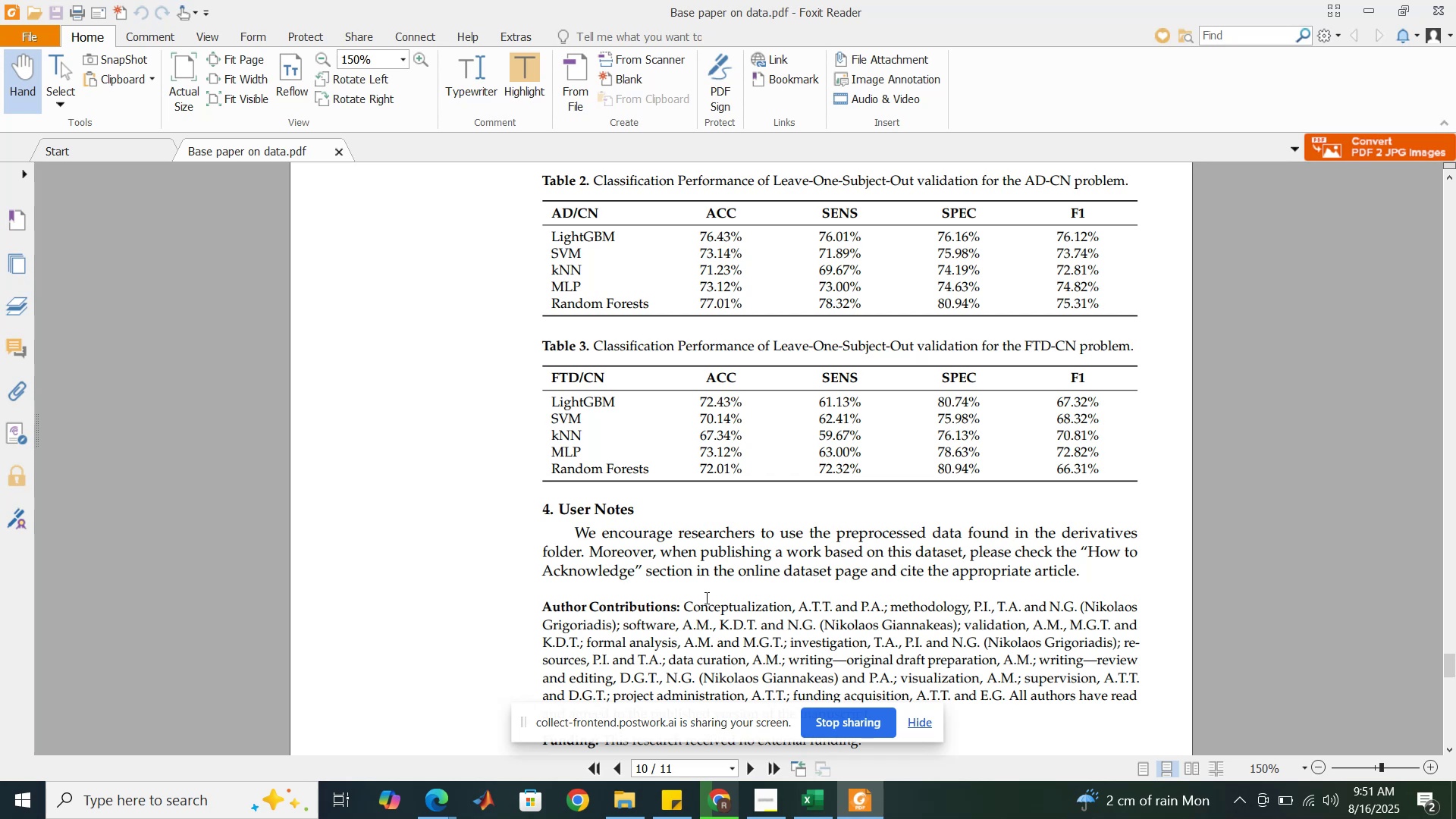 
scroll: coordinate [720, 555], scroll_direction: down, amount: 1.0
 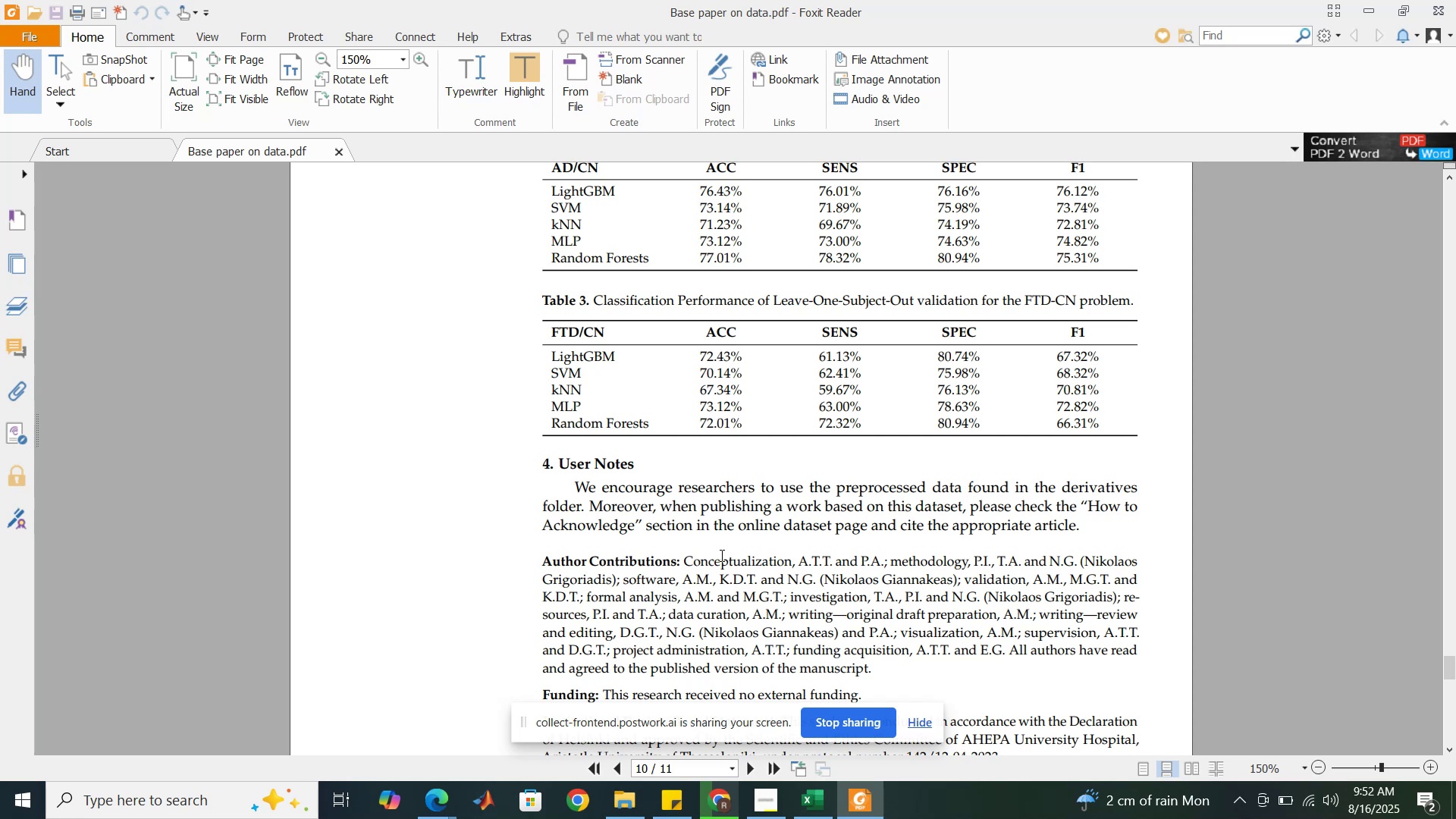 
wait(6.76)
 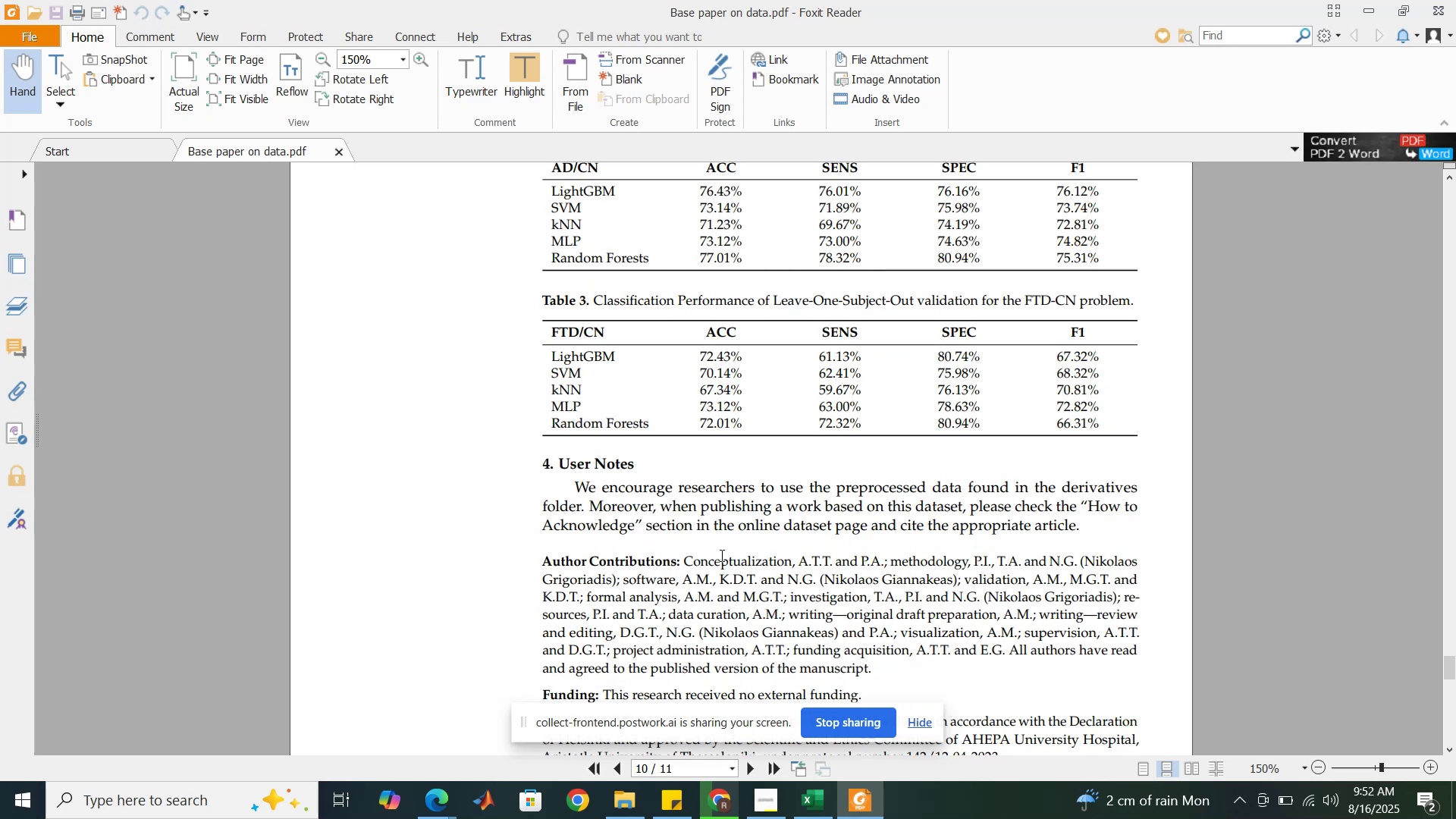 
scroll: coordinate [720, 555], scroll_direction: down, amount: 4.0
 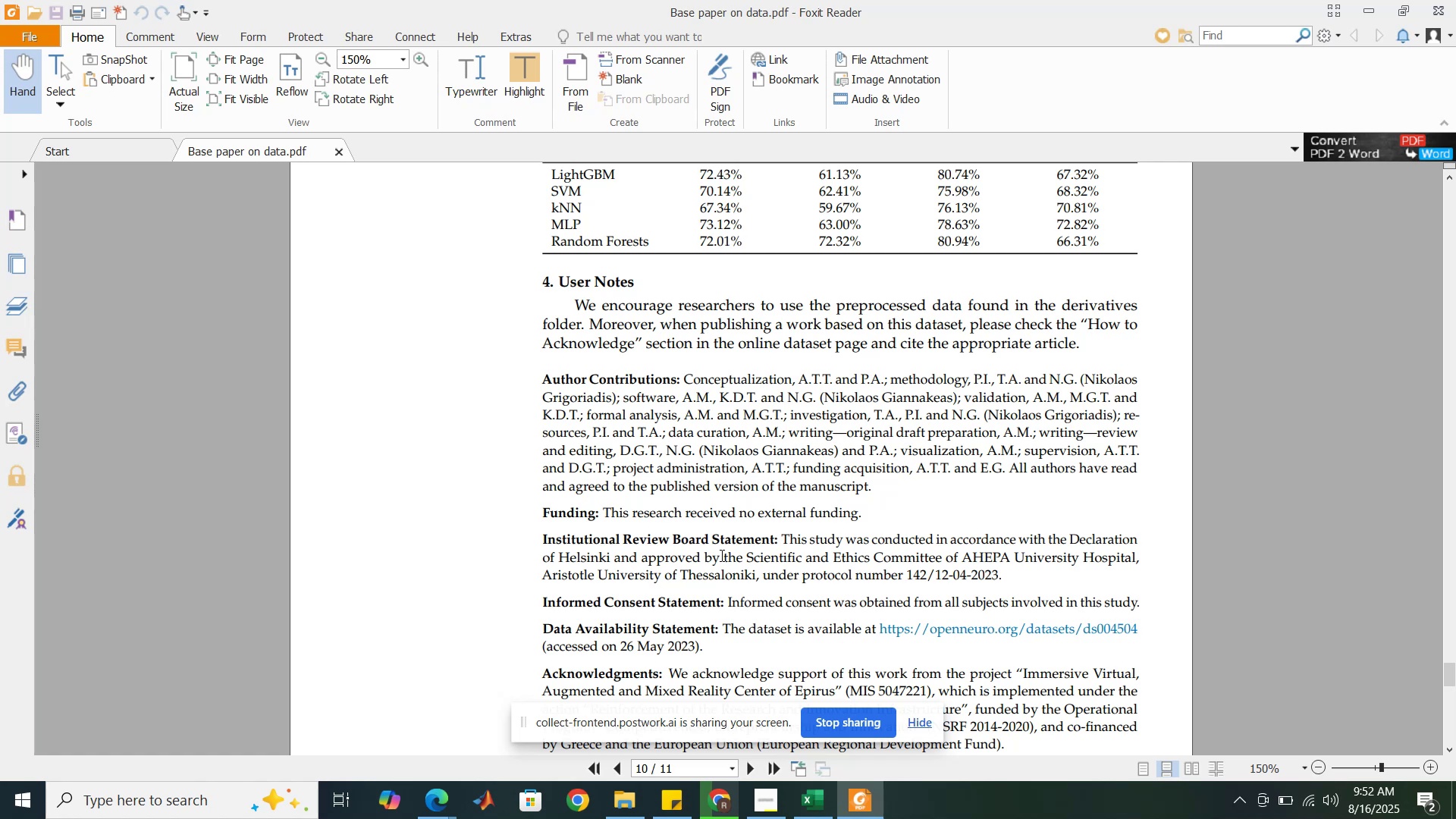 
wait(12.04)
 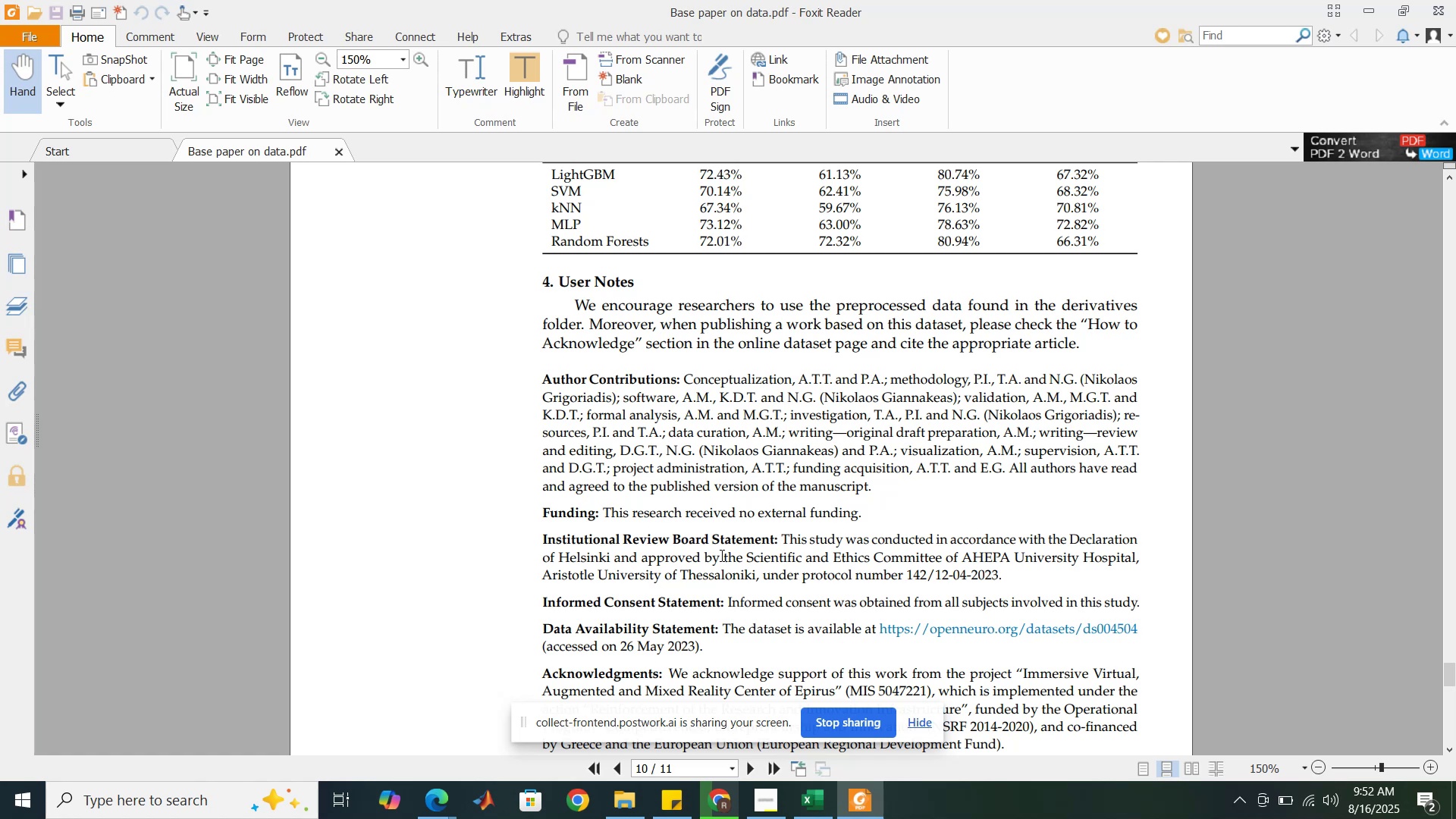 
scroll: coordinate [720, 555], scroll_direction: down, amount: 1.0
 